 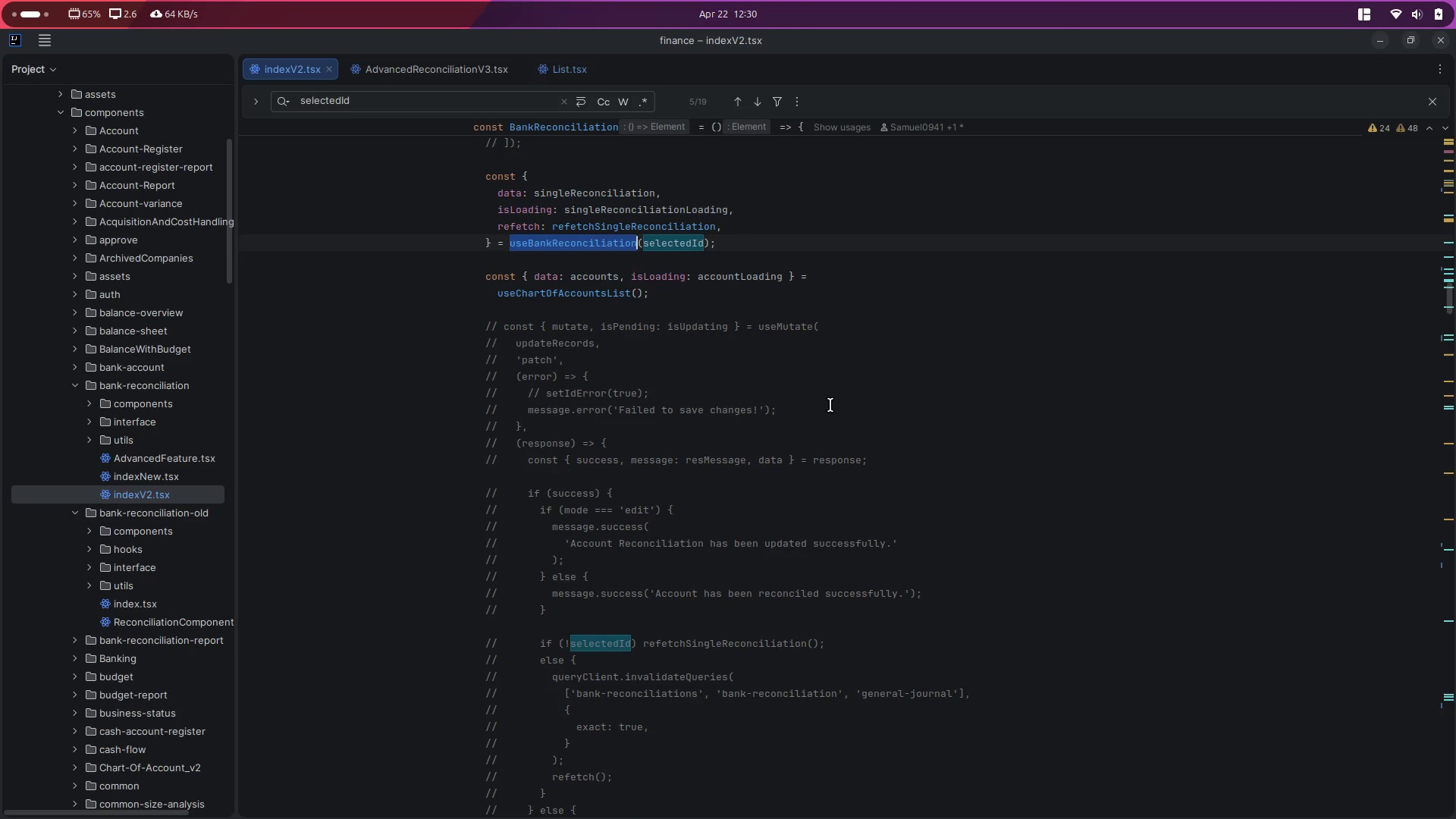 
scroll: coordinate [719, 453], scroll_direction: down, amount: 15.0
 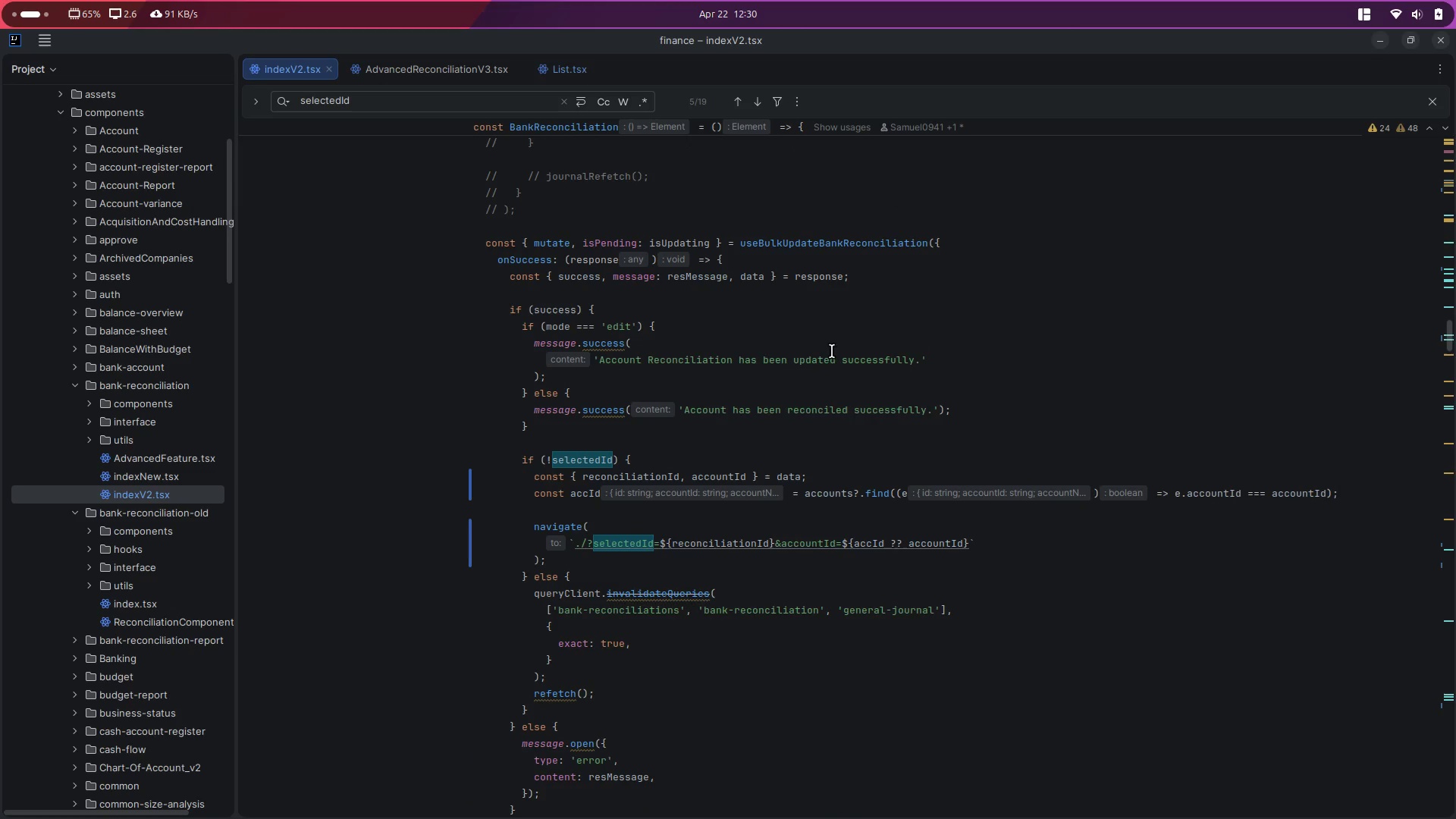 
wait(6.12)
 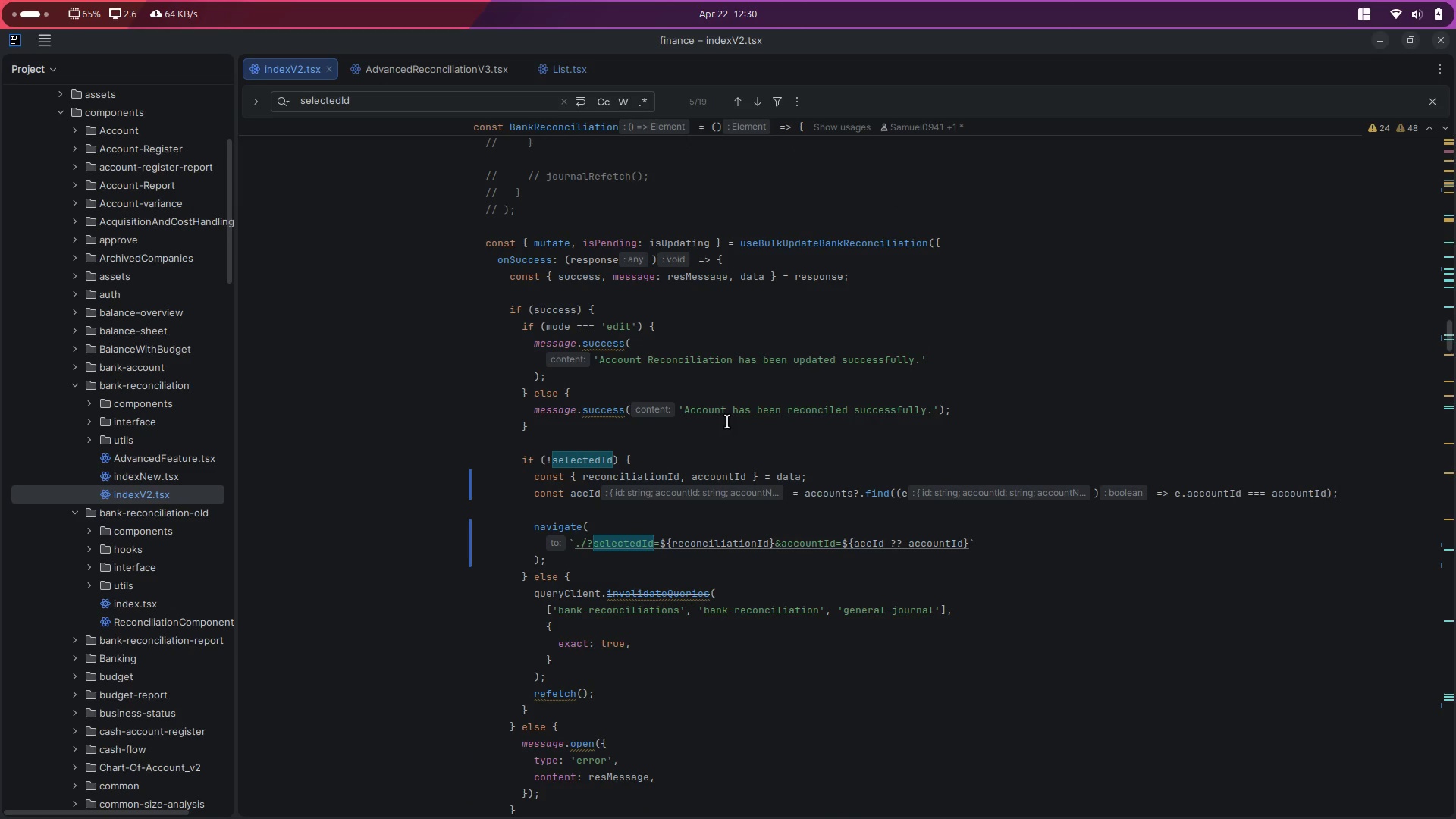 
key(Mute)
 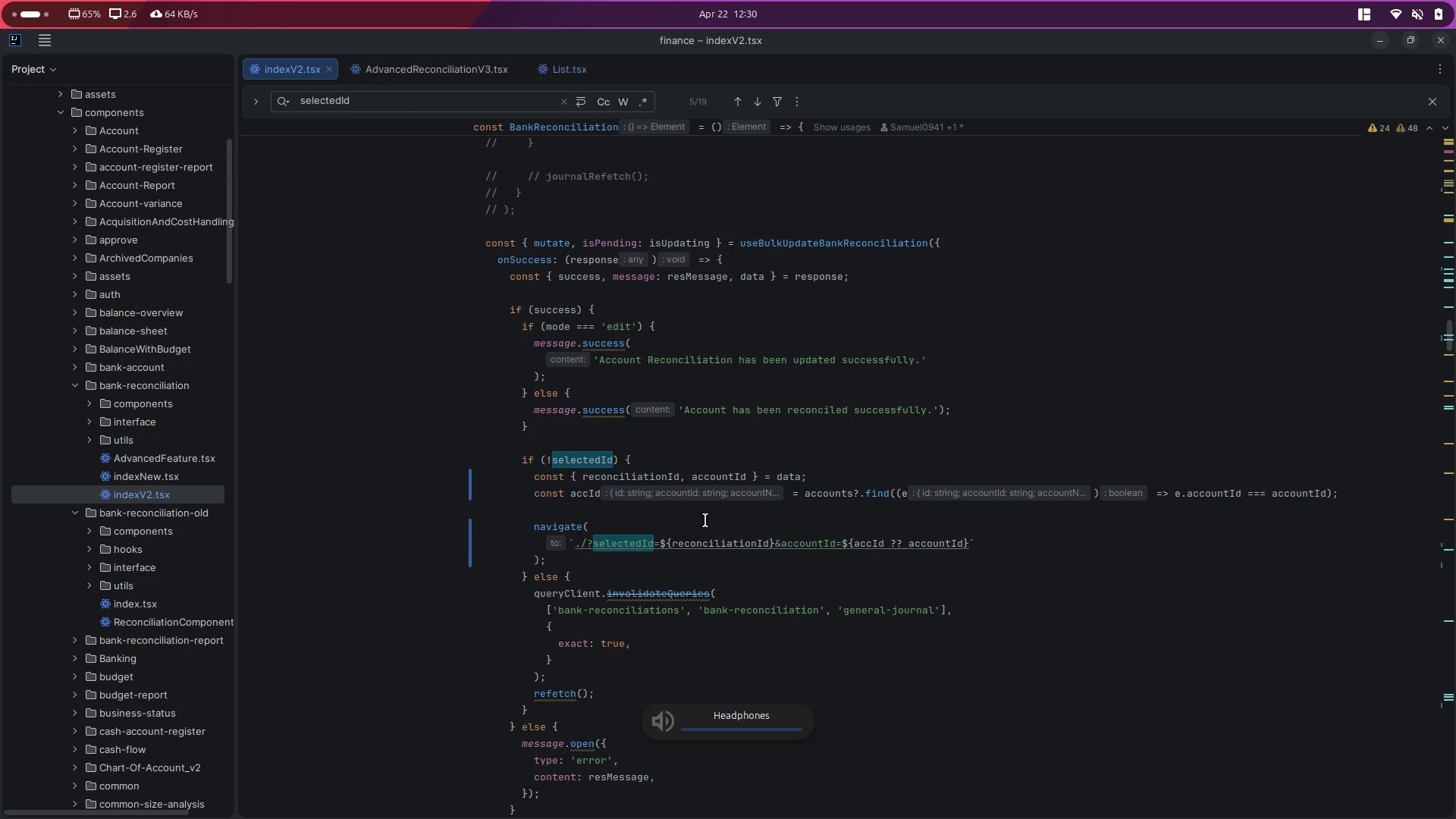 
scroll: coordinate [706, 521], scroll_direction: down, amount: 5.0
 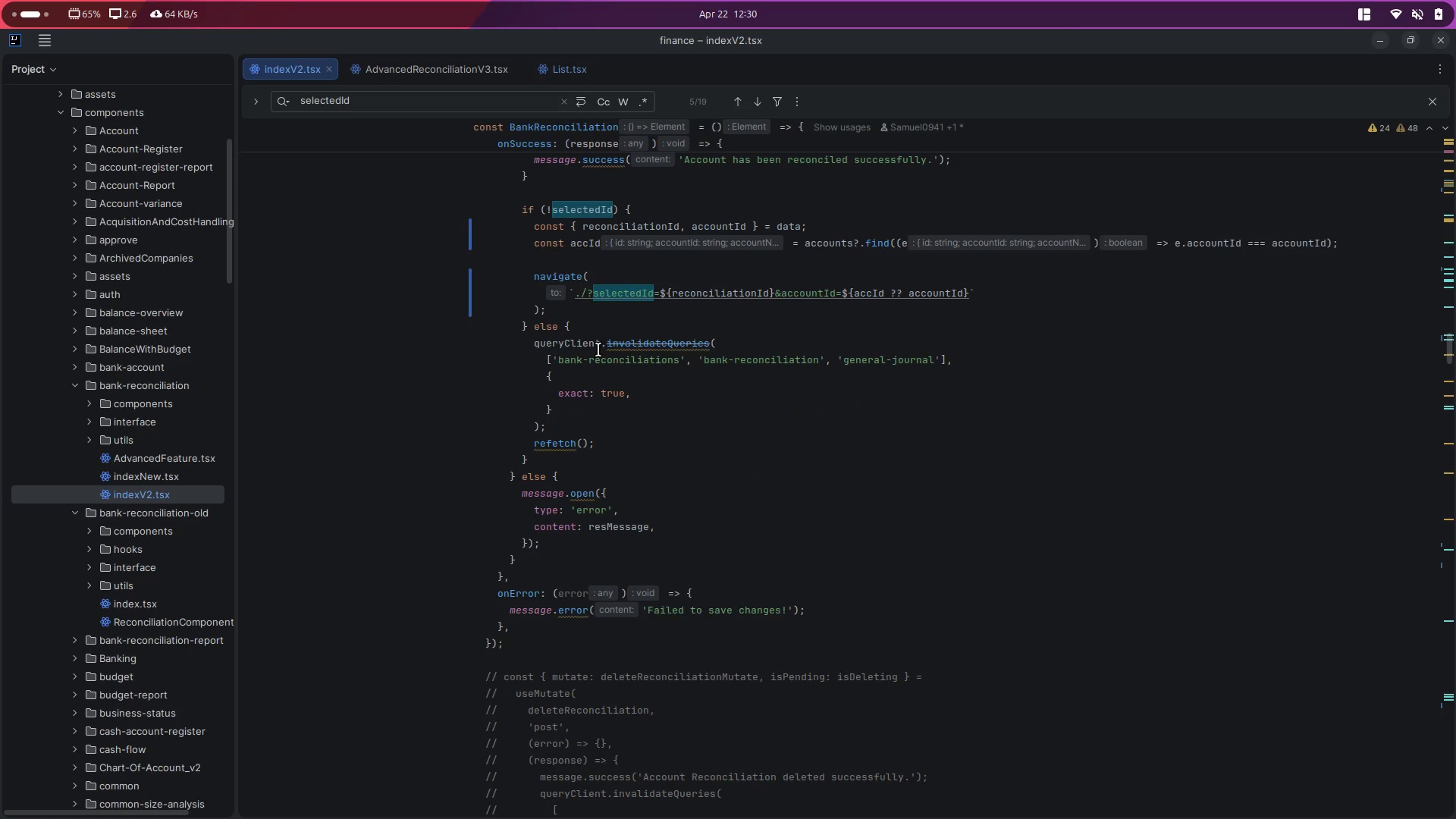 
double_click([570, 342])
 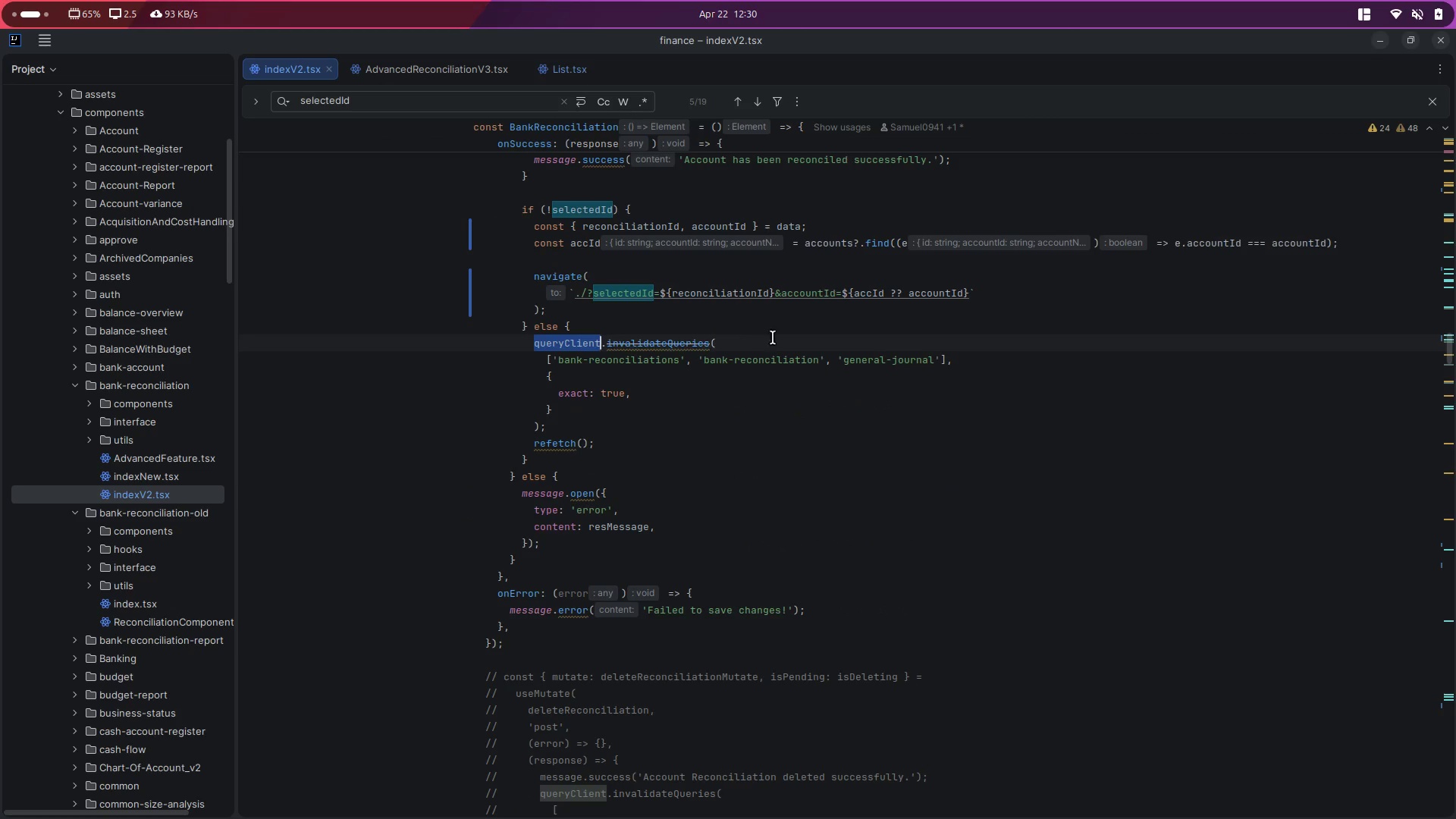 
scroll: coordinate [931, 507], scroll_direction: up, amount: 5.0
 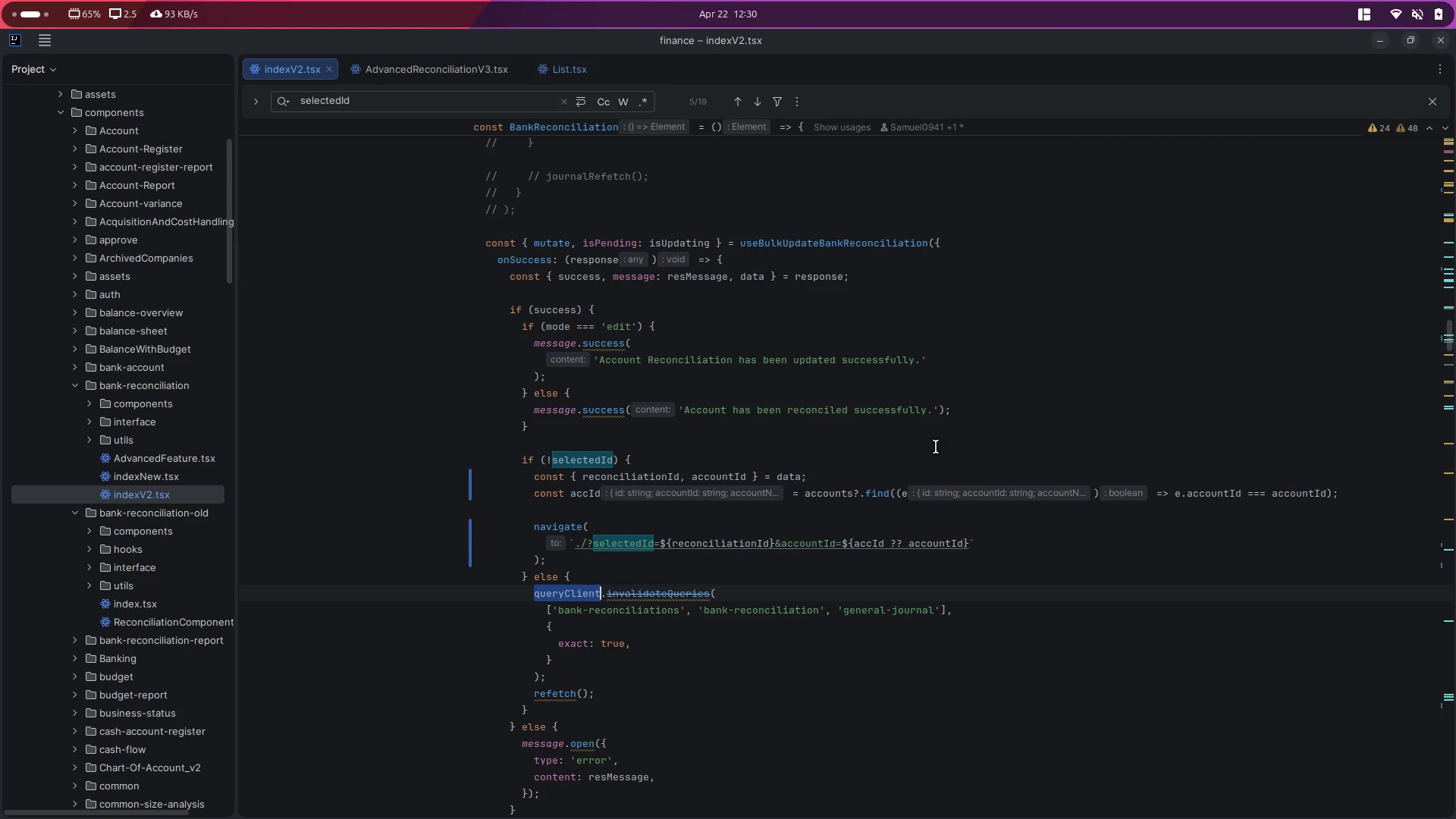 
scroll: coordinate [908, 451], scroll_direction: down, amount: 3.0
 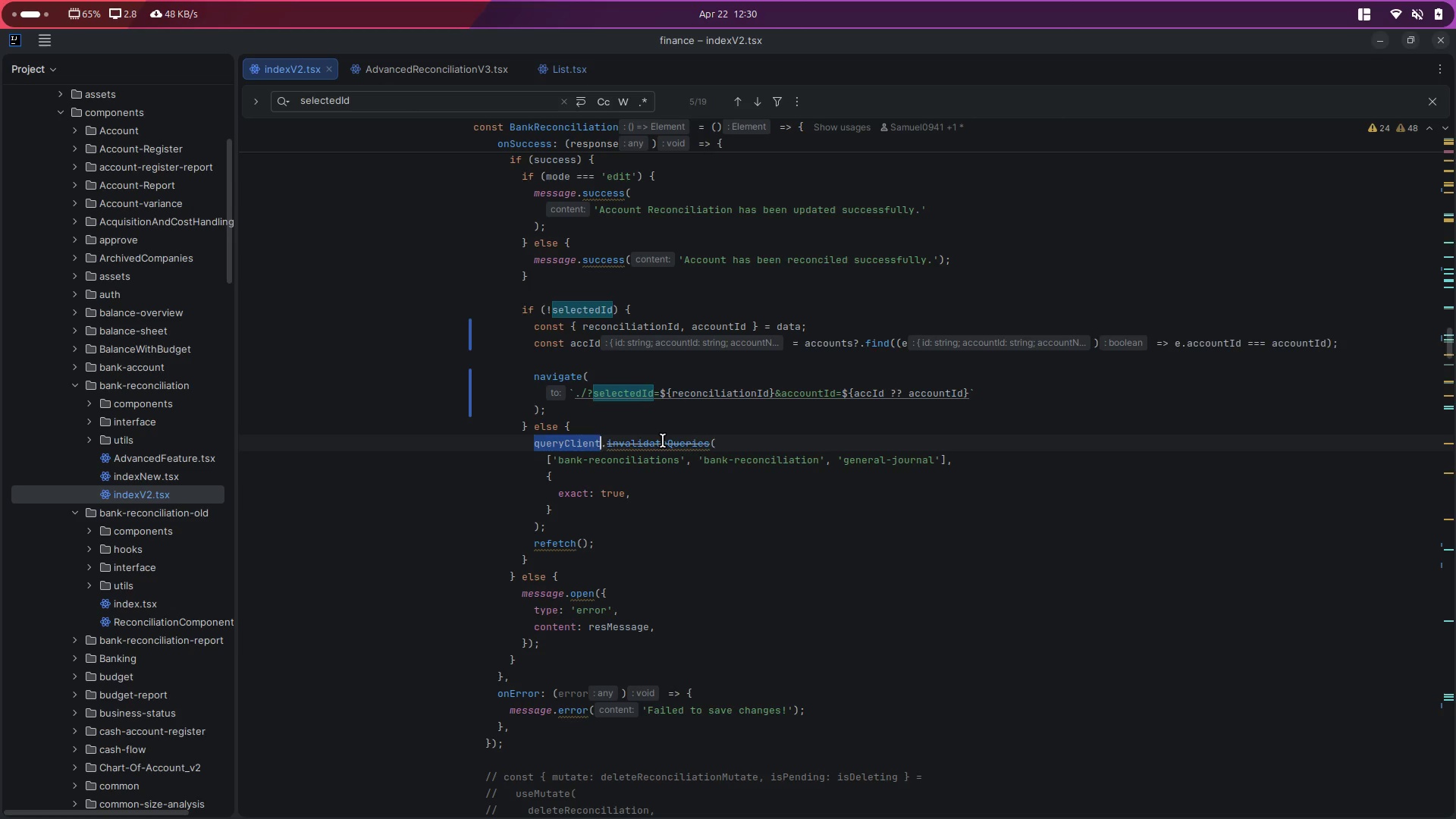 
scroll: coordinate [716, 576], scroll_direction: up, amount: 32.0
 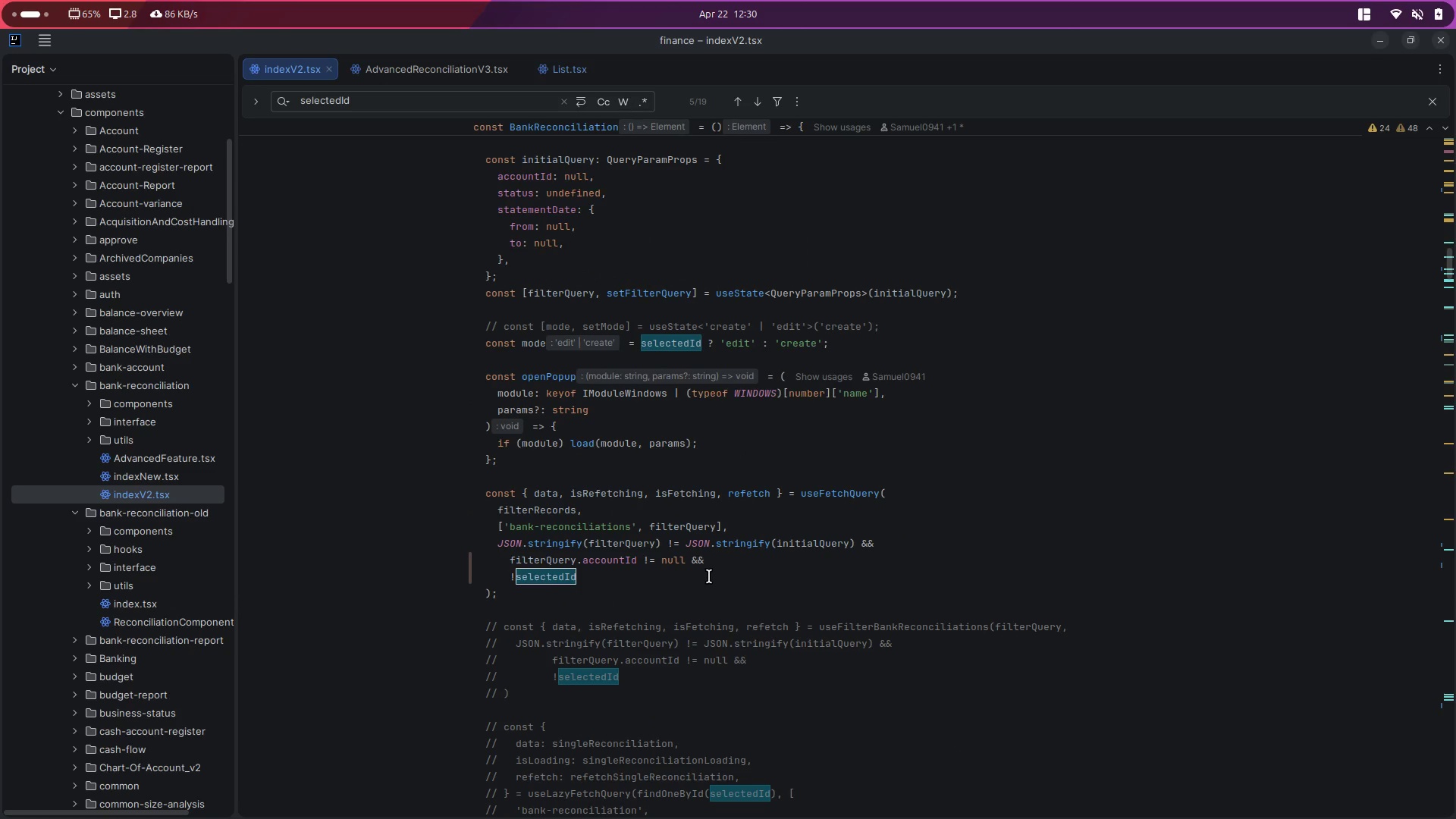 
key(Control+F)
 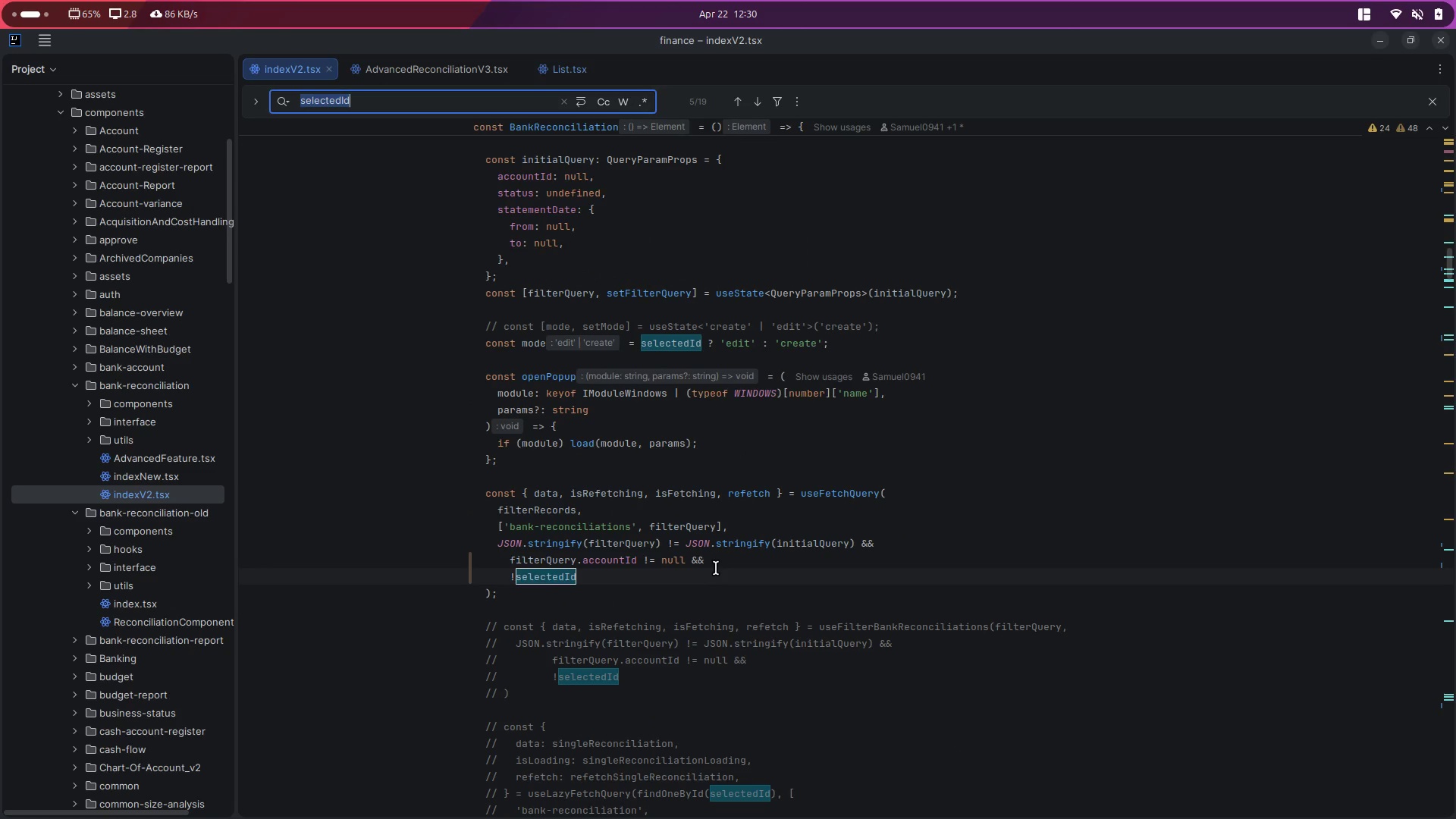 
type(last)
key(Escape)
 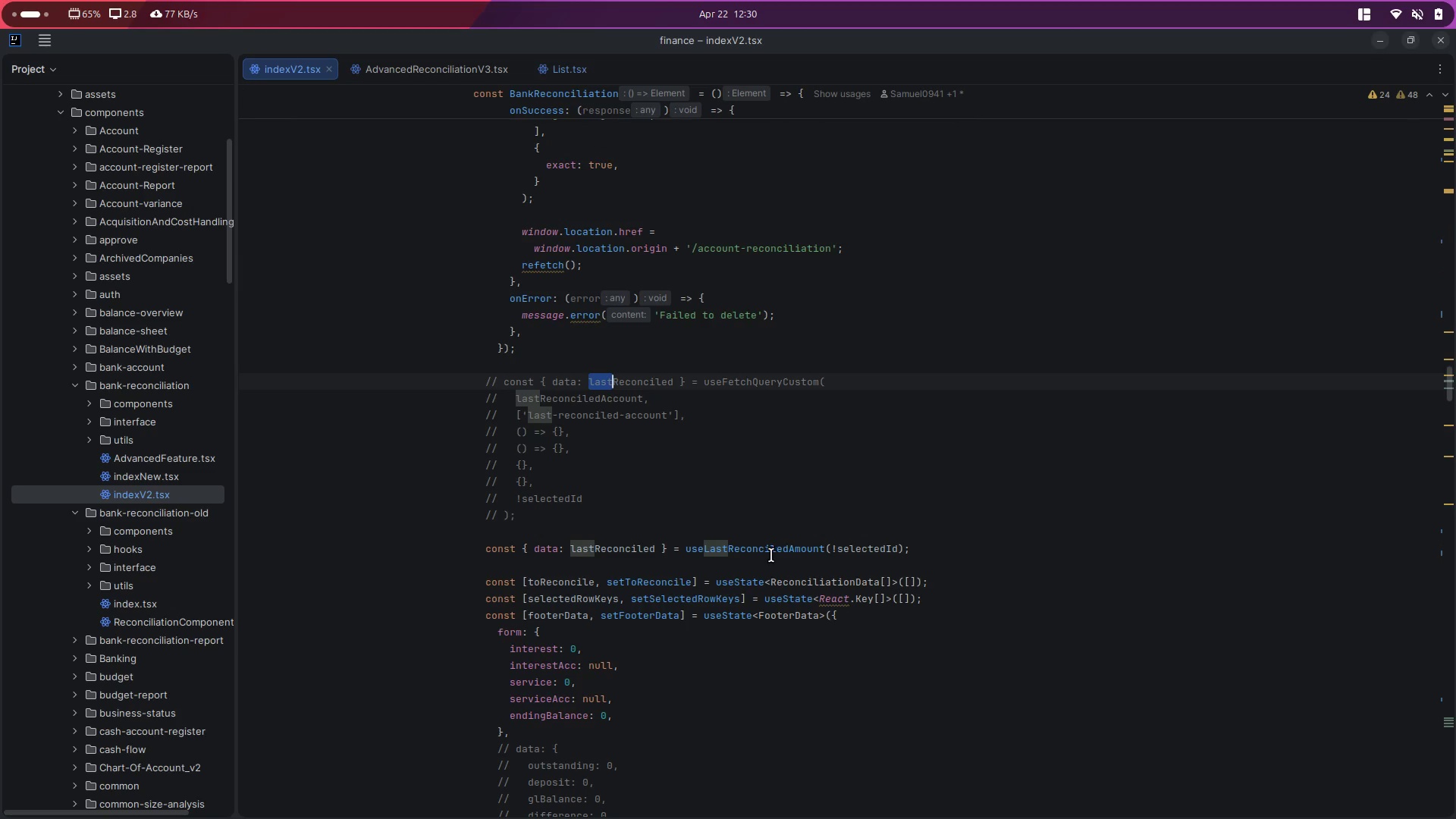 
double_click([770, 555])
 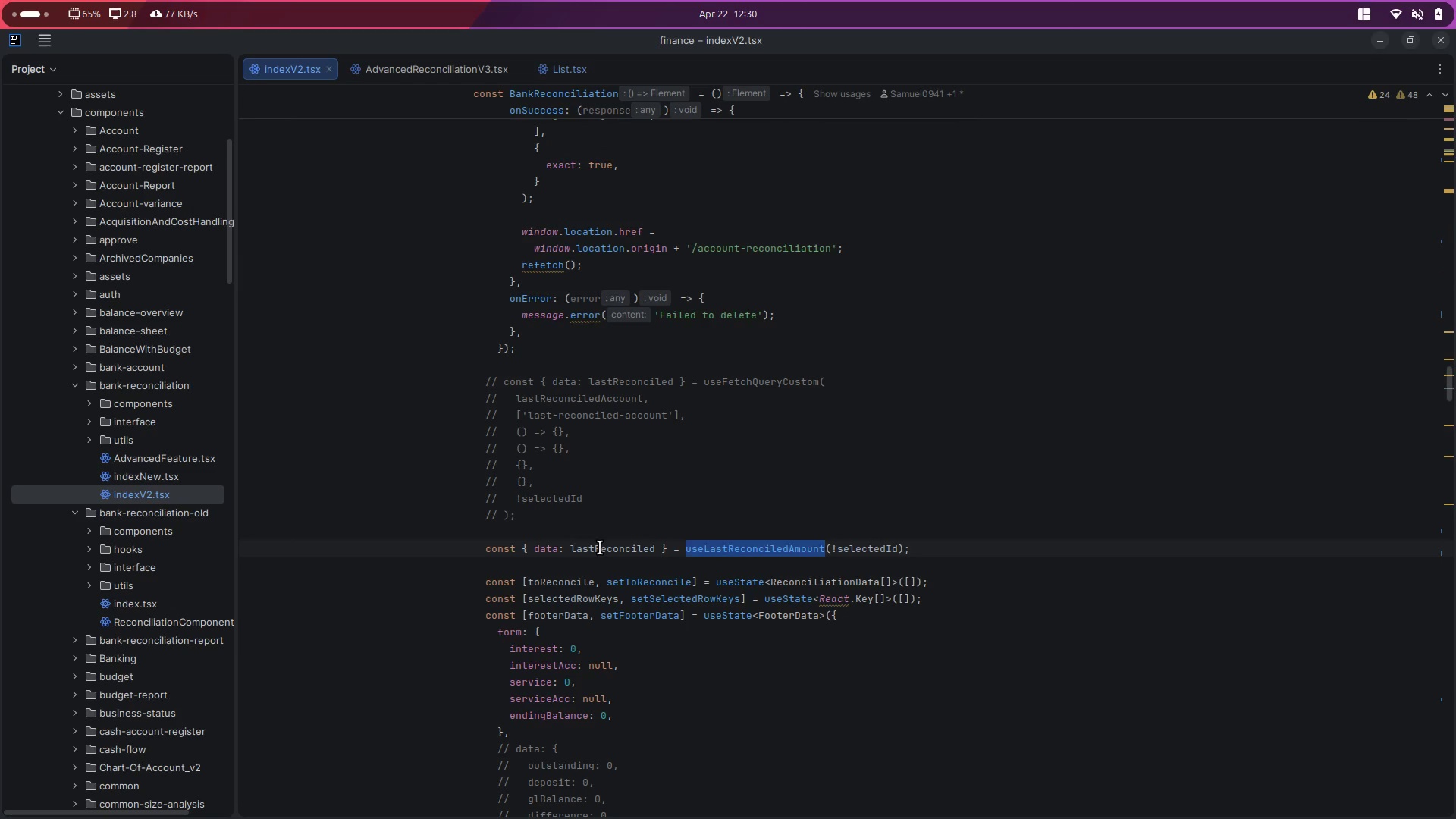 
double_click([600, 548])
 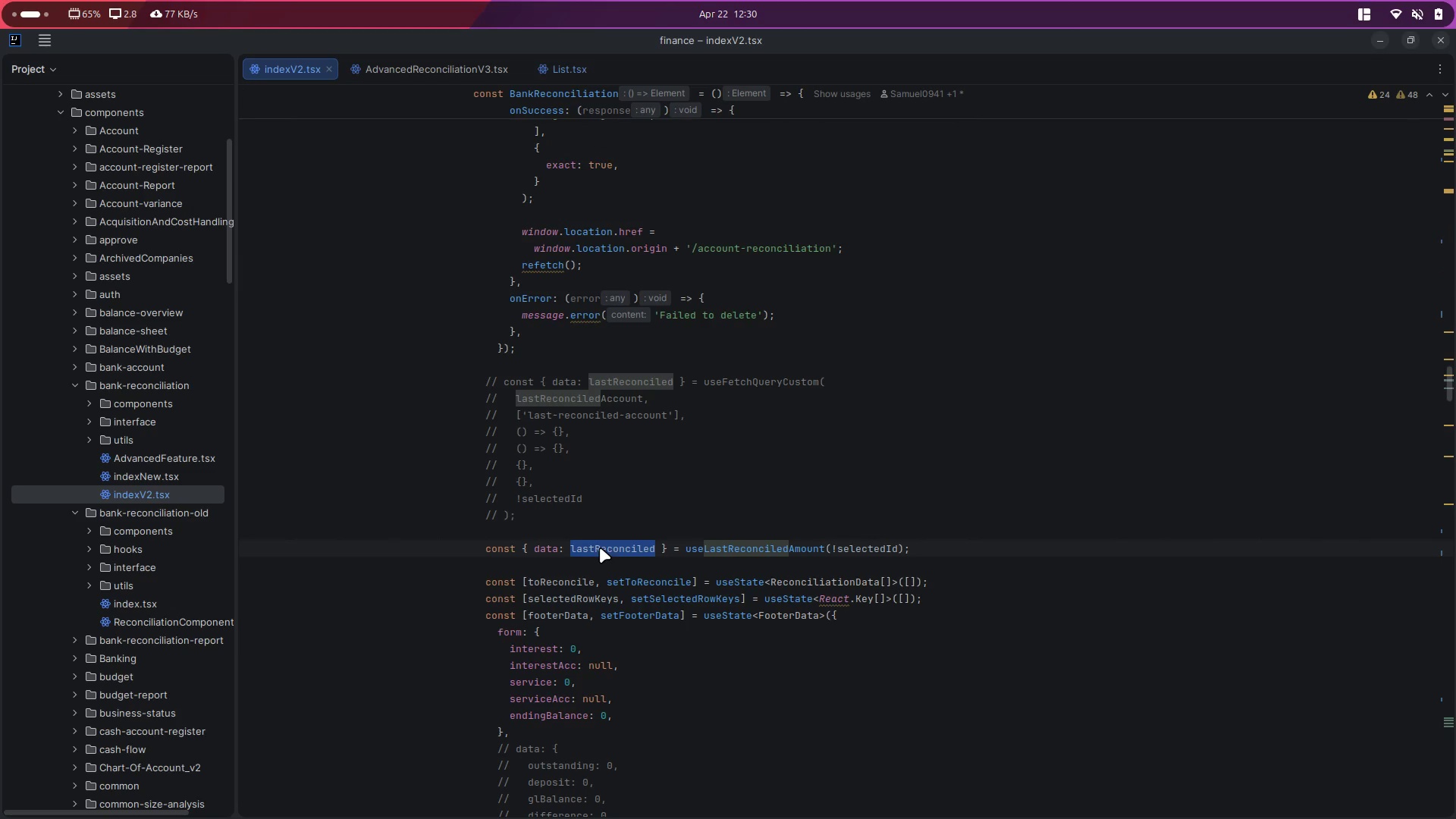 
key(Control+Shift+F)
 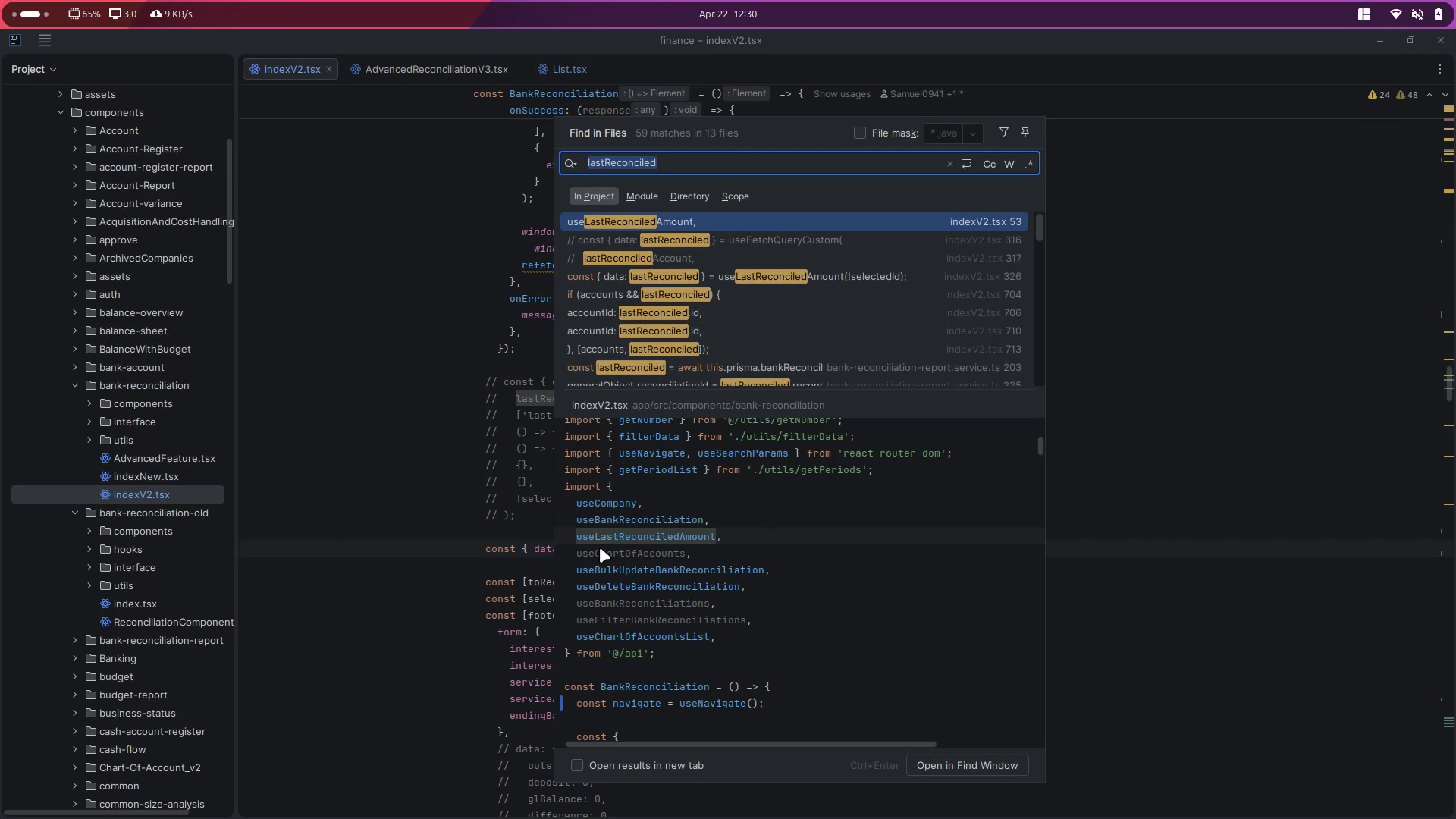 
key(Escape)
 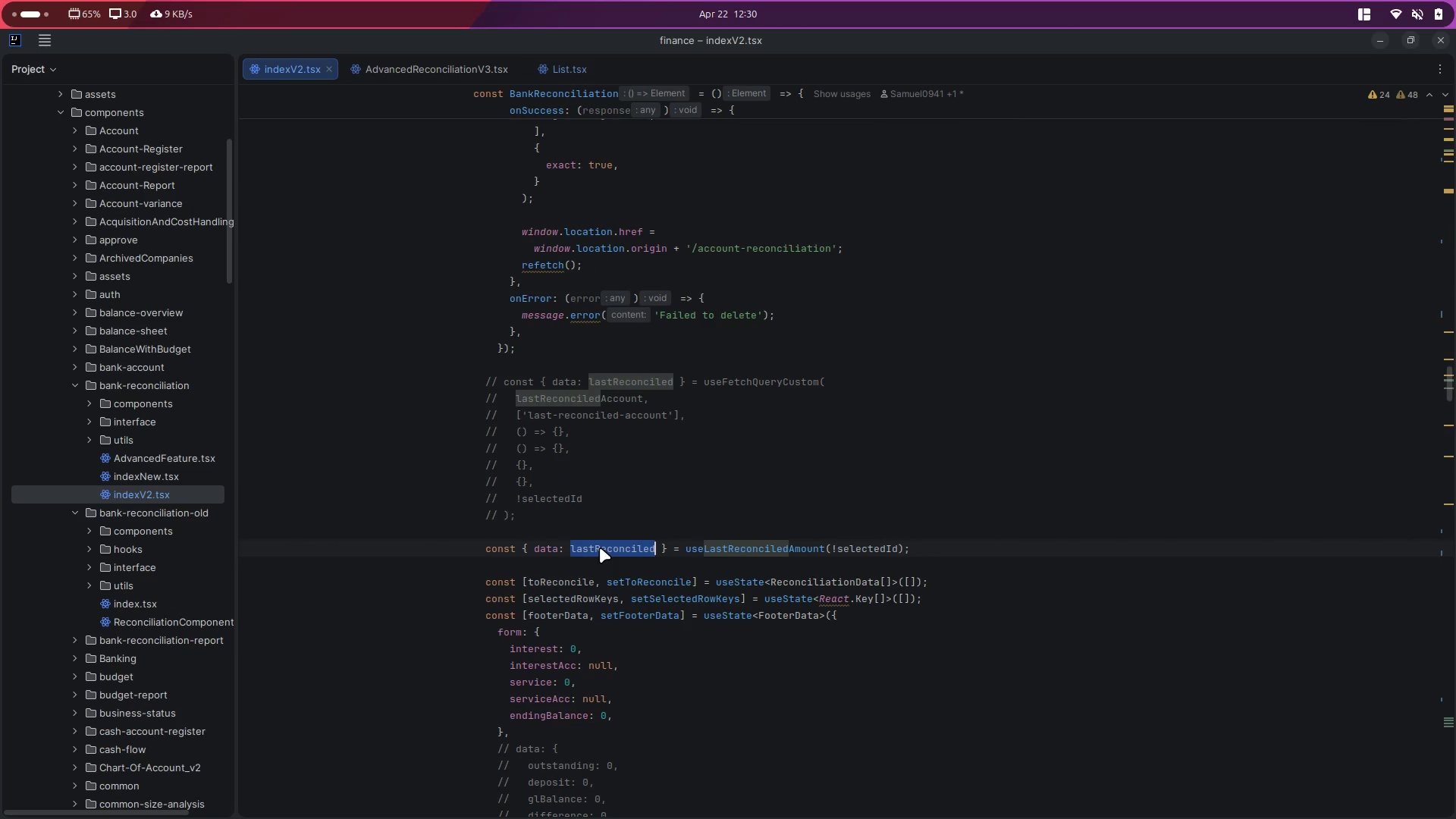 
key(Control+F)
 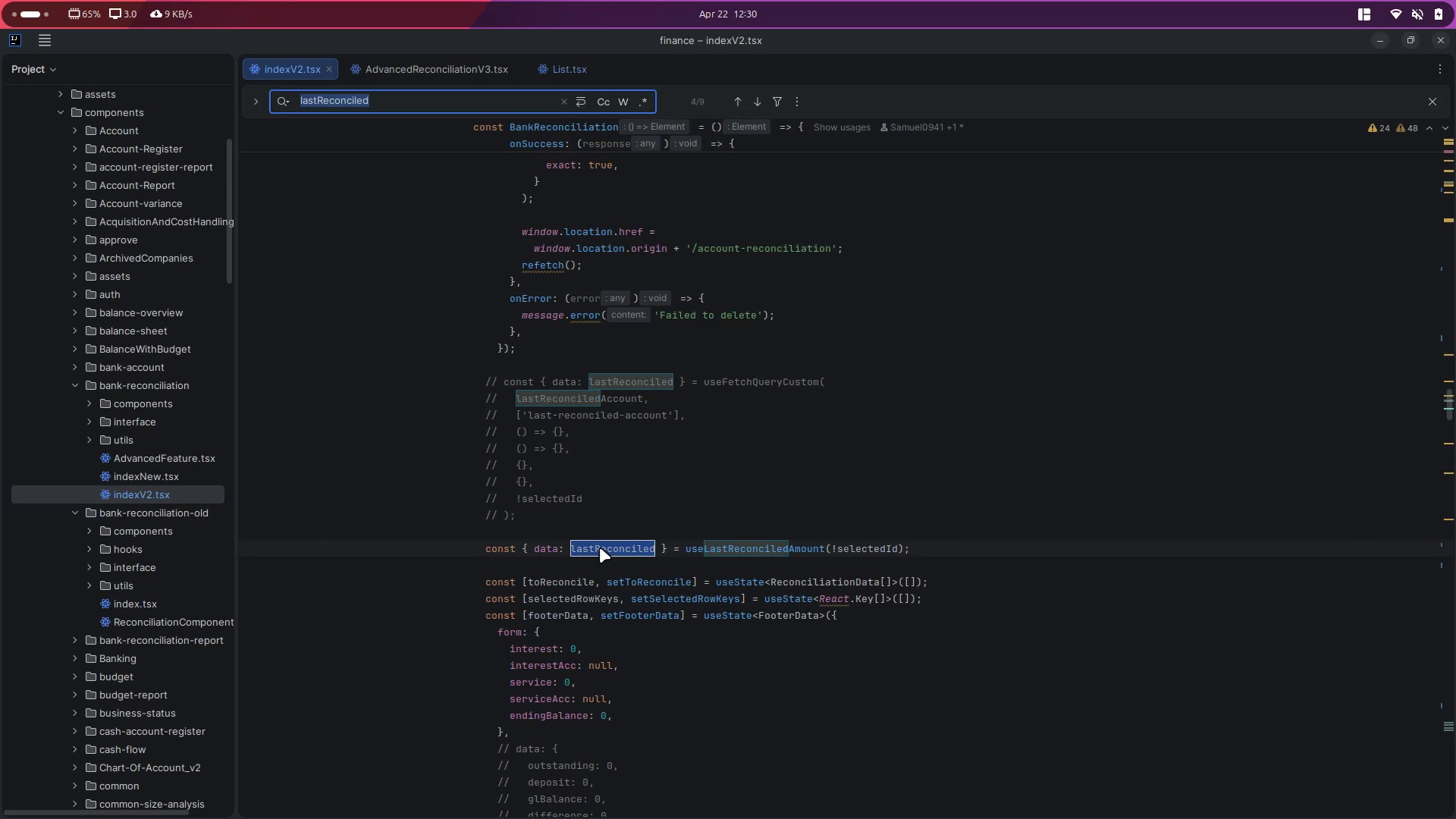 
scroll: coordinate [601, 556], scroll_direction: down, amount: 31.0
 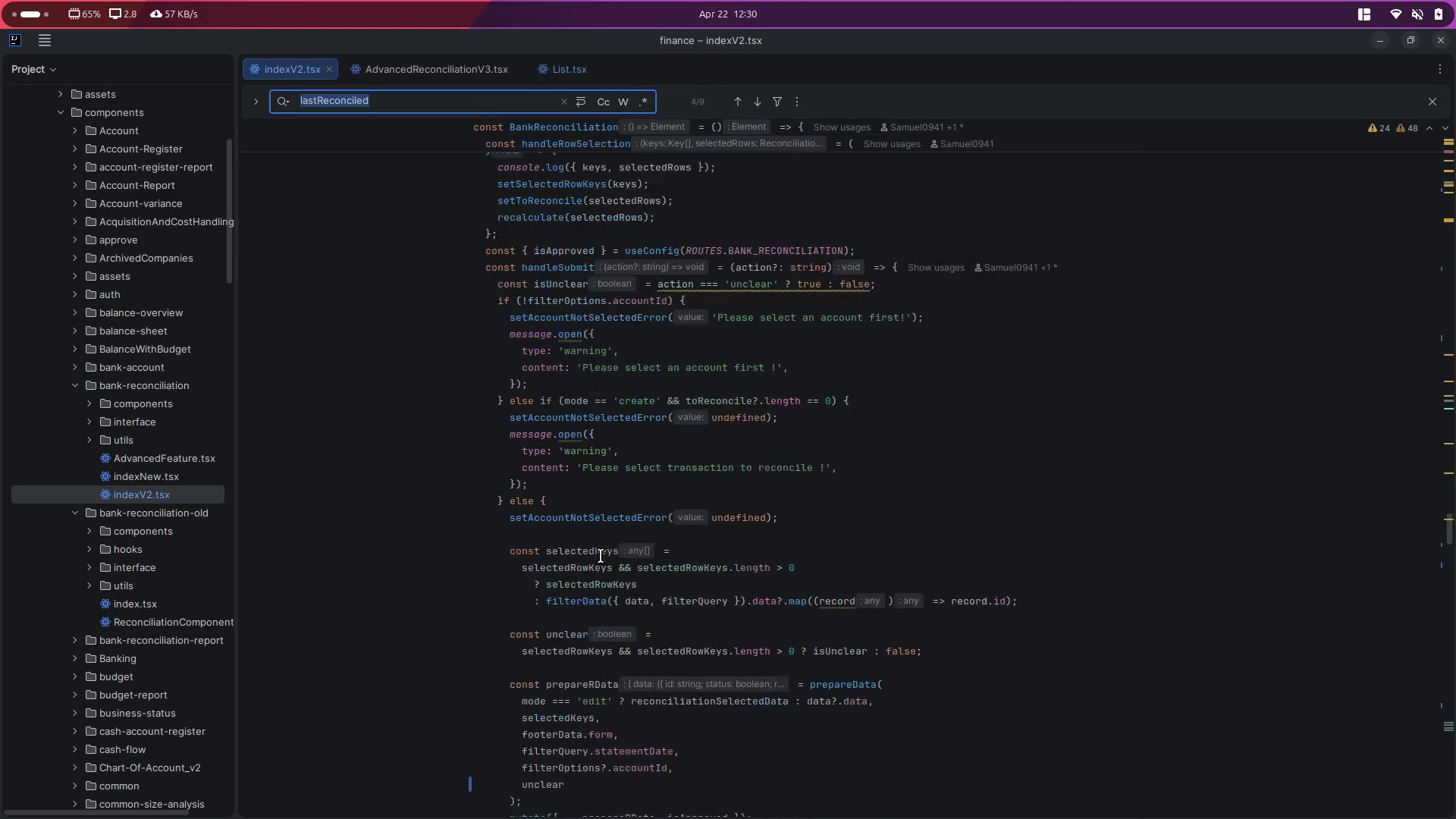 
scroll: coordinate [598, 554], scroll_direction: up, amount: 39.0
 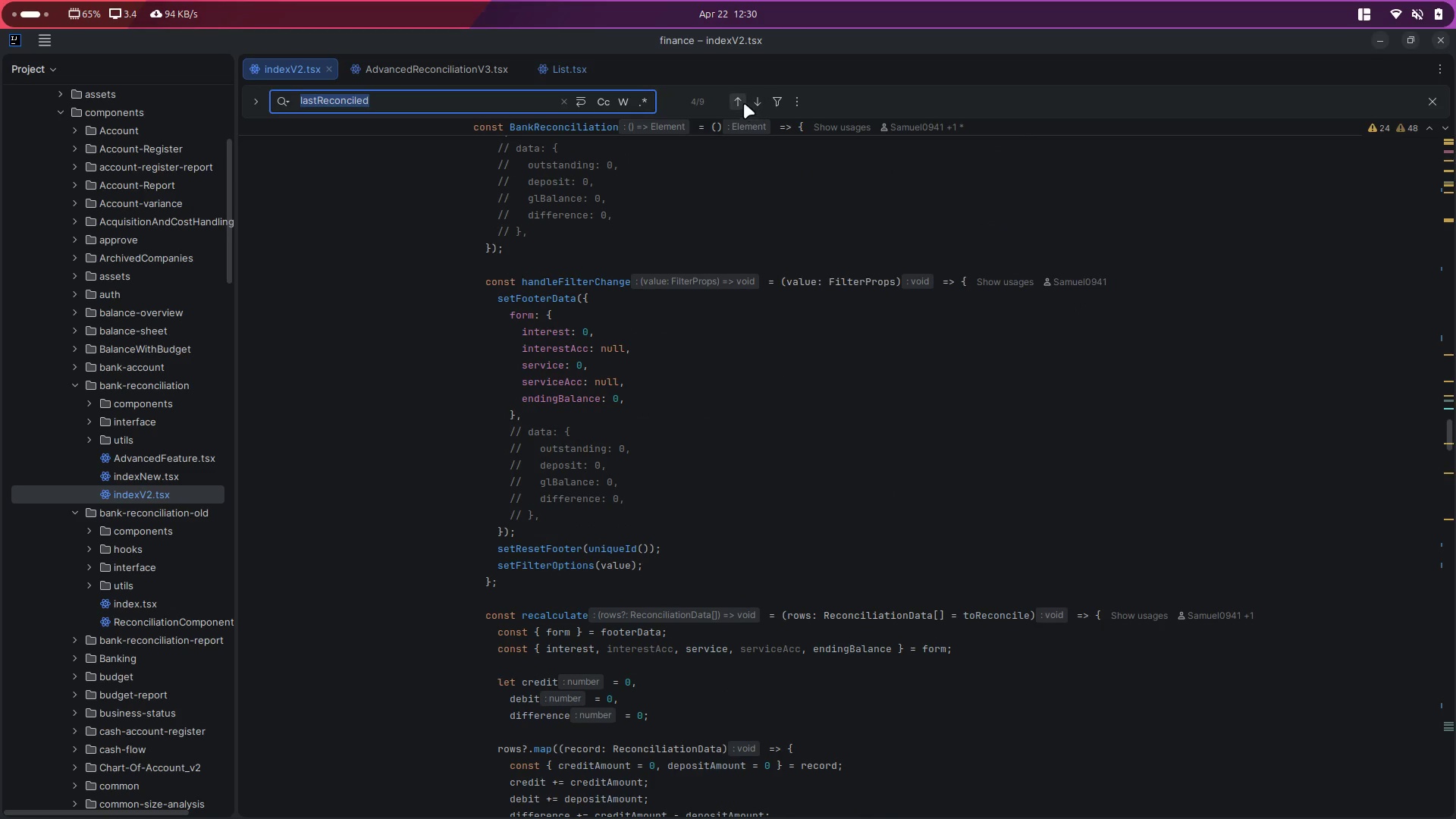 
left_click([739, 103])
 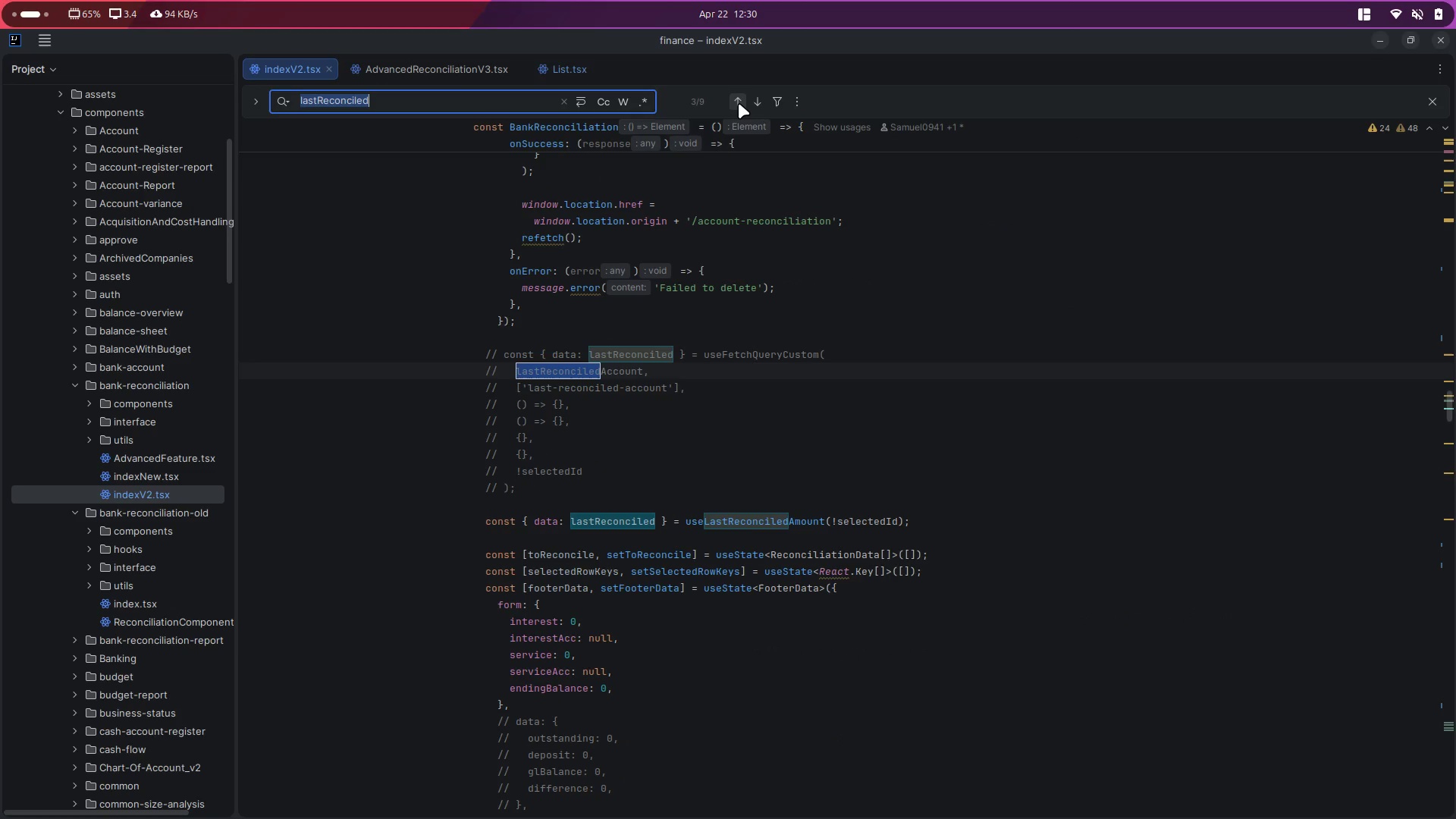 
left_click([739, 103])
 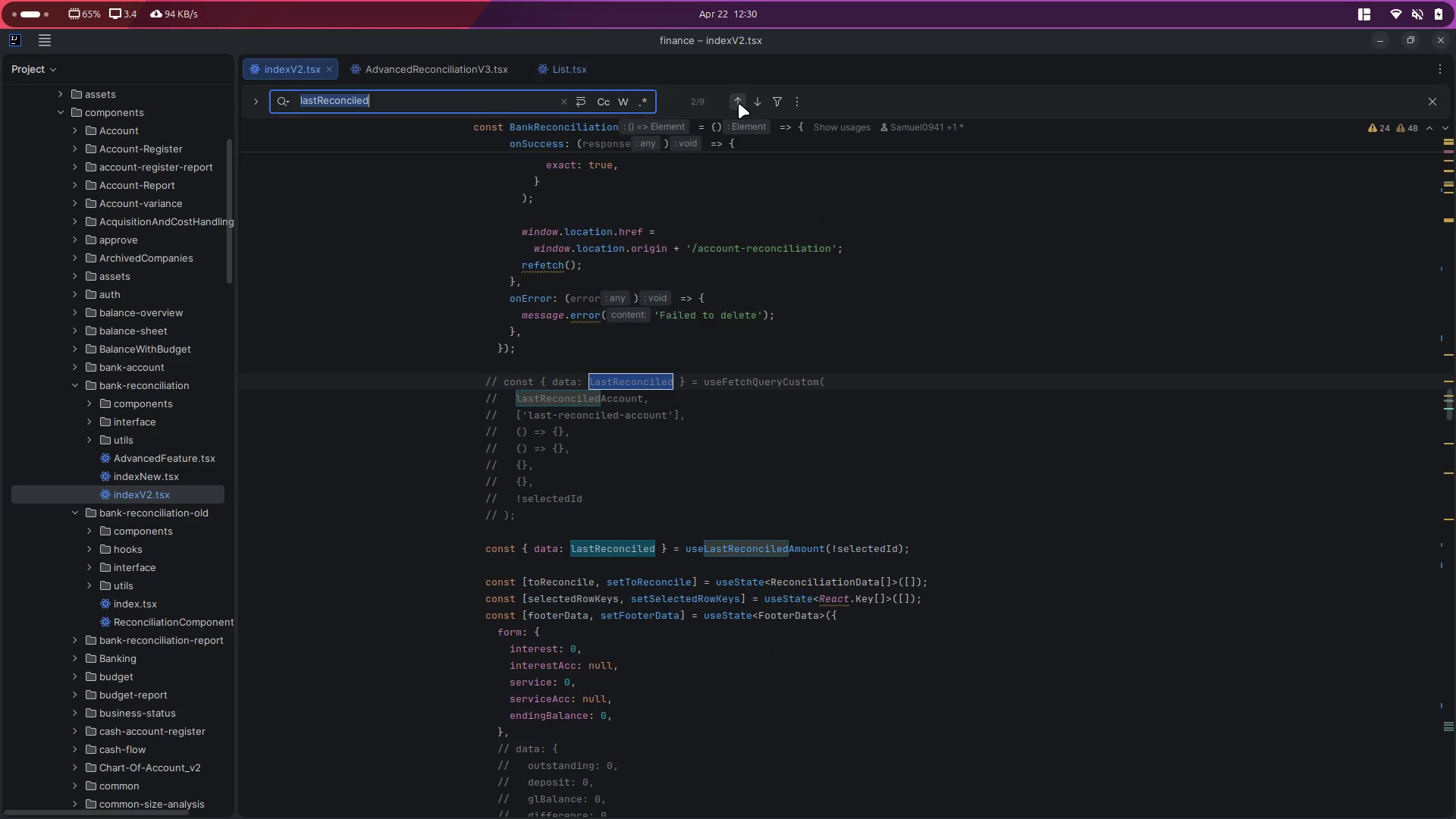 
left_click([739, 103])
 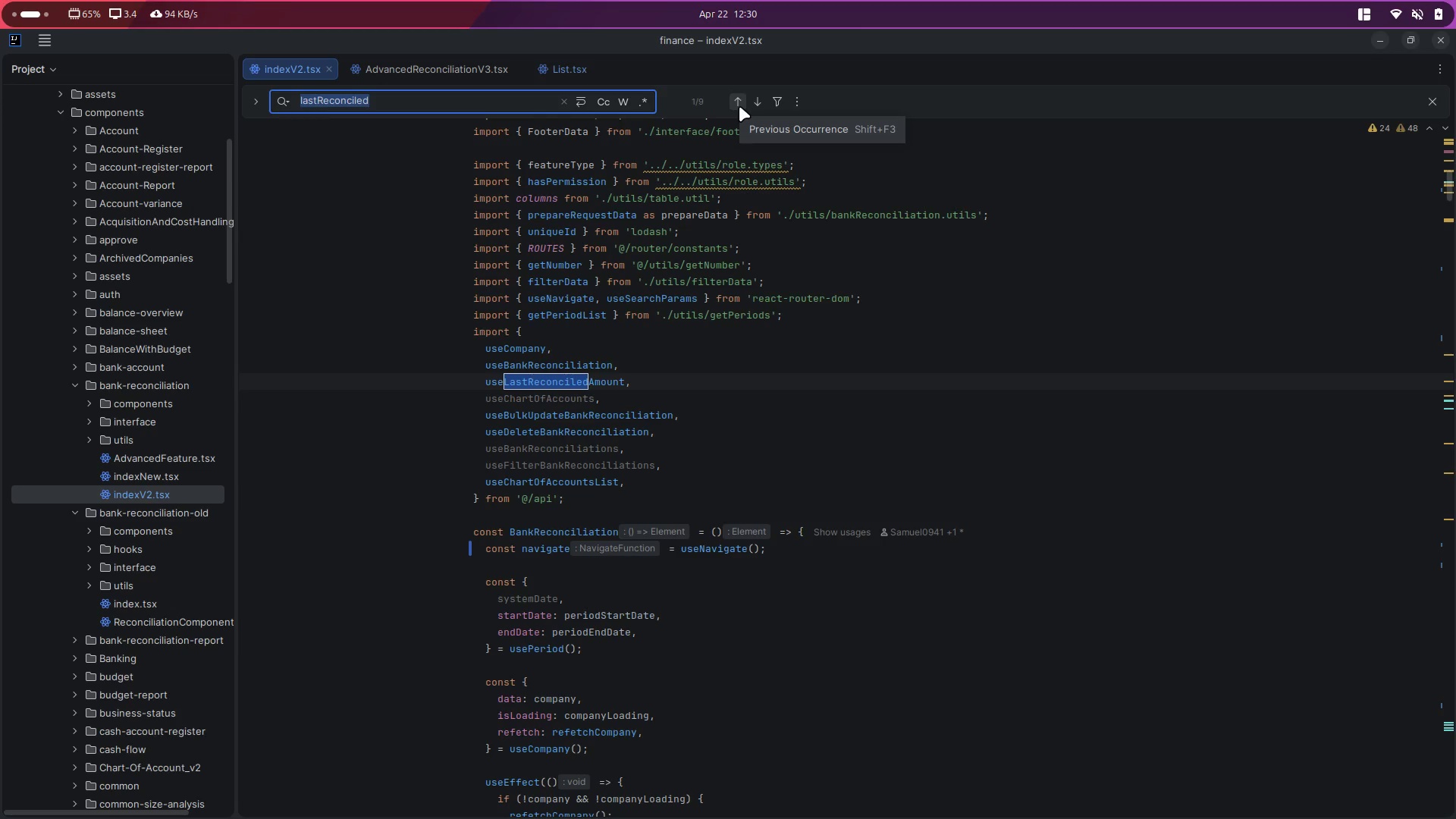 
left_click([757, 98])
 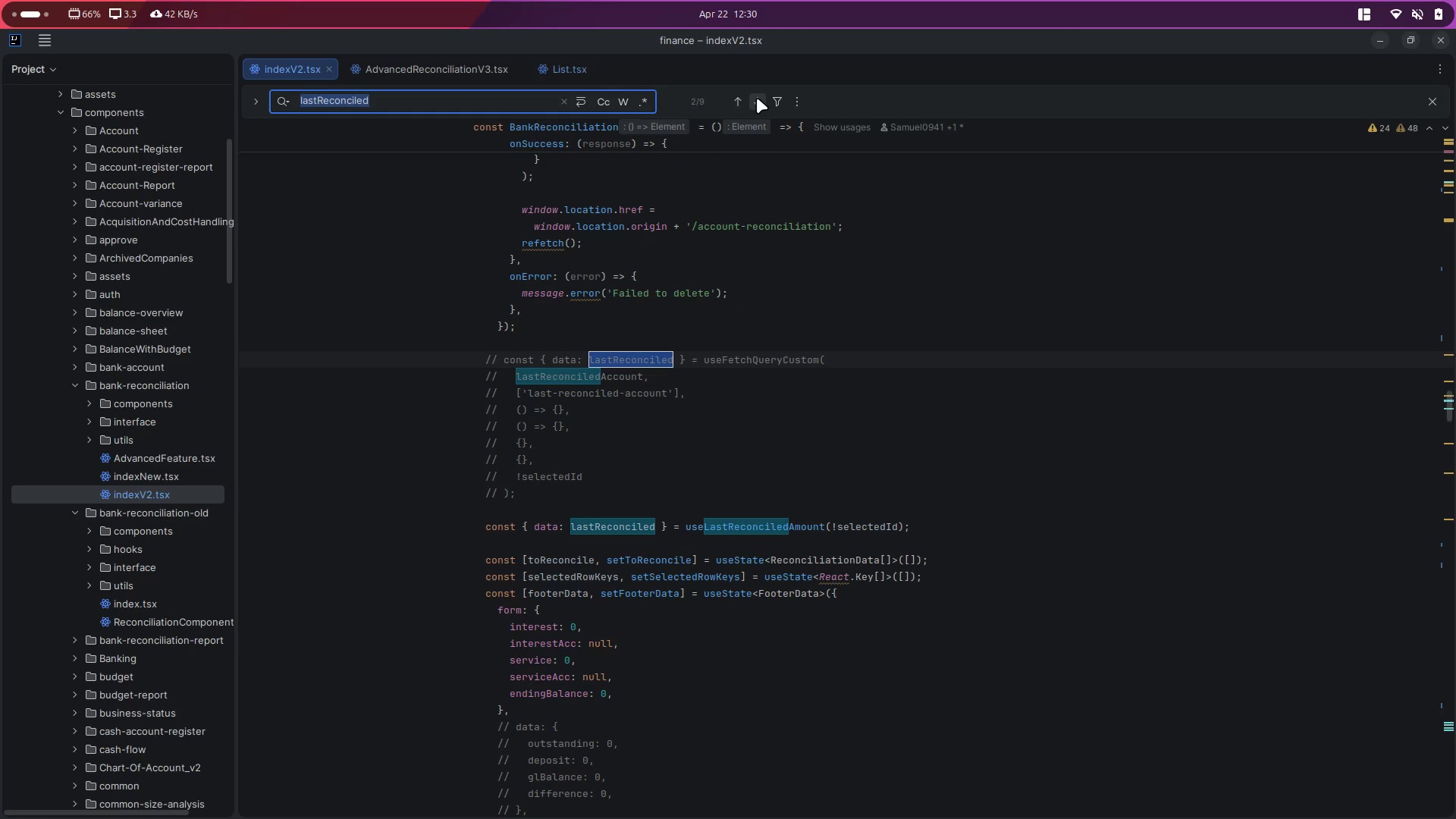 
left_click([757, 98])
 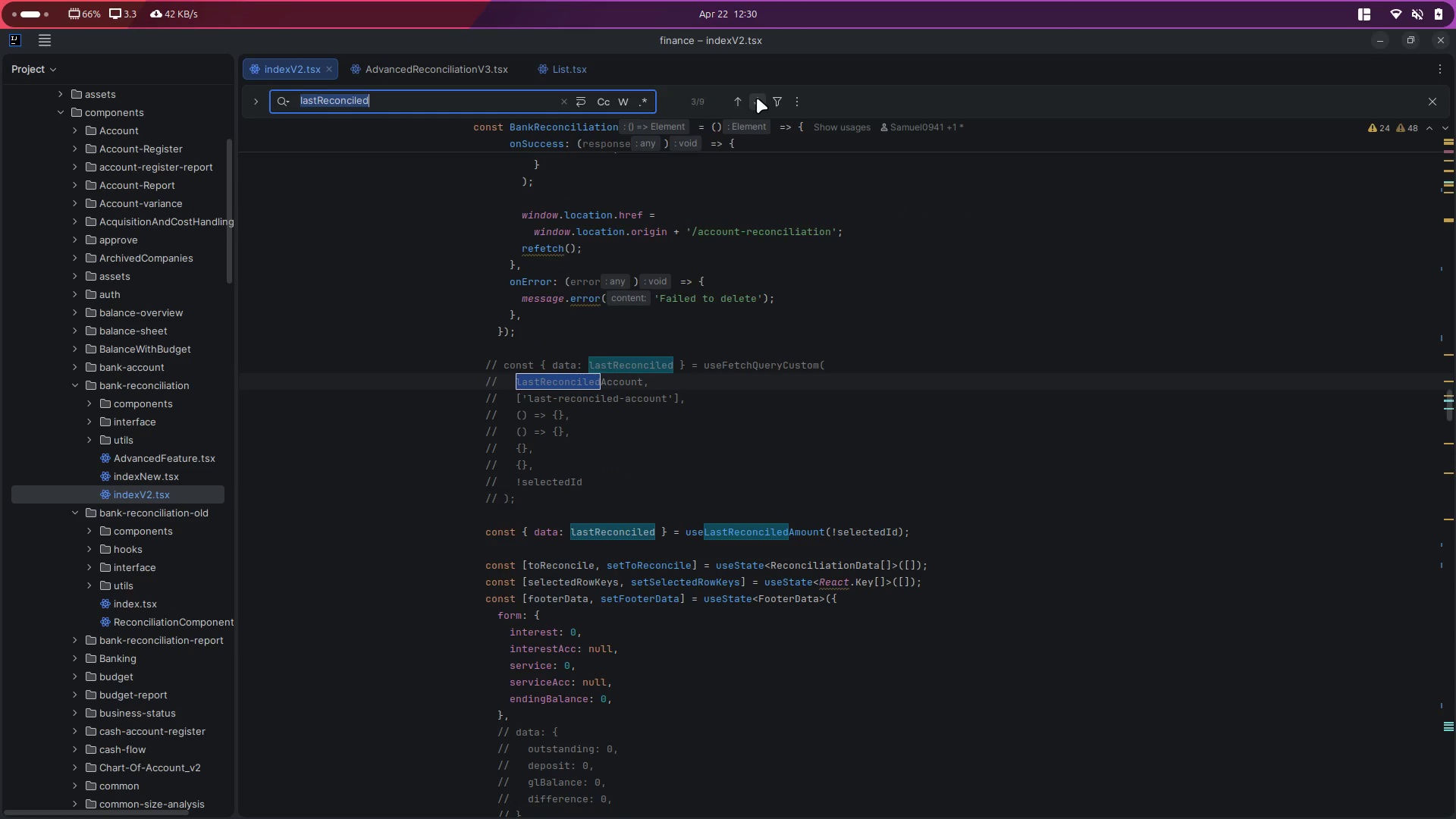 
left_click([757, 98])
 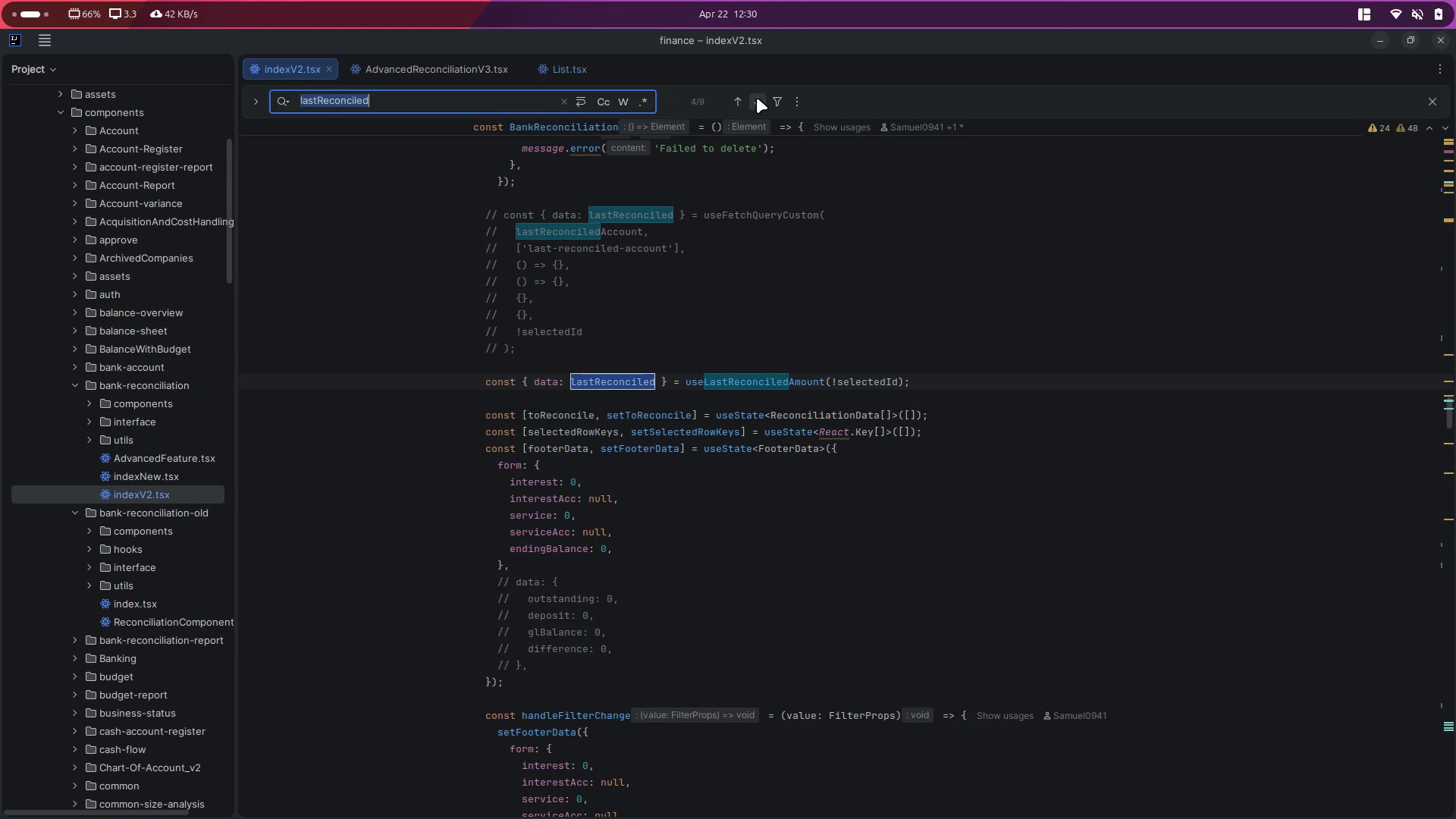 
left_click([757, 98])
 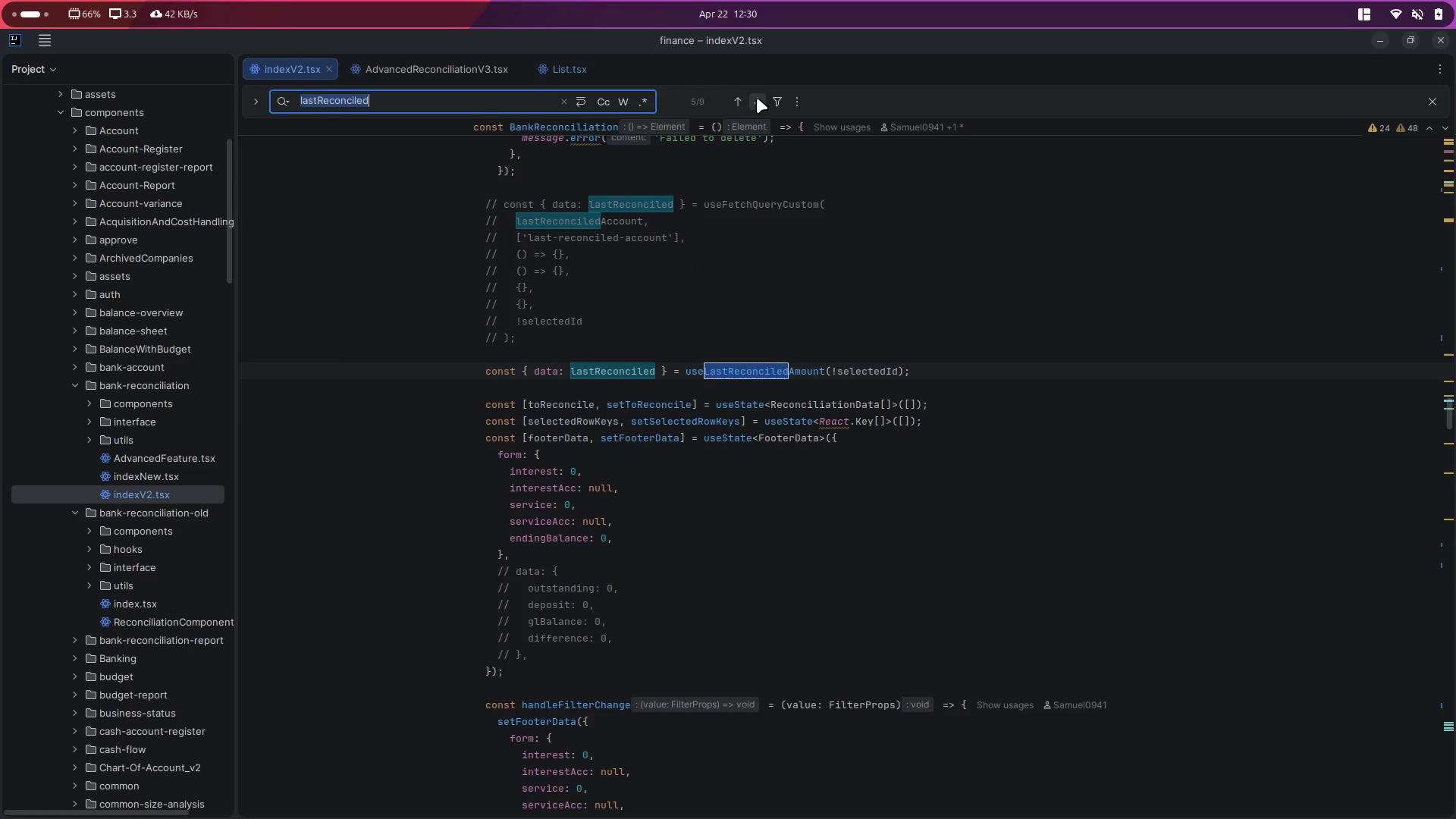 
left_click([757, 98])
 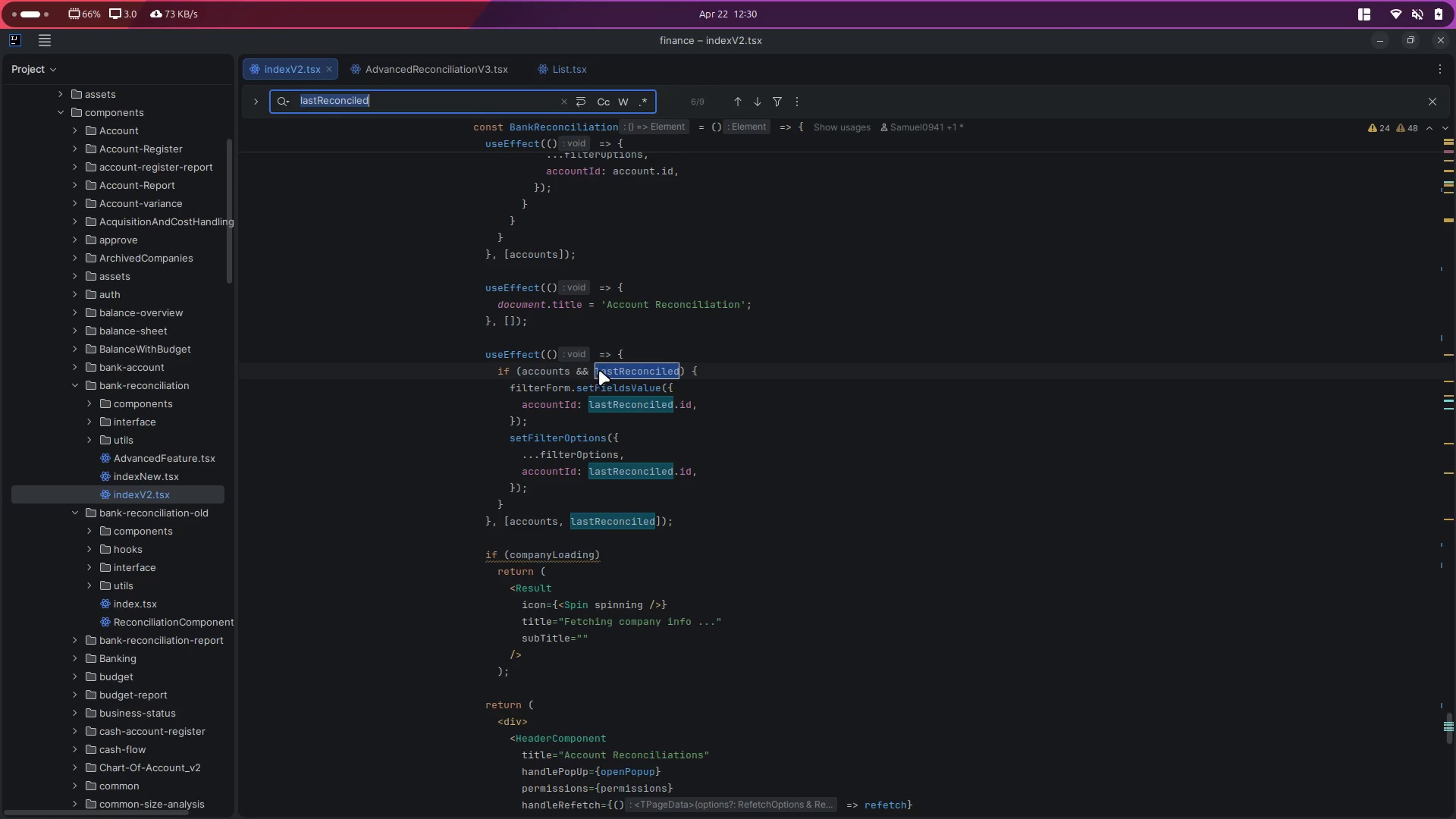 
left_click_drag(start_coordinate=[511, 392], to_coordinate=[548, 420])
 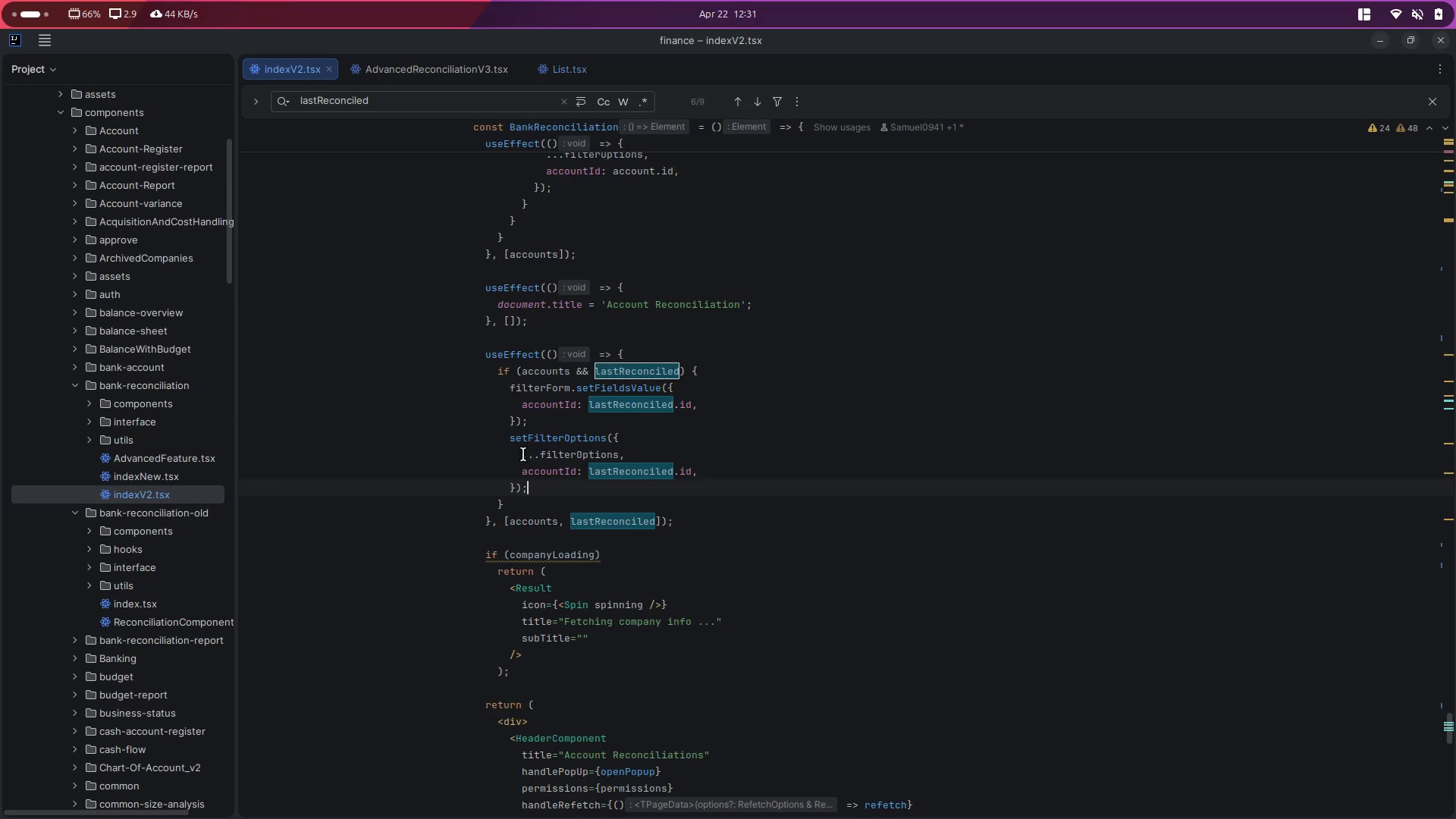 
left_click_drag(start_coordinate=[504, 439], to_coordinate=[542, 482])
 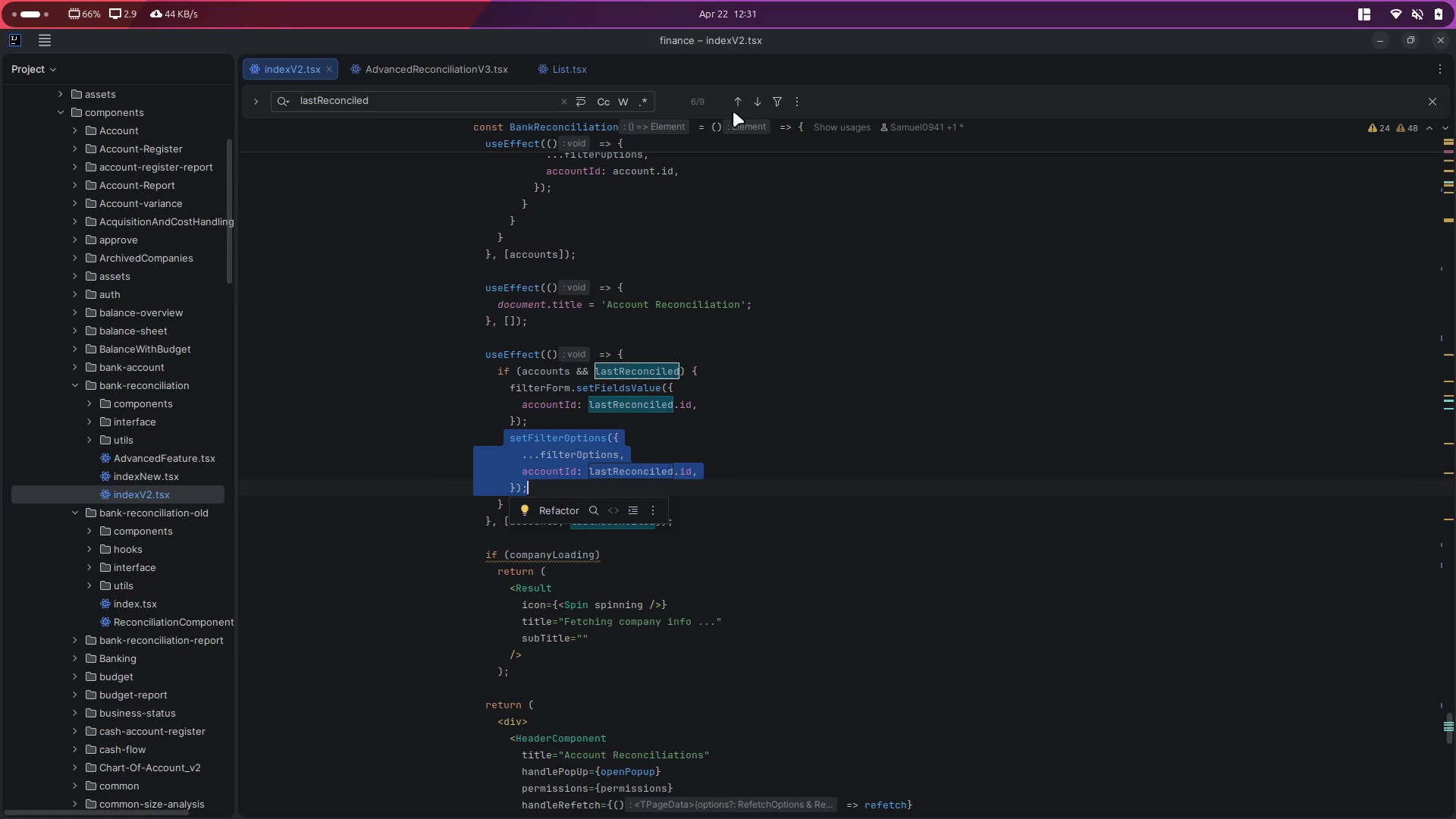 
double_click([735, 100])
 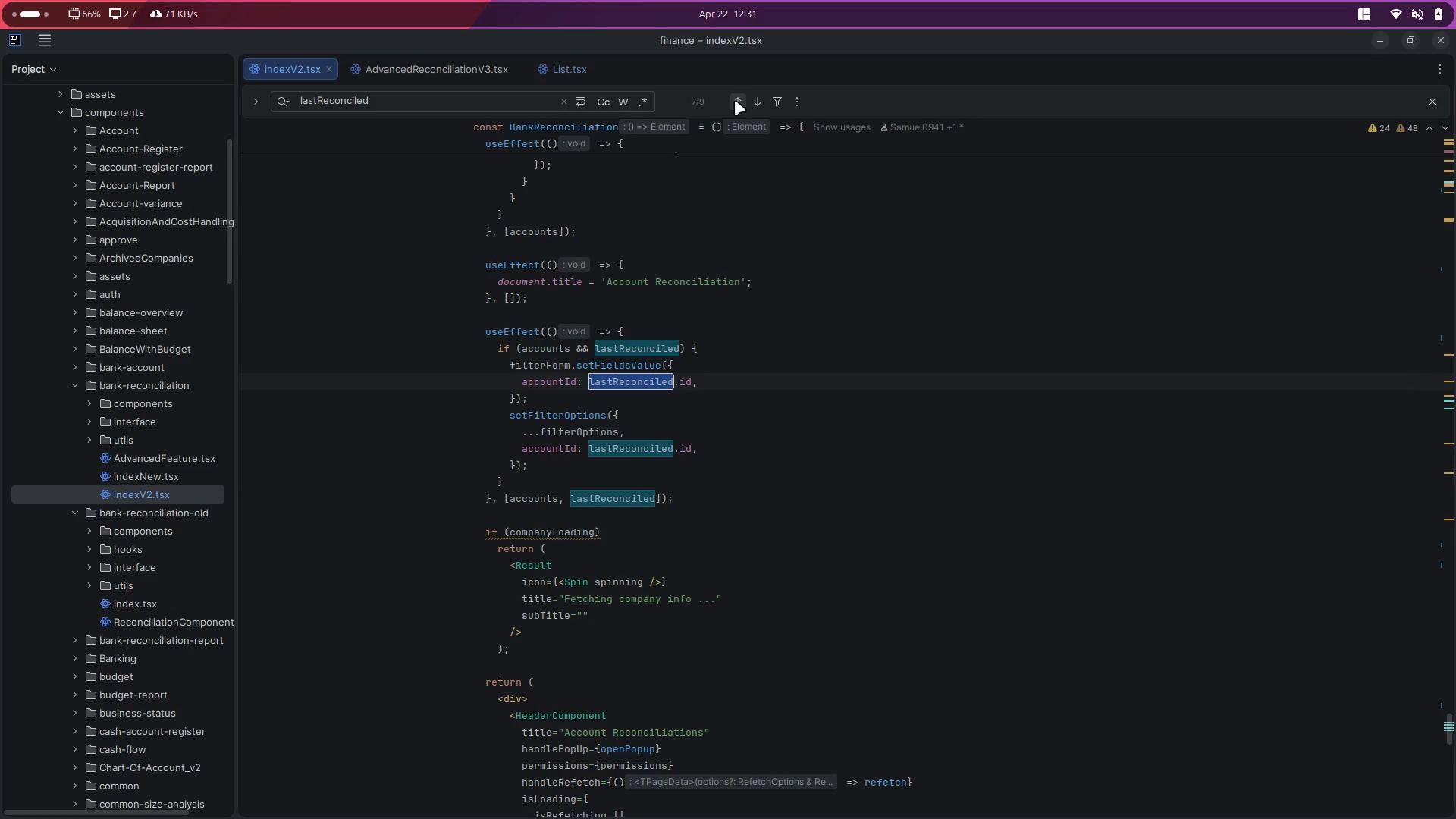 
left_click([735, 100])
 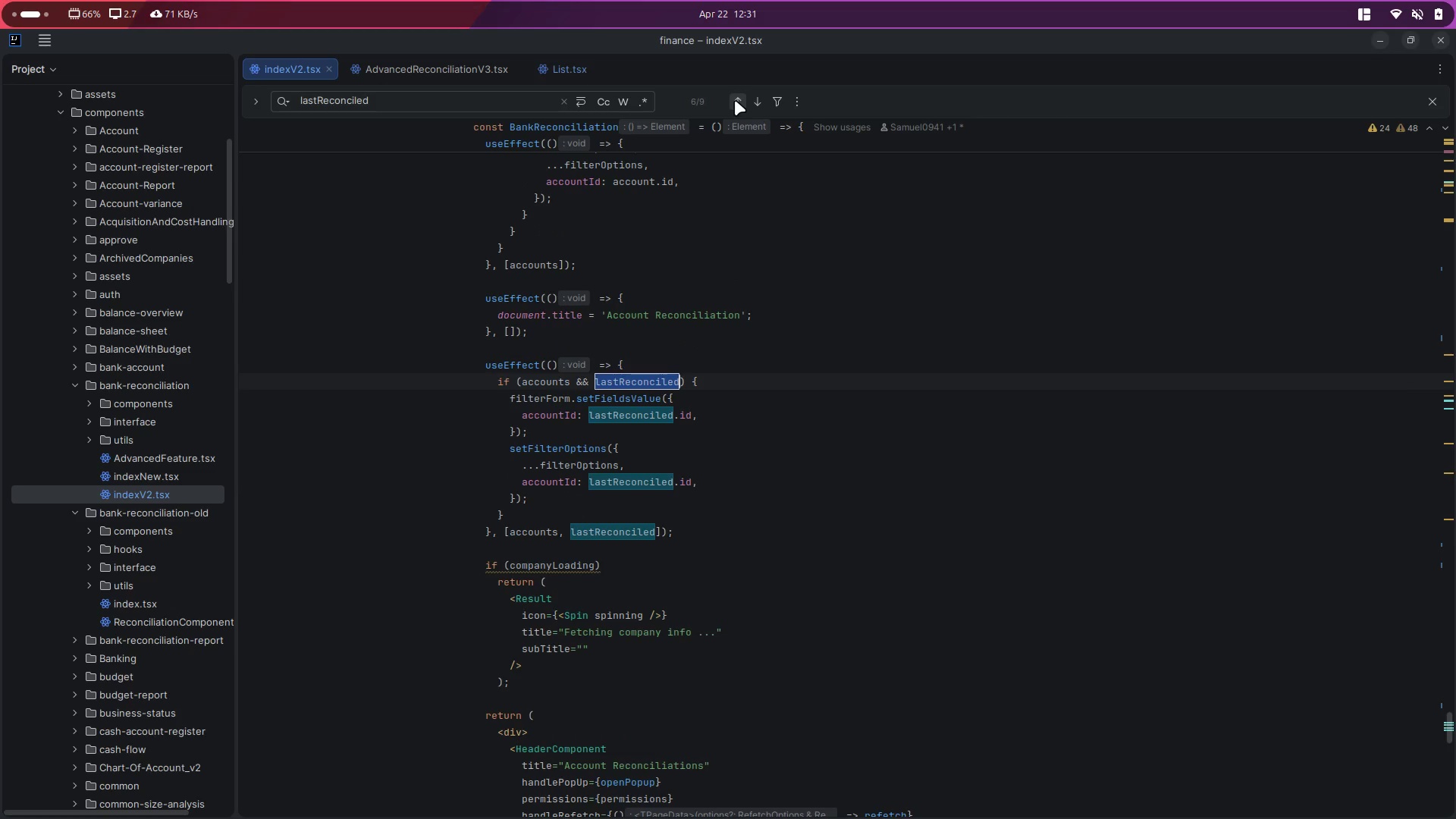 
left_click([735, 100])
 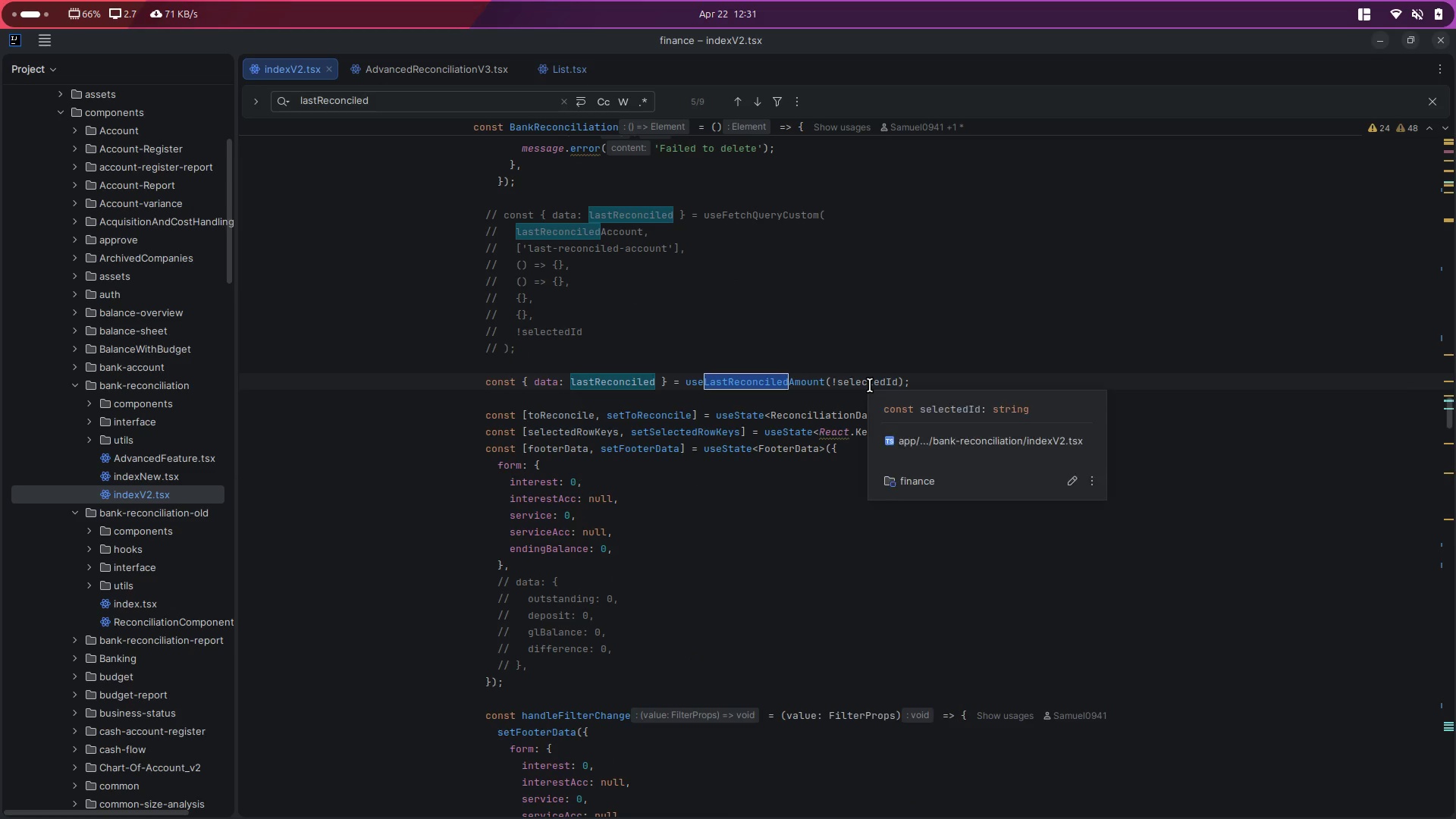 
left_click([870, 385])
 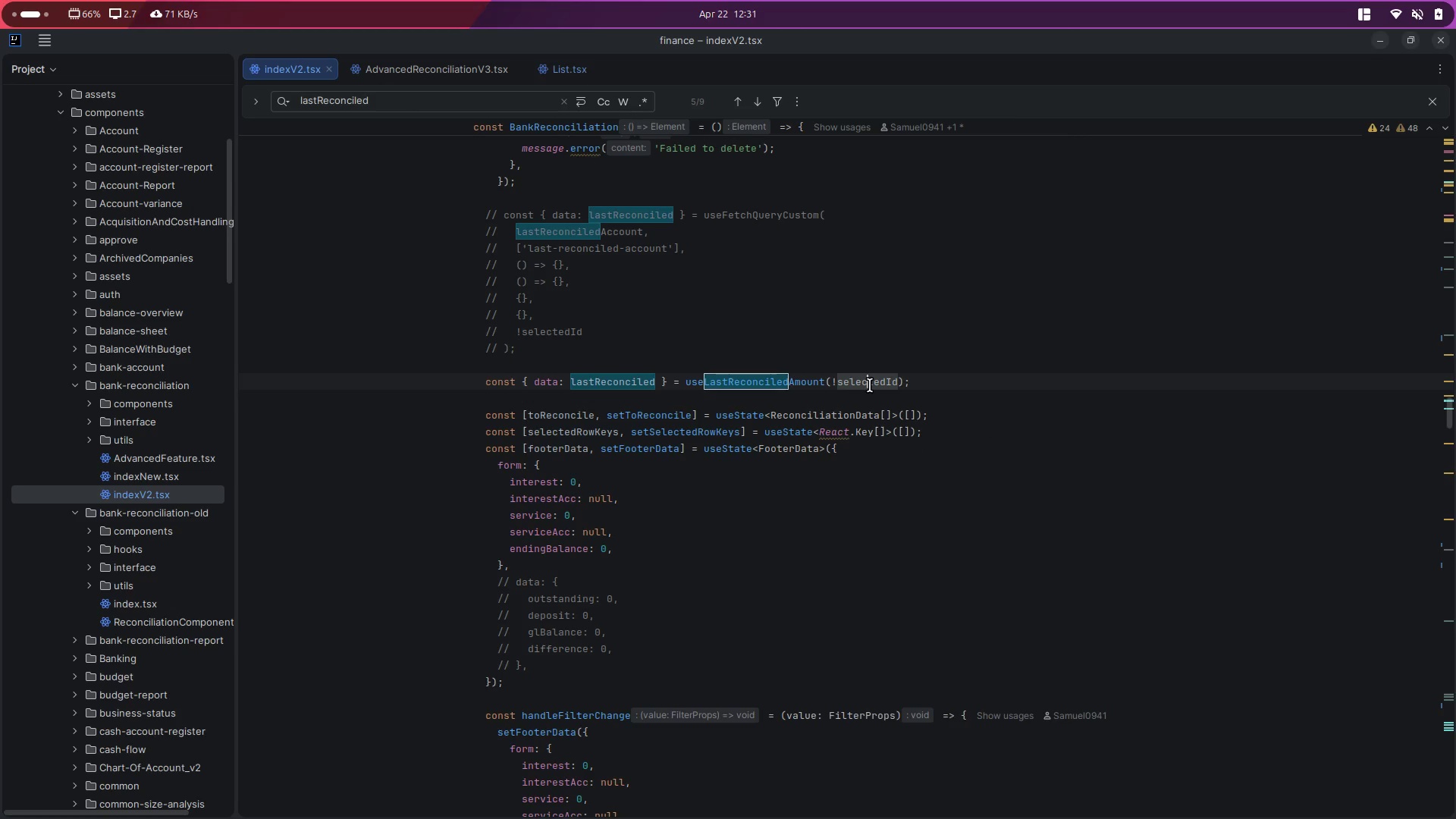 
left_click([870, 385])
 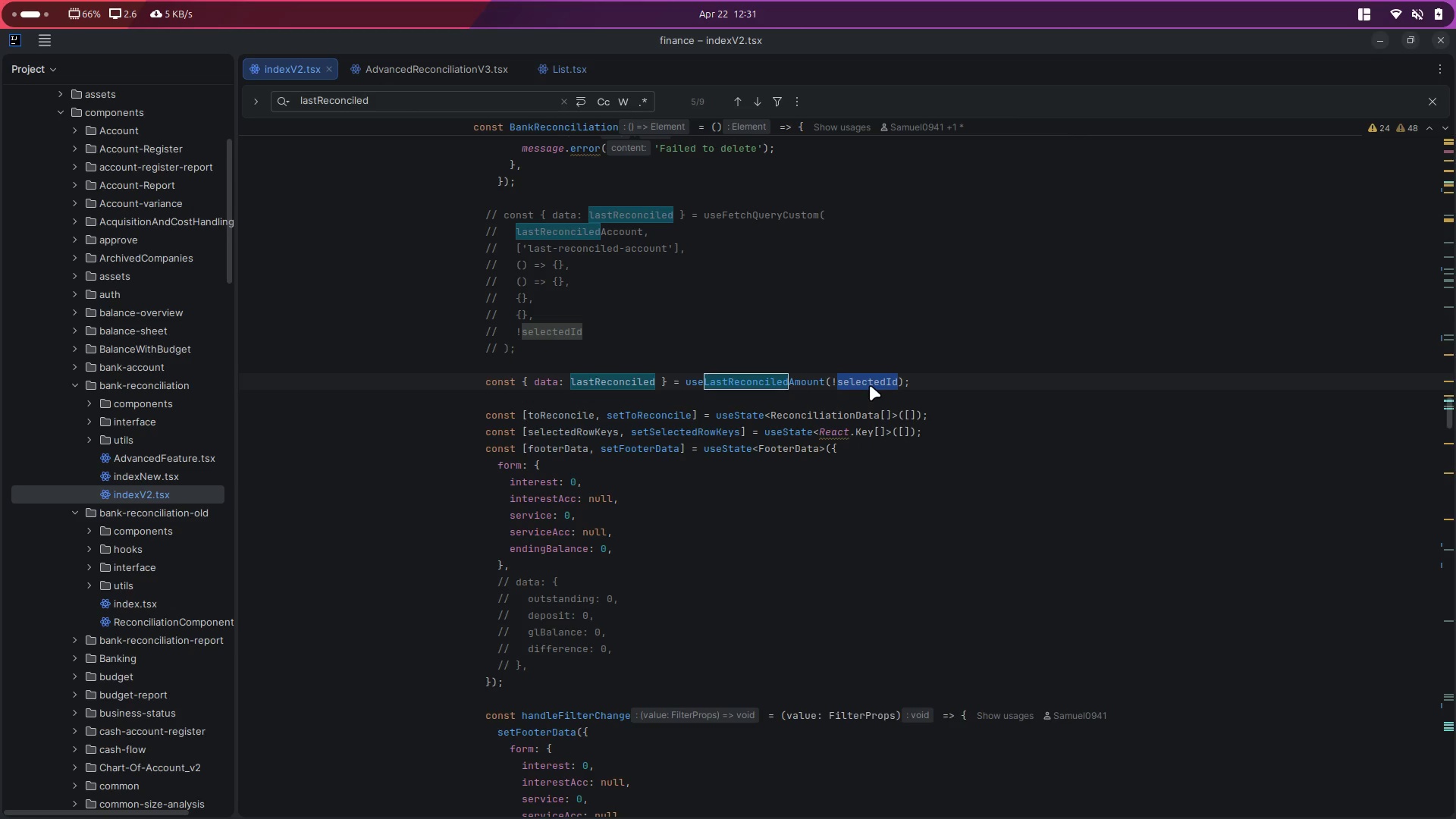 
left_click([758, 106])
 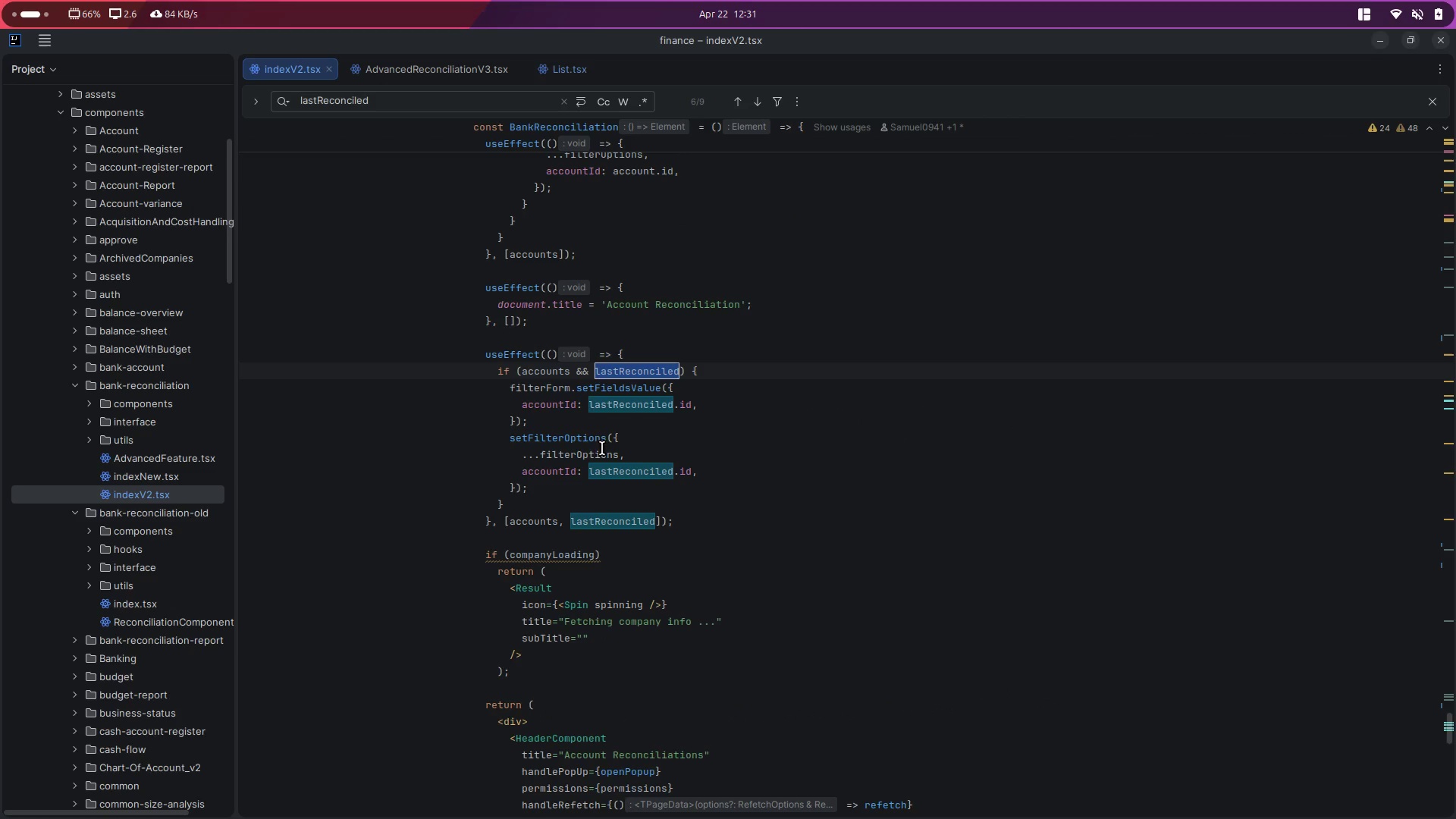 
left_click([558, 485])
 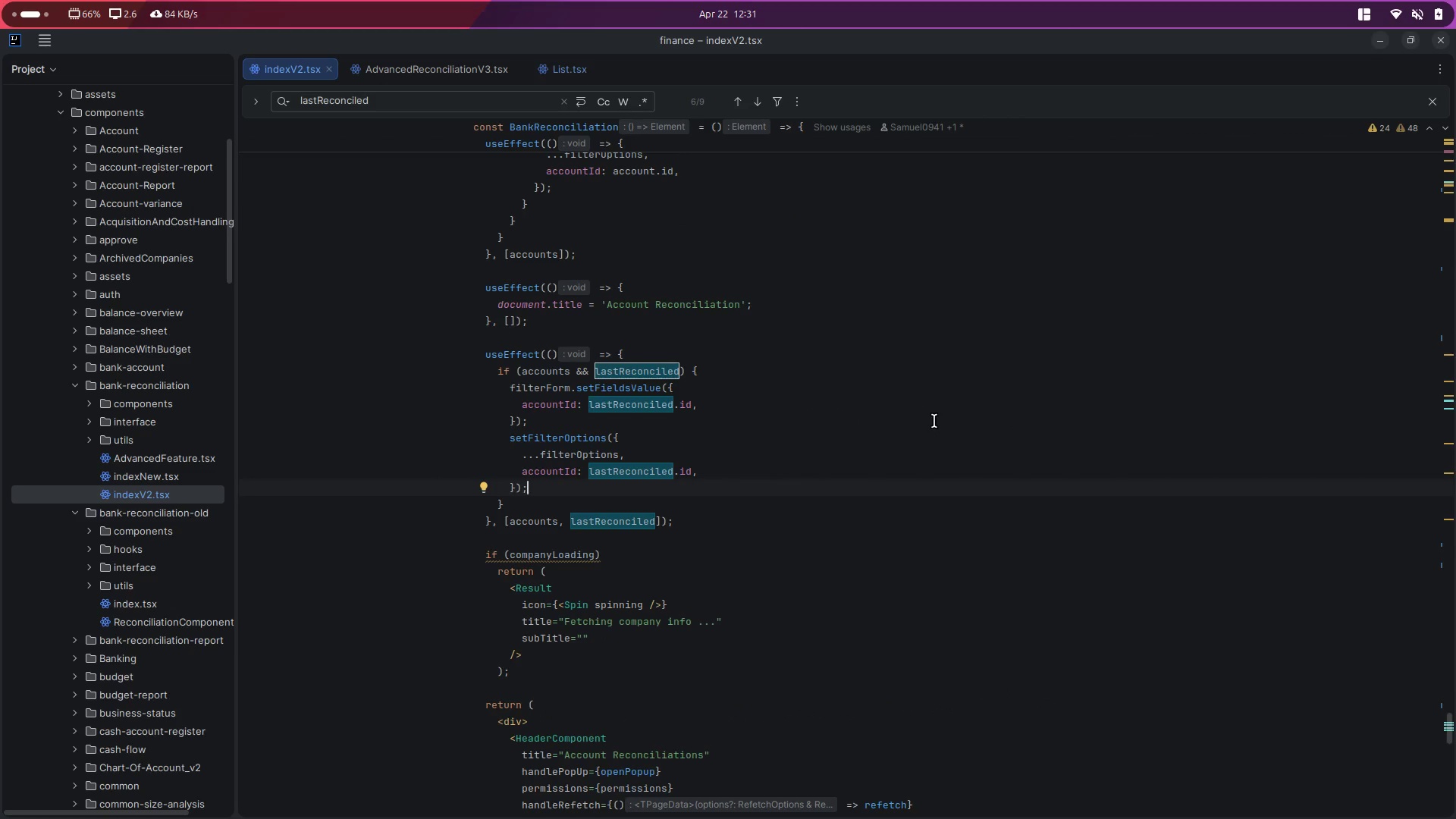 
key(Enter)
 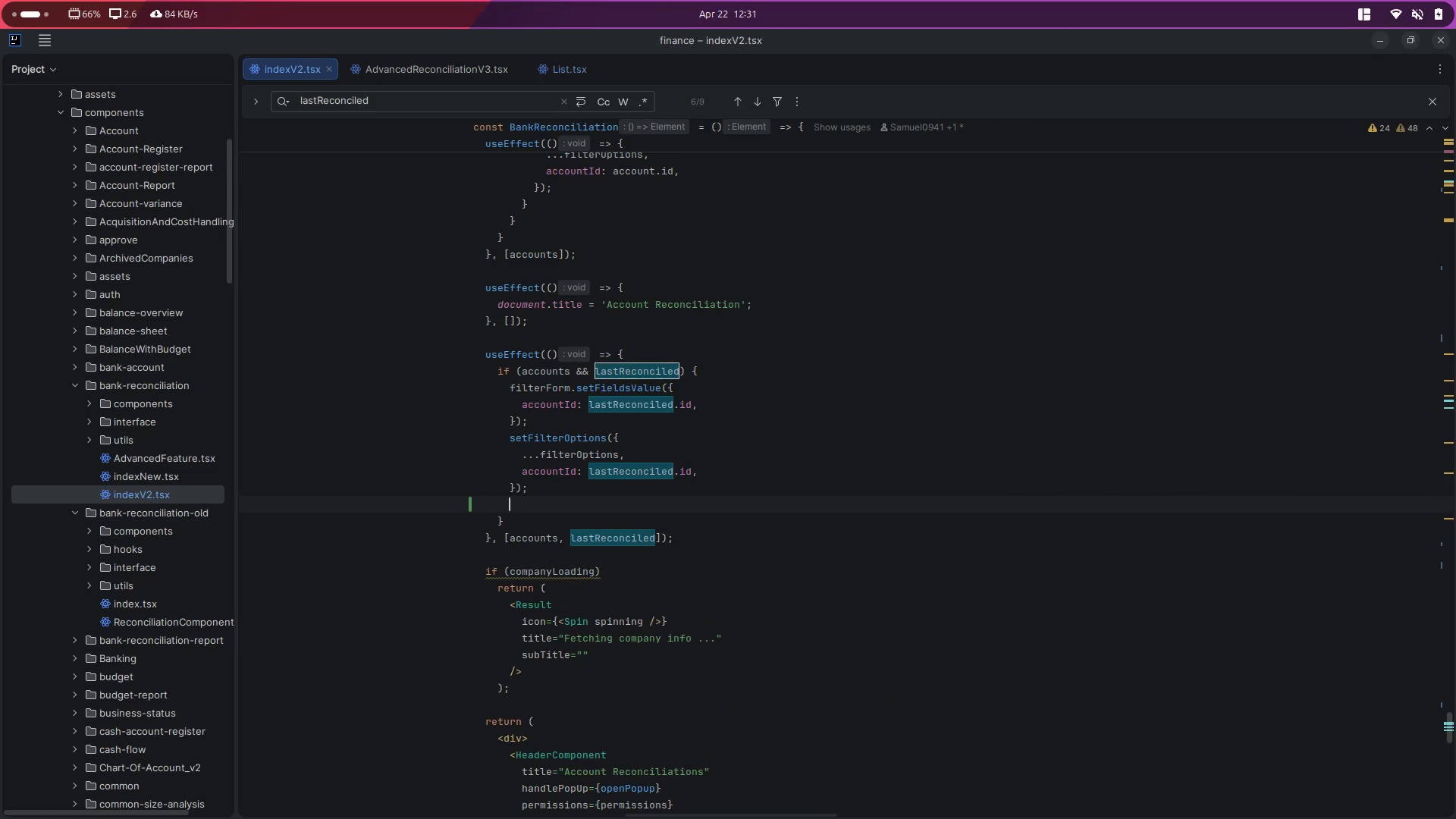 
type(setLoca)
key(Backspace)
key(Backspace)
key(Backspace)
key(Backspace)
key(Backspace)
key(Backspace)
key(Backspace)
type(setLocalstorage)
key(Backspace)
key(Backspace)
key(Backspace)
key(Backspace)
key(Backspace)
key(Backspace)
key(Backspace)
key(Backspace)
key(Backspace)
key(Backspace)
key(Backspace)
key(Backspace)
key(Backspace)
key(Backspace)
key(Backspace)
 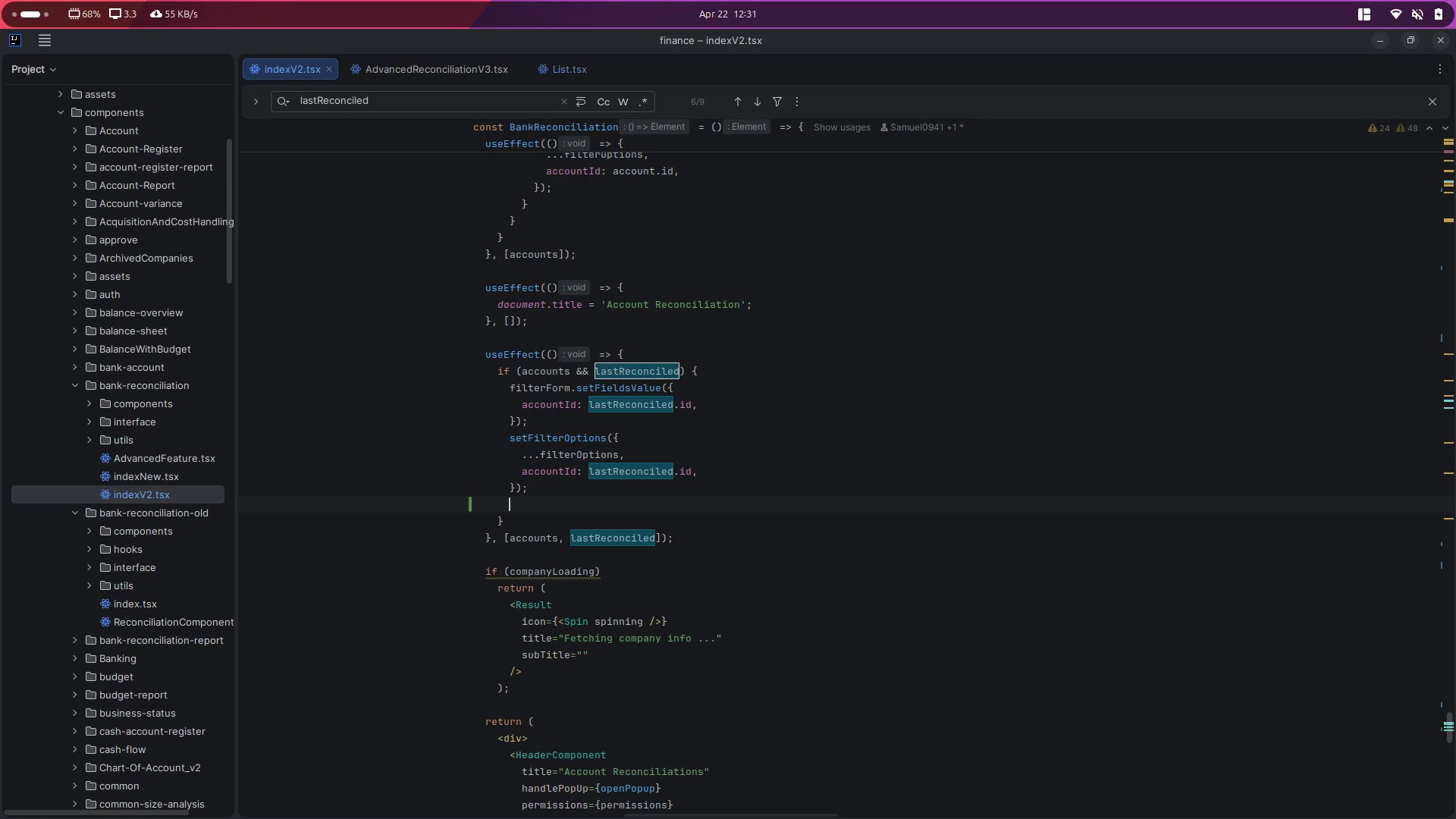 
wait(8.95)
 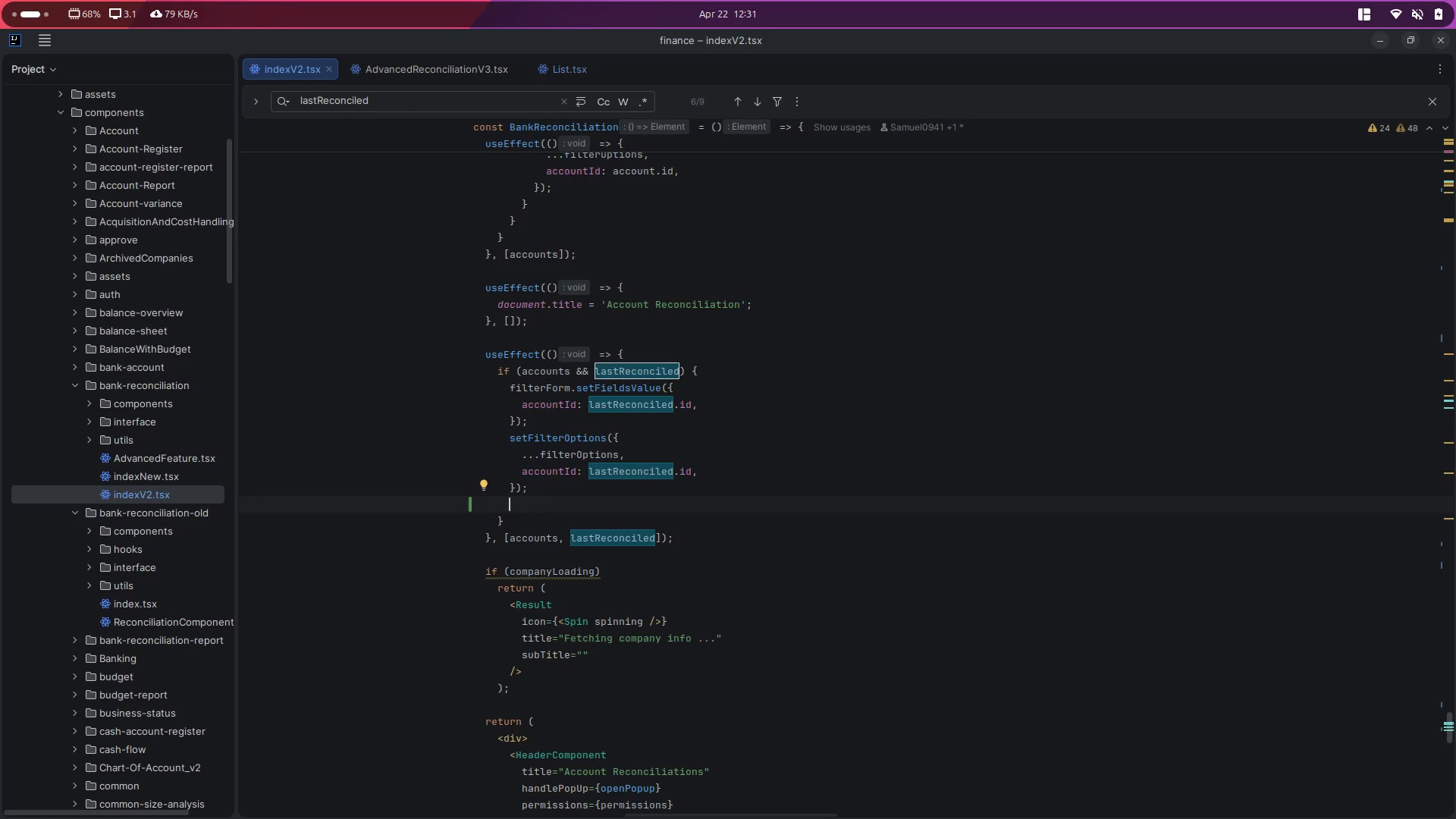 
type(l)
key(Backspace)
type(param)
 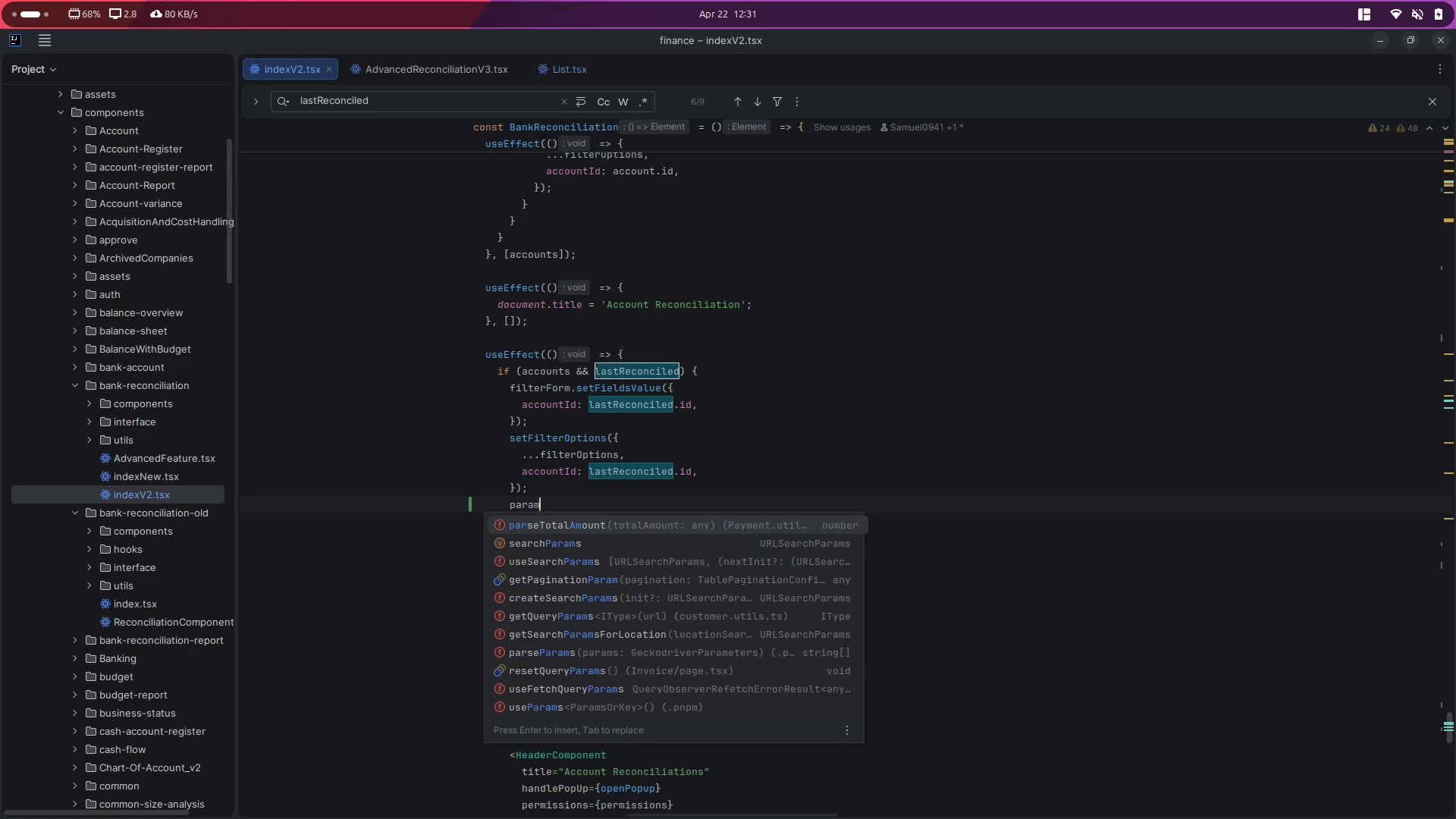 
key(Control+Backslash)
 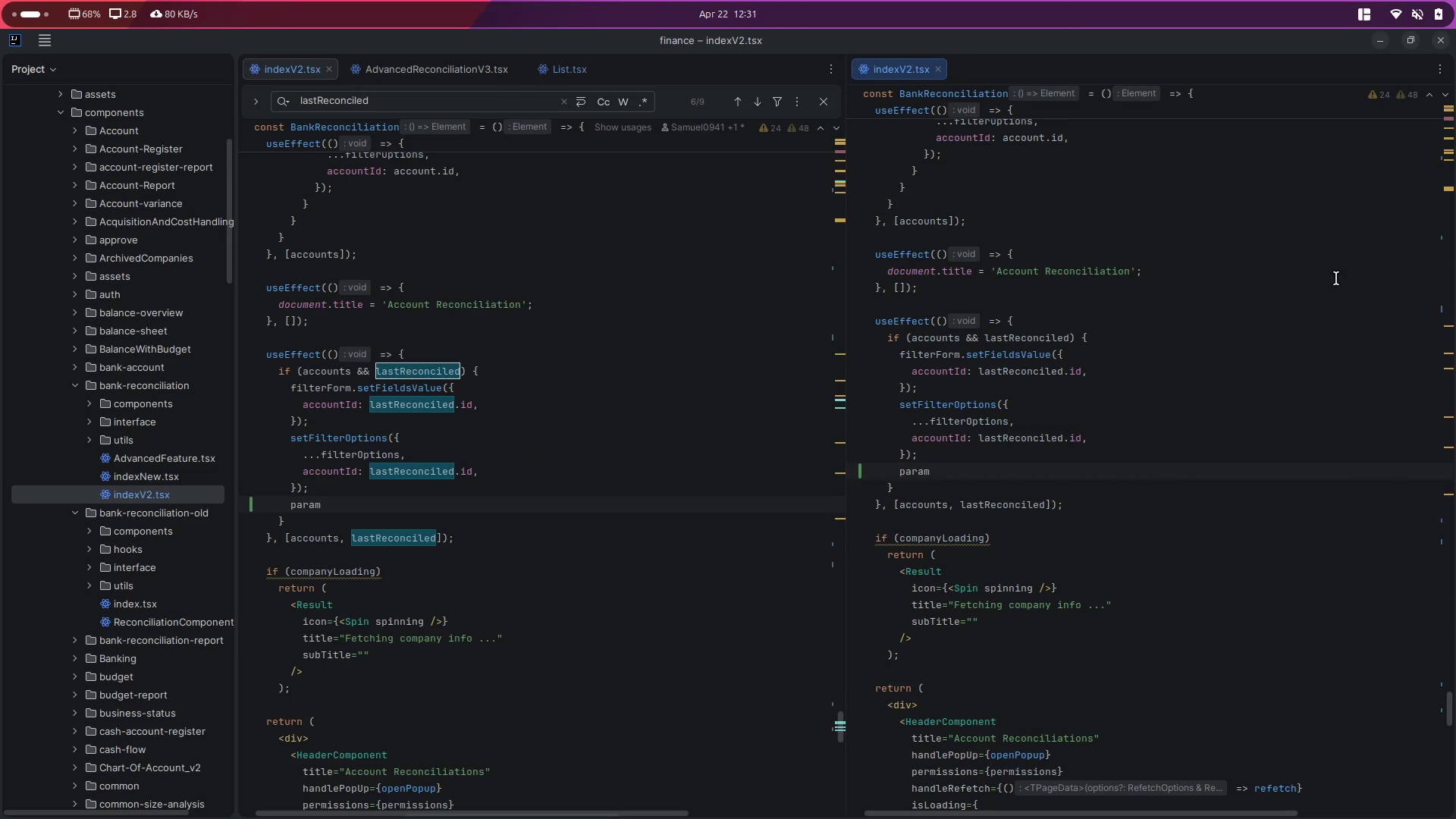 
scroll: coordinate [1395, 333], scroll_direction: up, amount: 18.0
 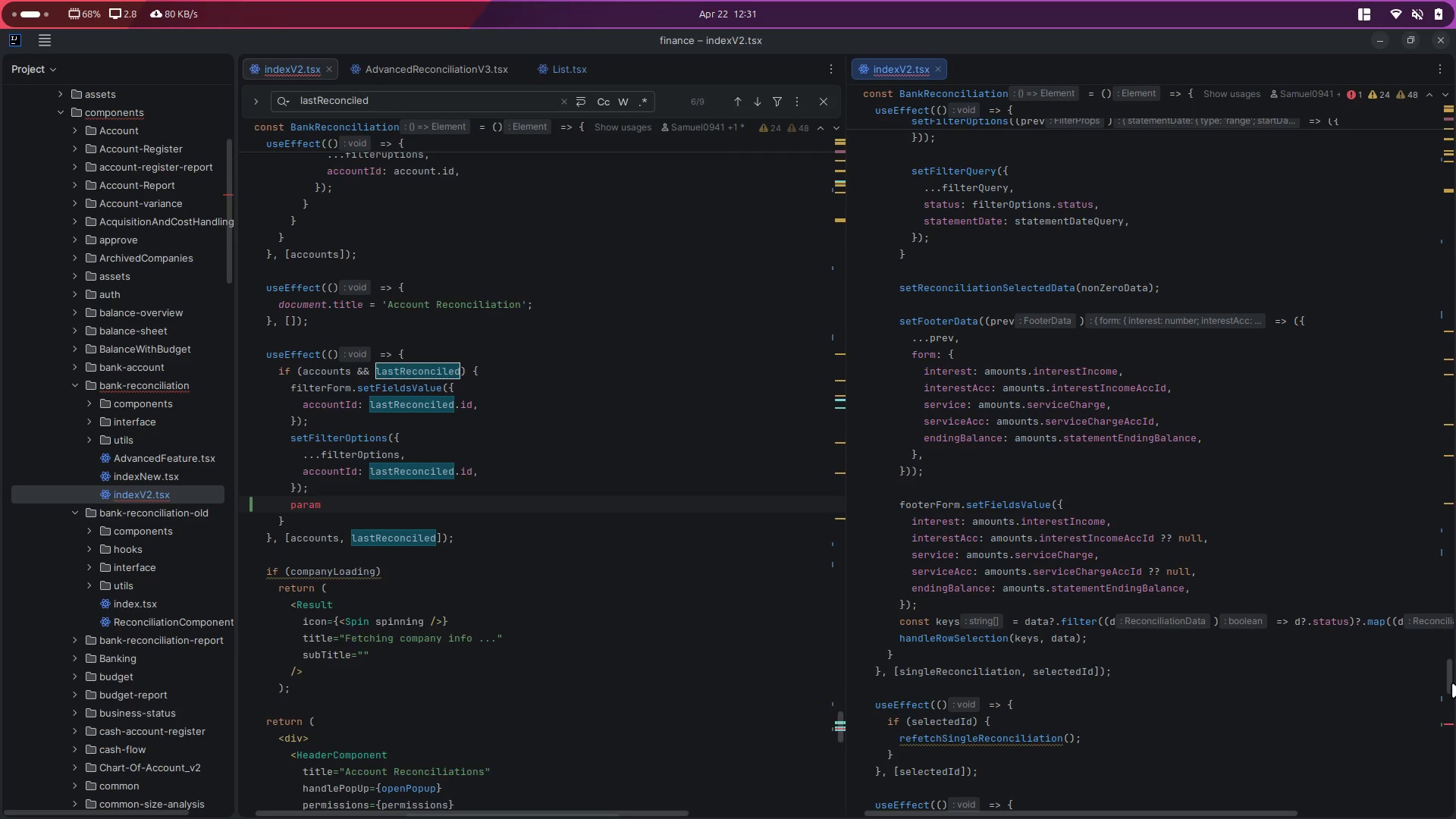 
left_click_drag(start_coordinate=[1453, 679], to_coordinate=[1455, 124])
 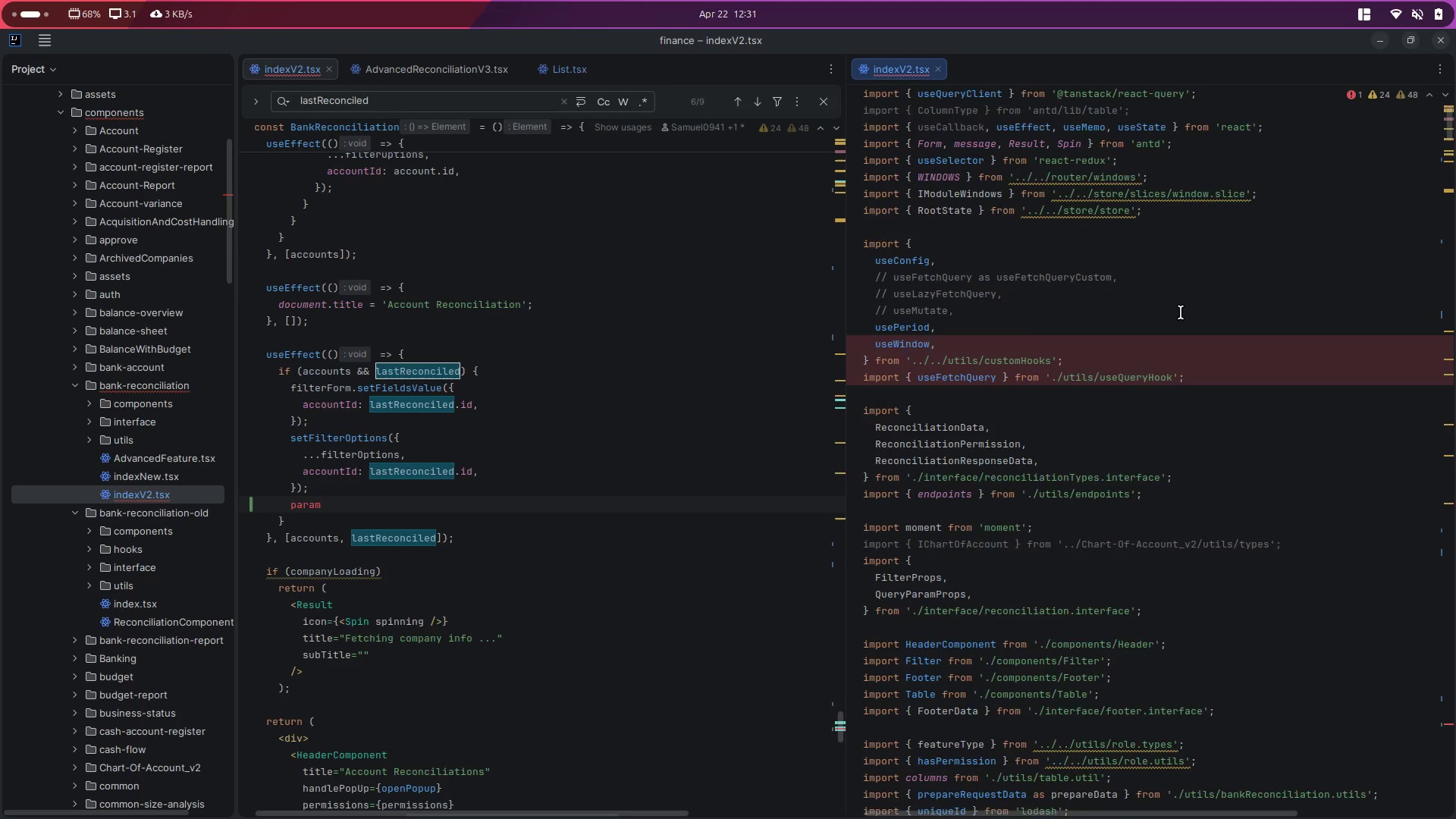 
scroll: coordinate [1169, 353], scroll_direction: down, amount: 25.0
 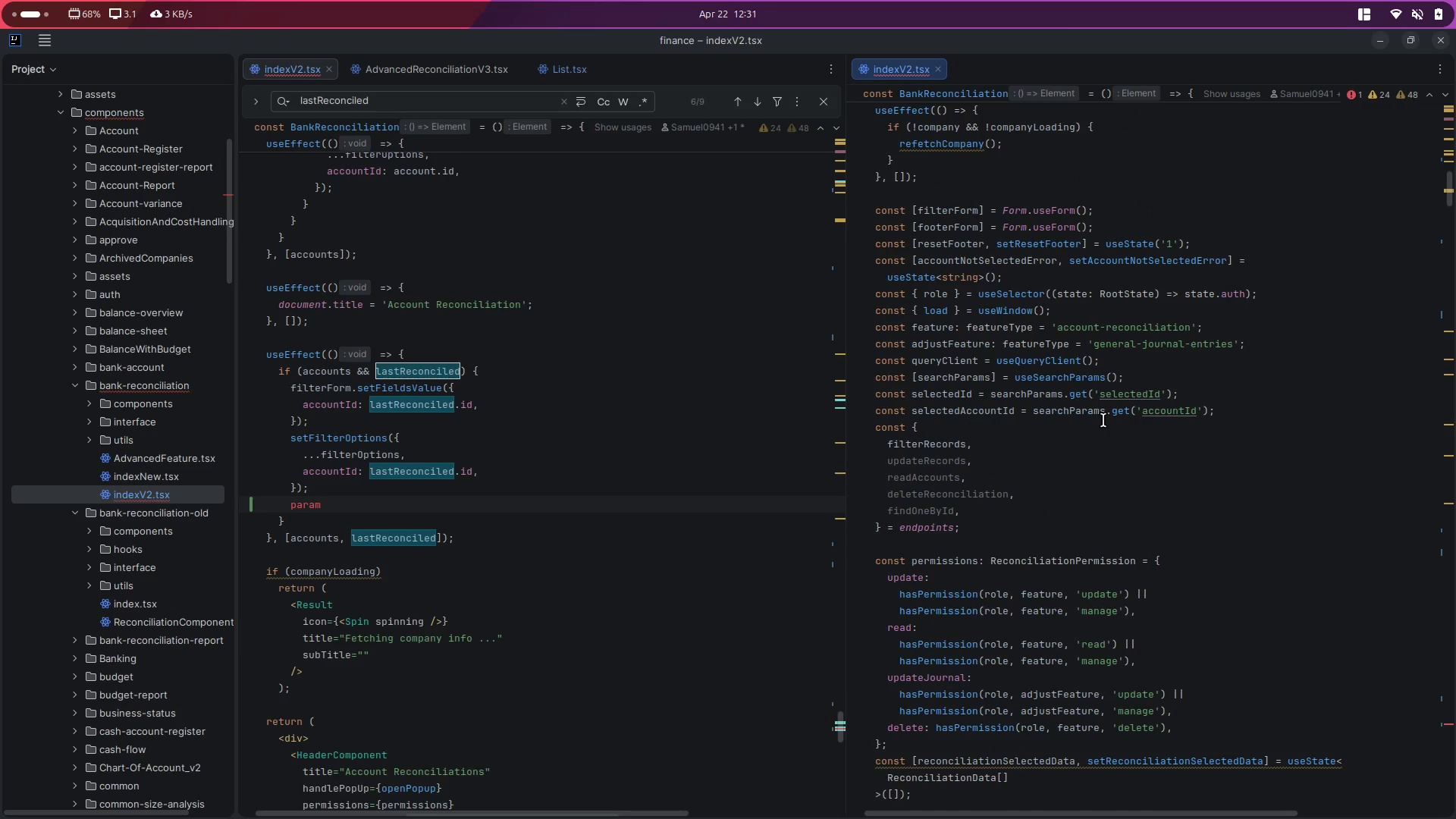 
double_click([1084, 413])
 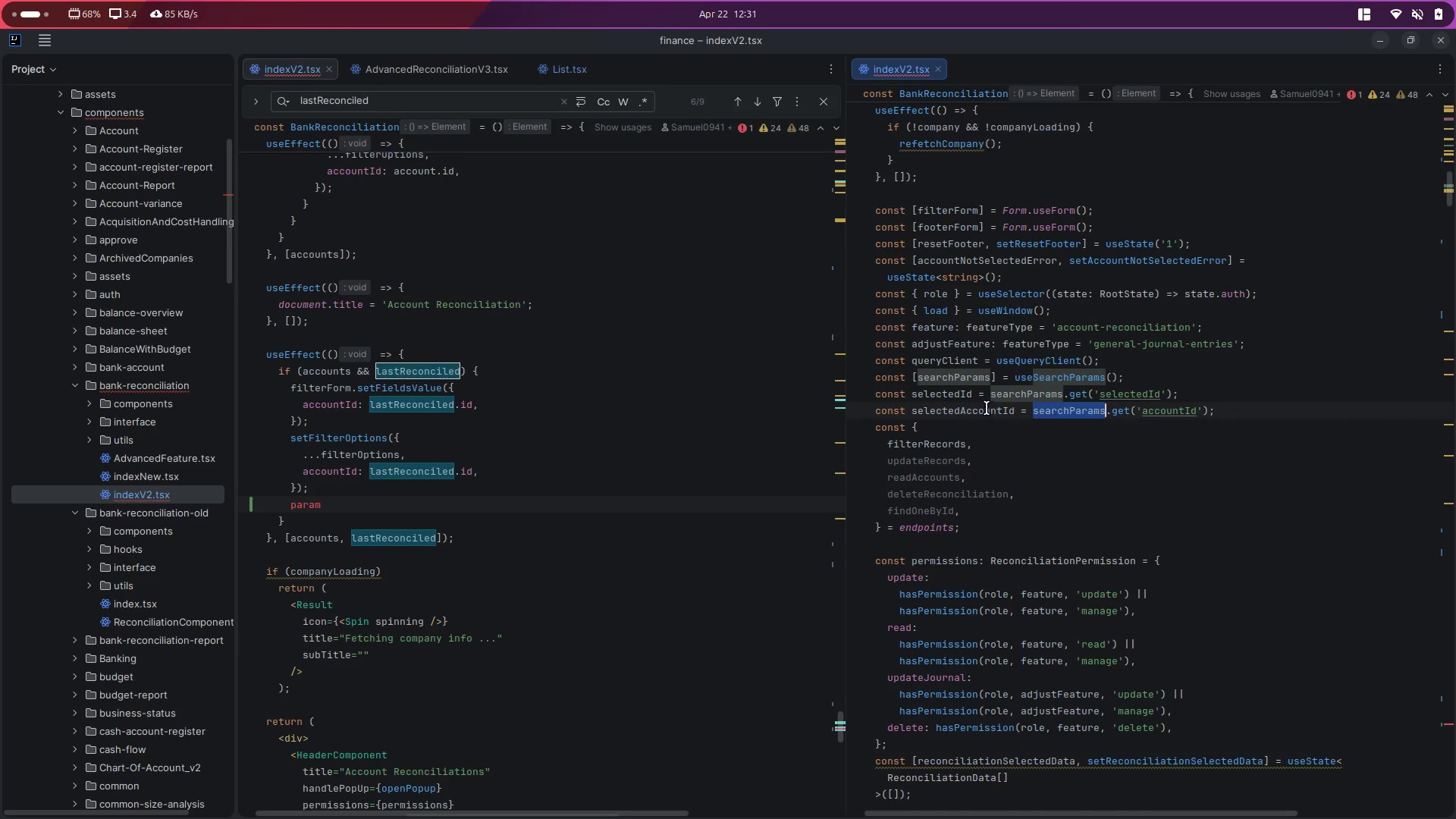 
double_click([987, 408])
 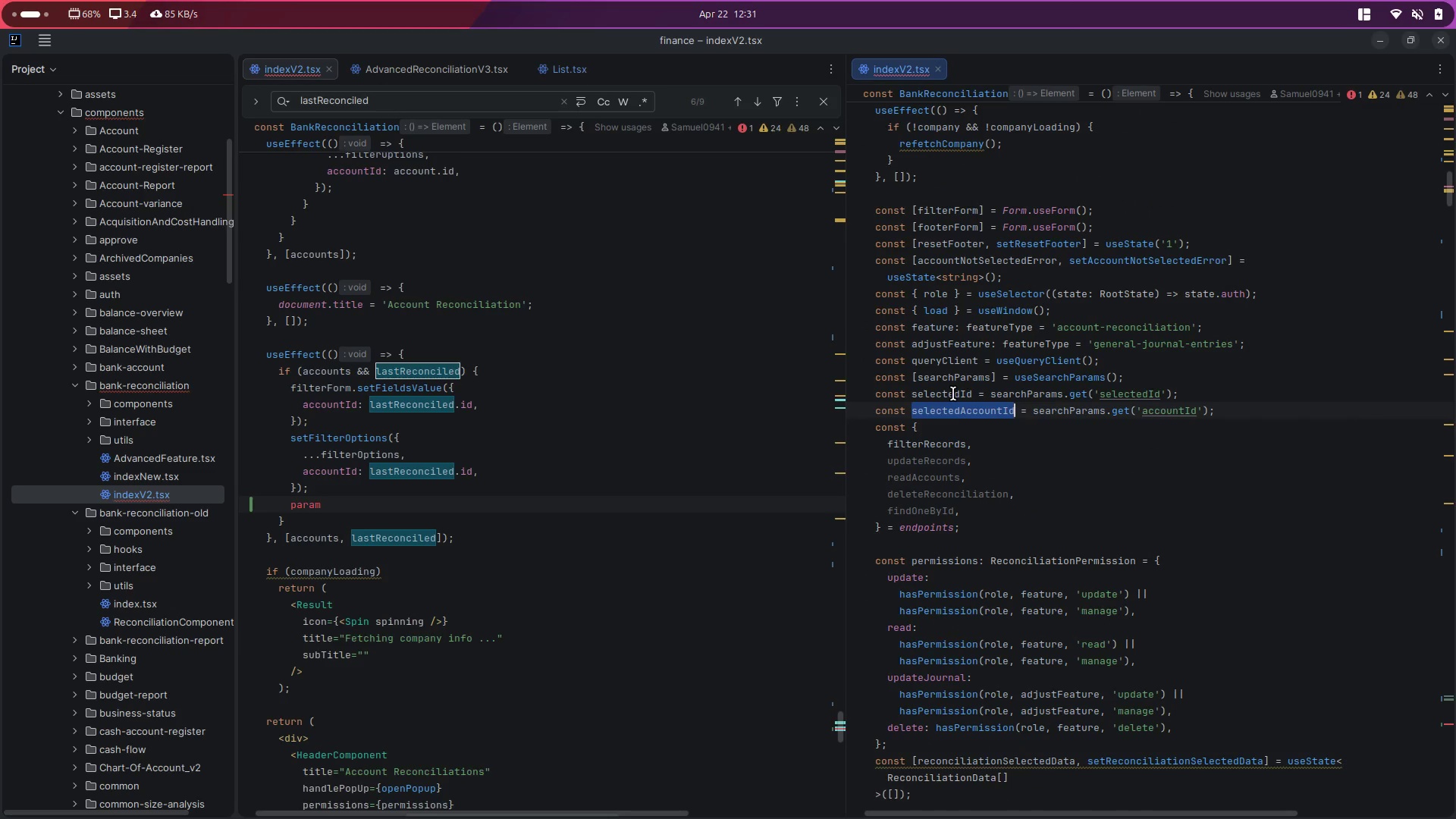 
double_click([953, 394])
 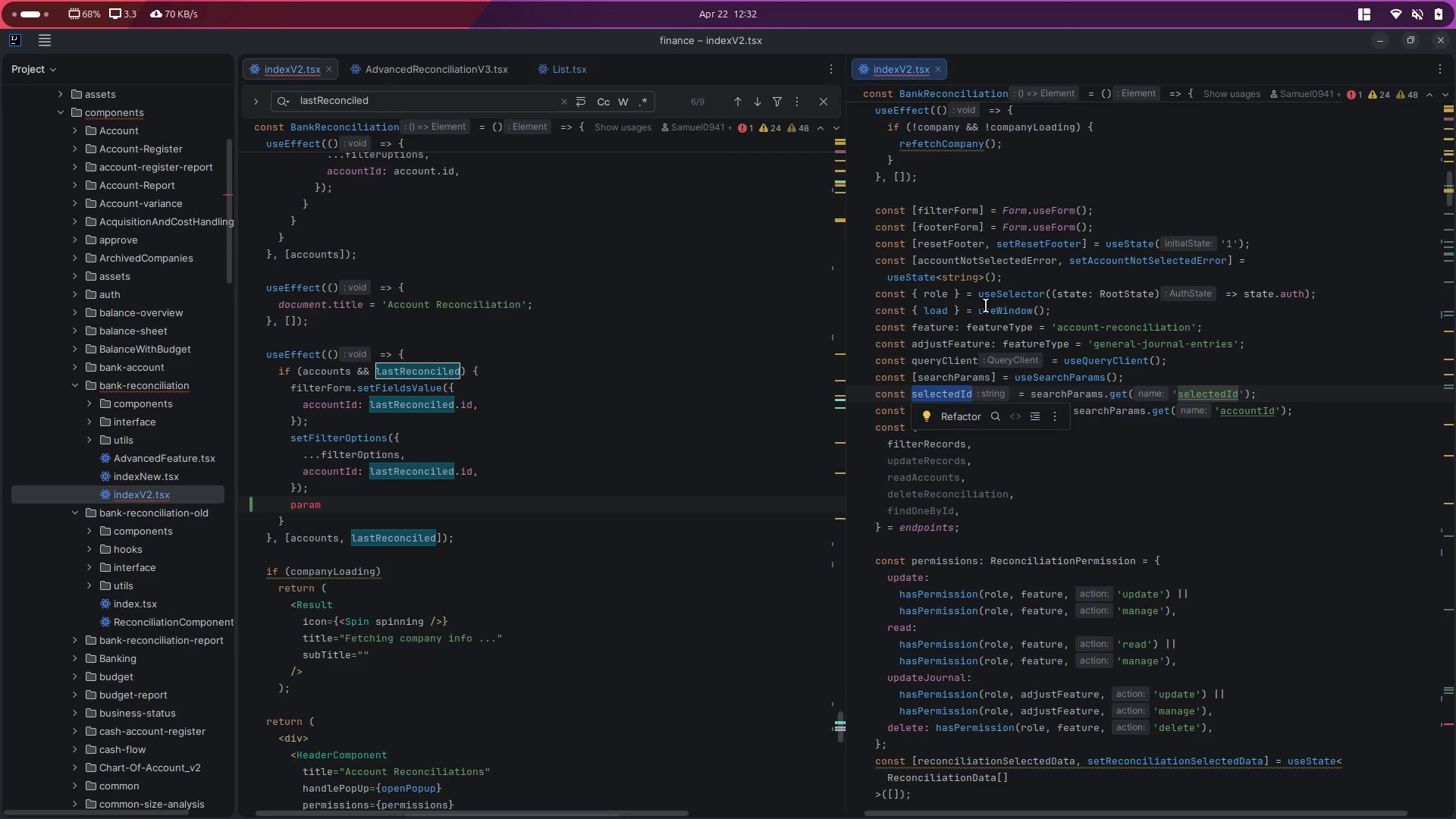 
wait(6.75)
 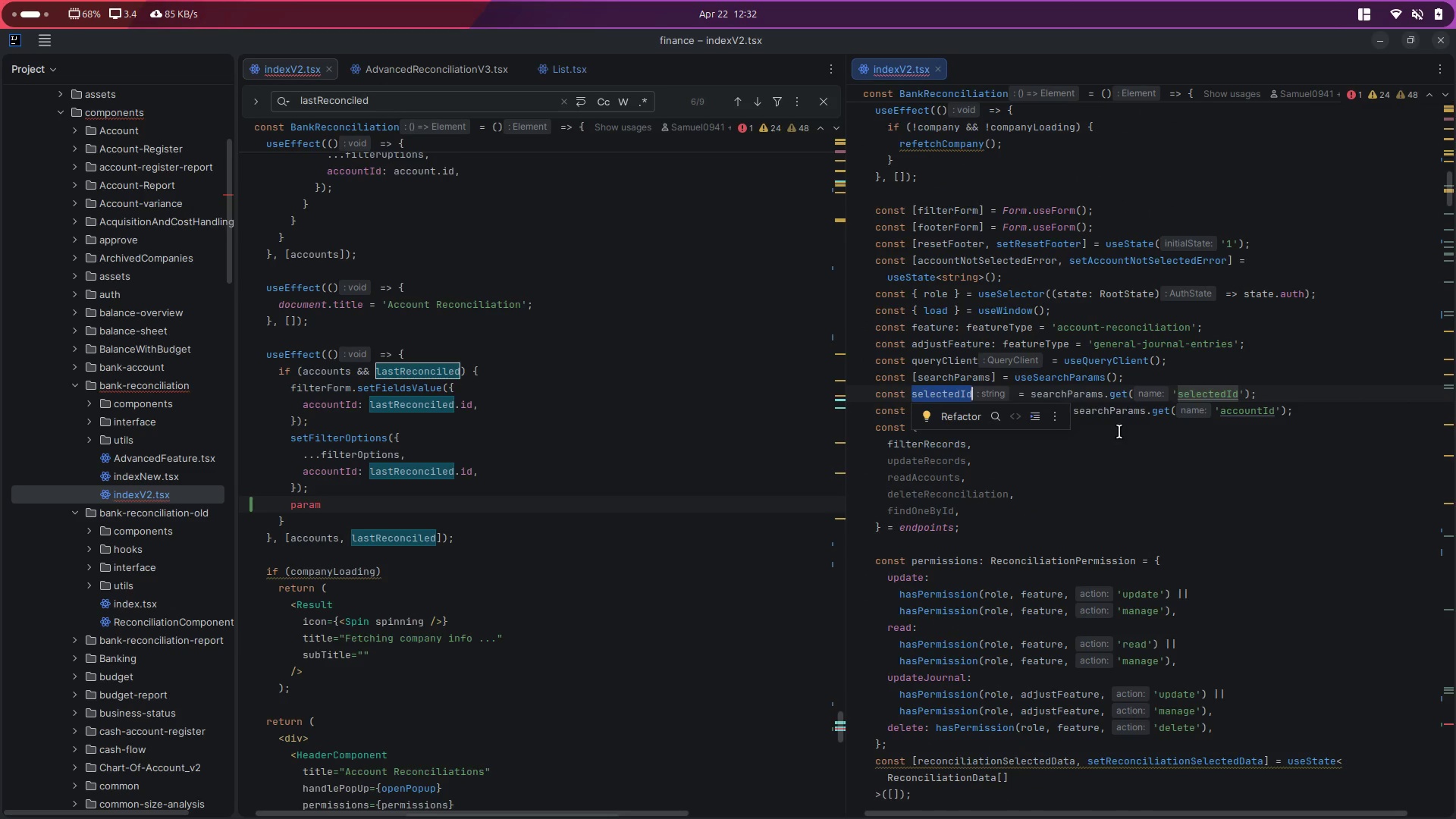 
left_click([986, 306])
 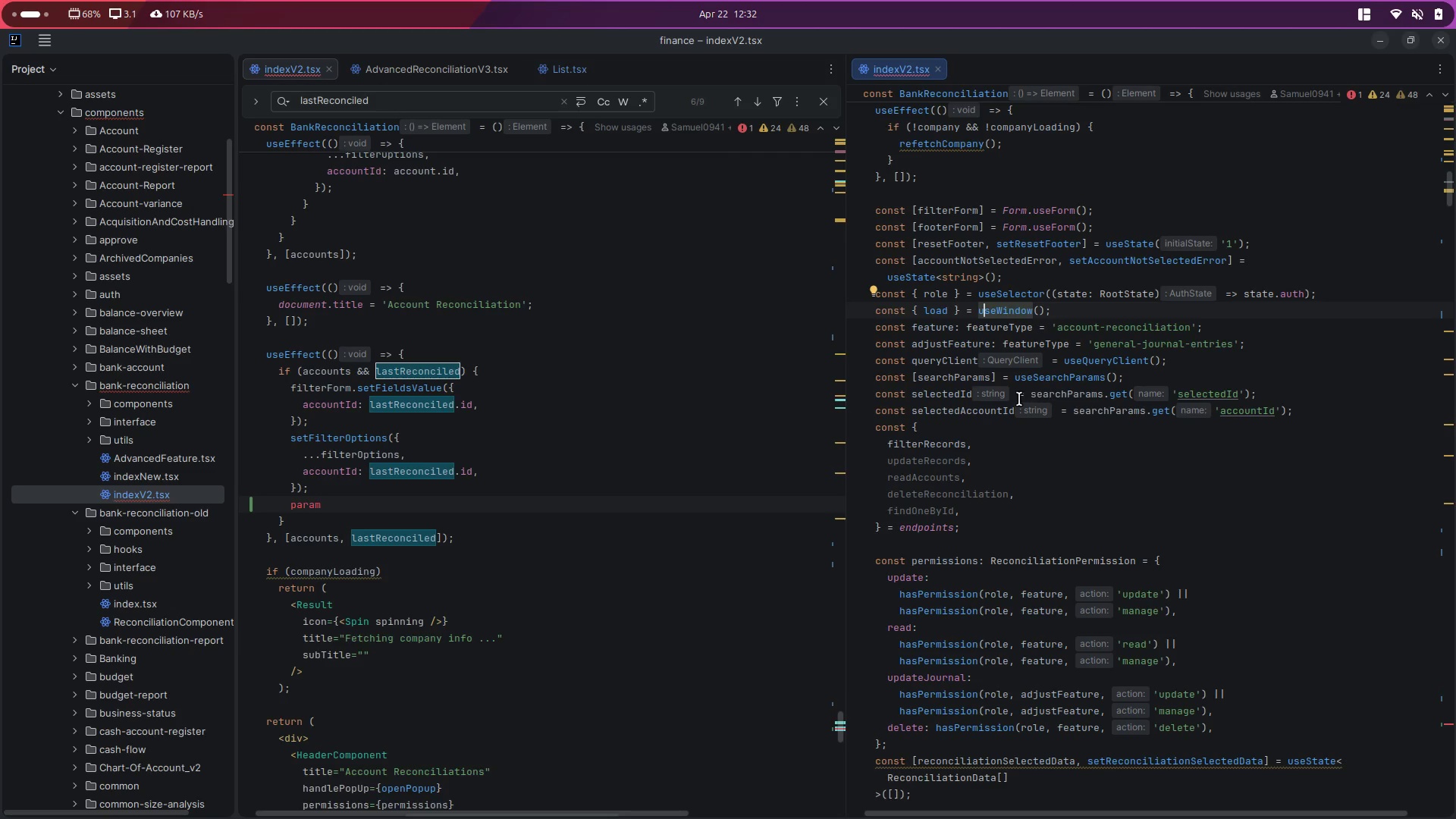 
double_click([1209, 395])
 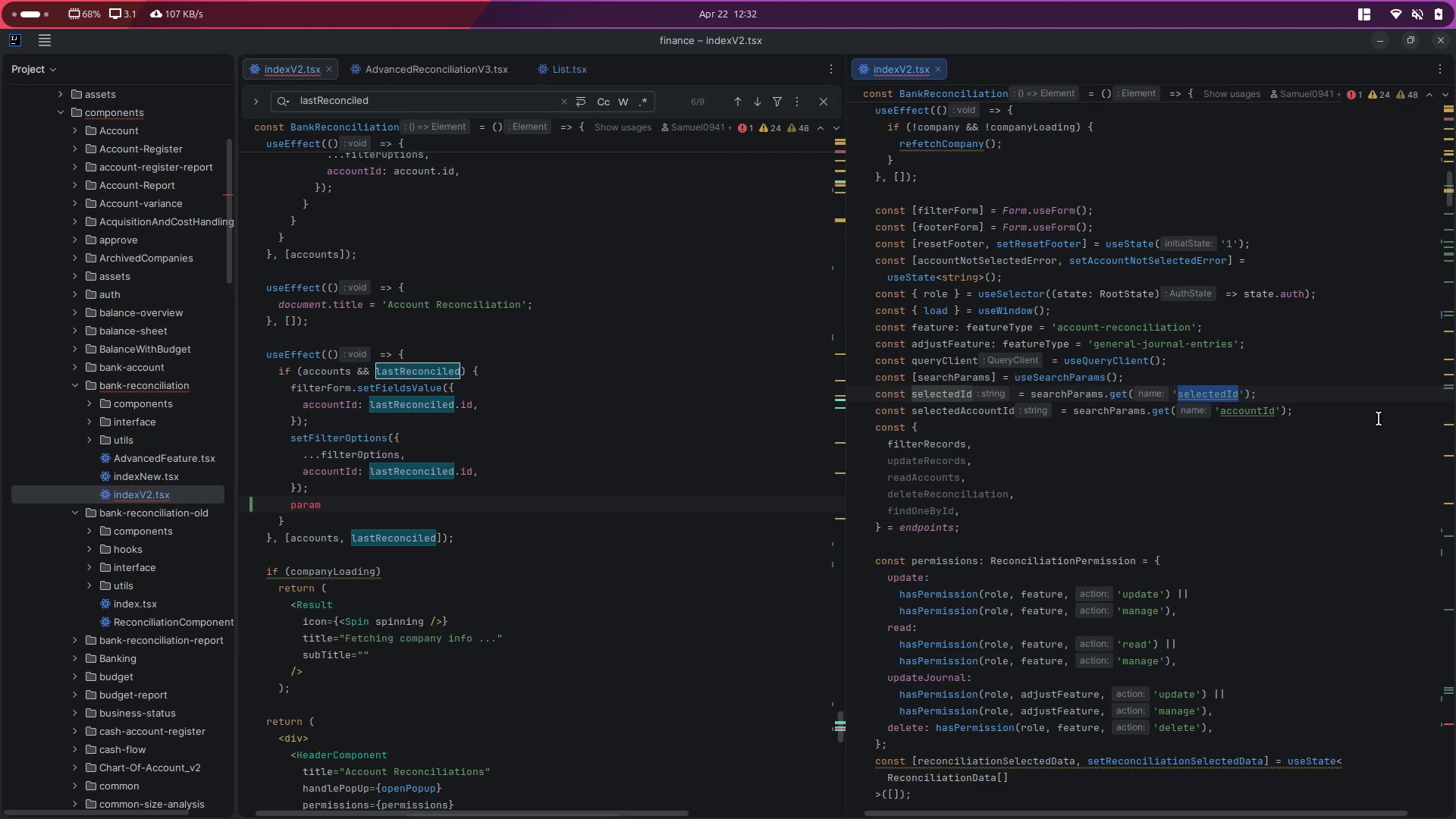 
key(Control+C)
 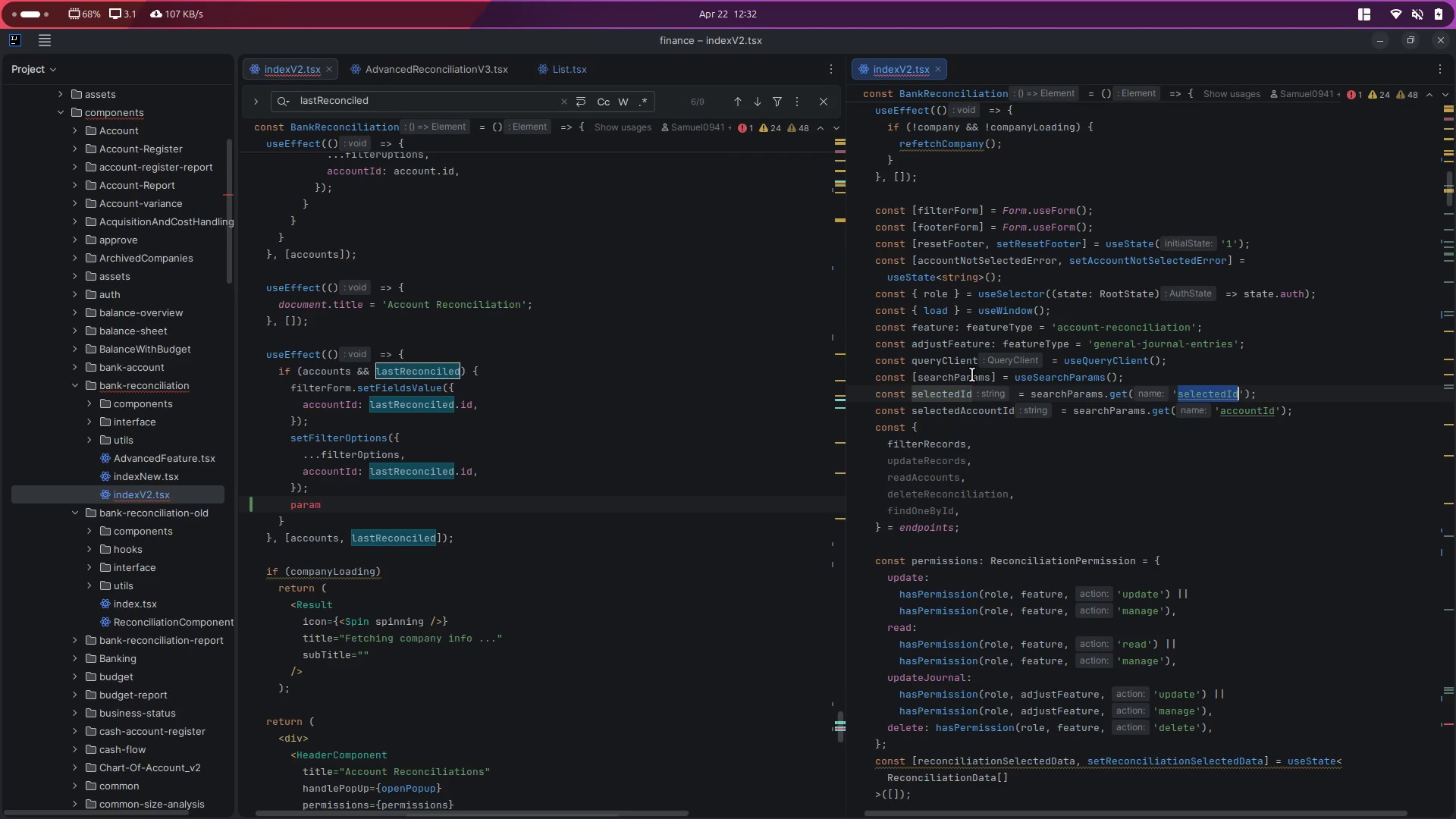 
double_click([972, 375])
 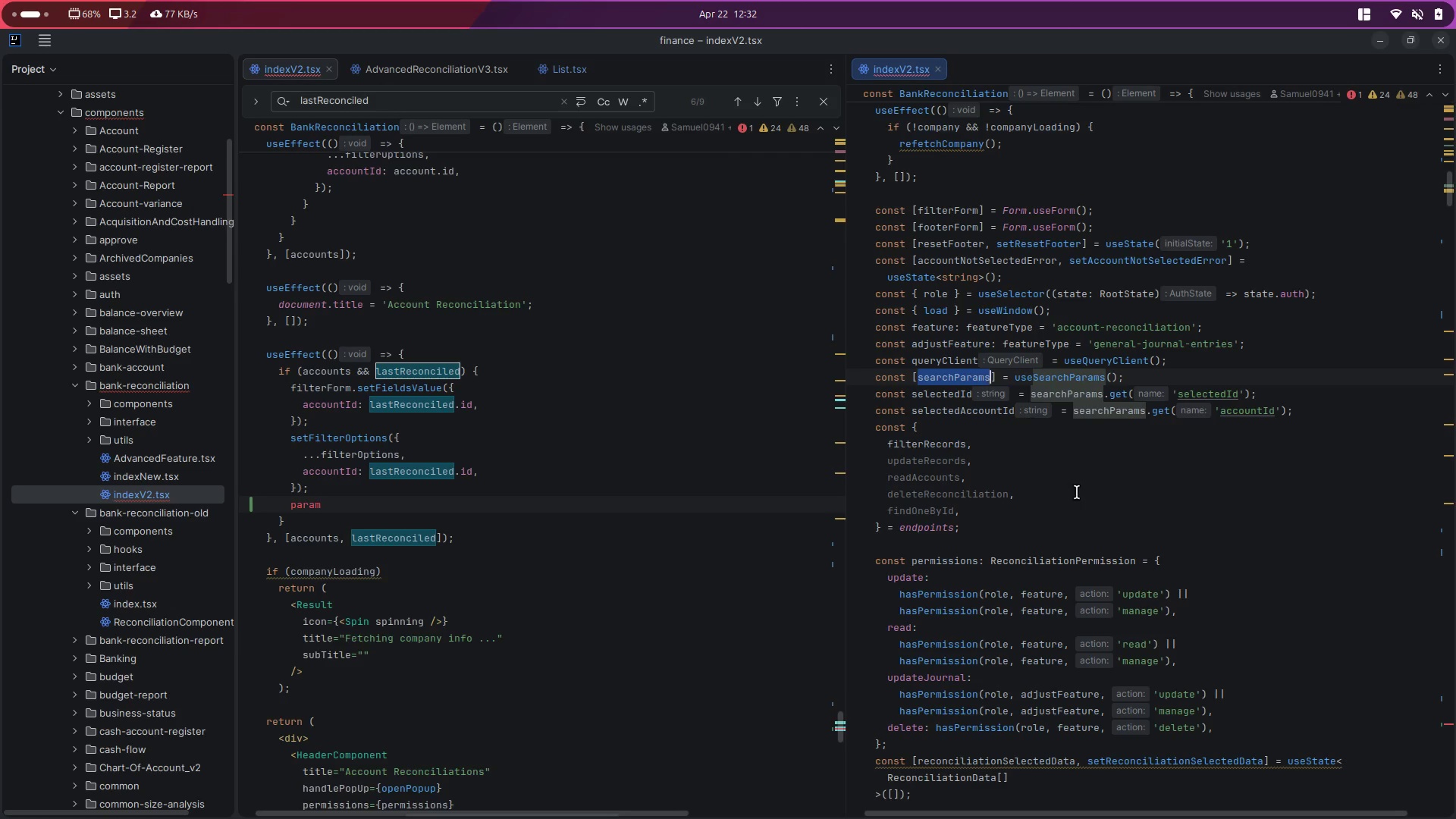 
hold_key(key=ControlLeft, duration=1.49)
 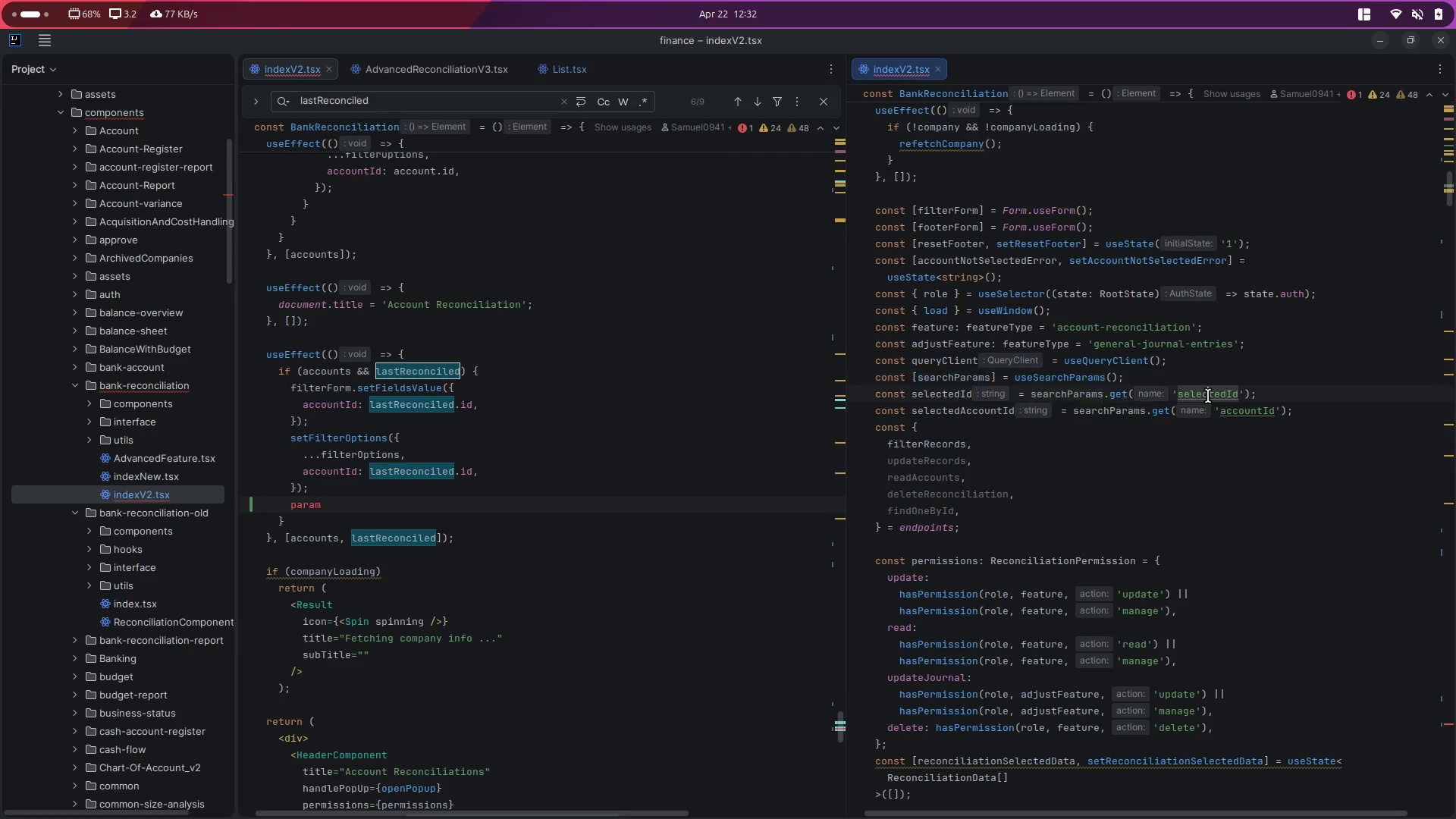 
double_click([1208, 396])
 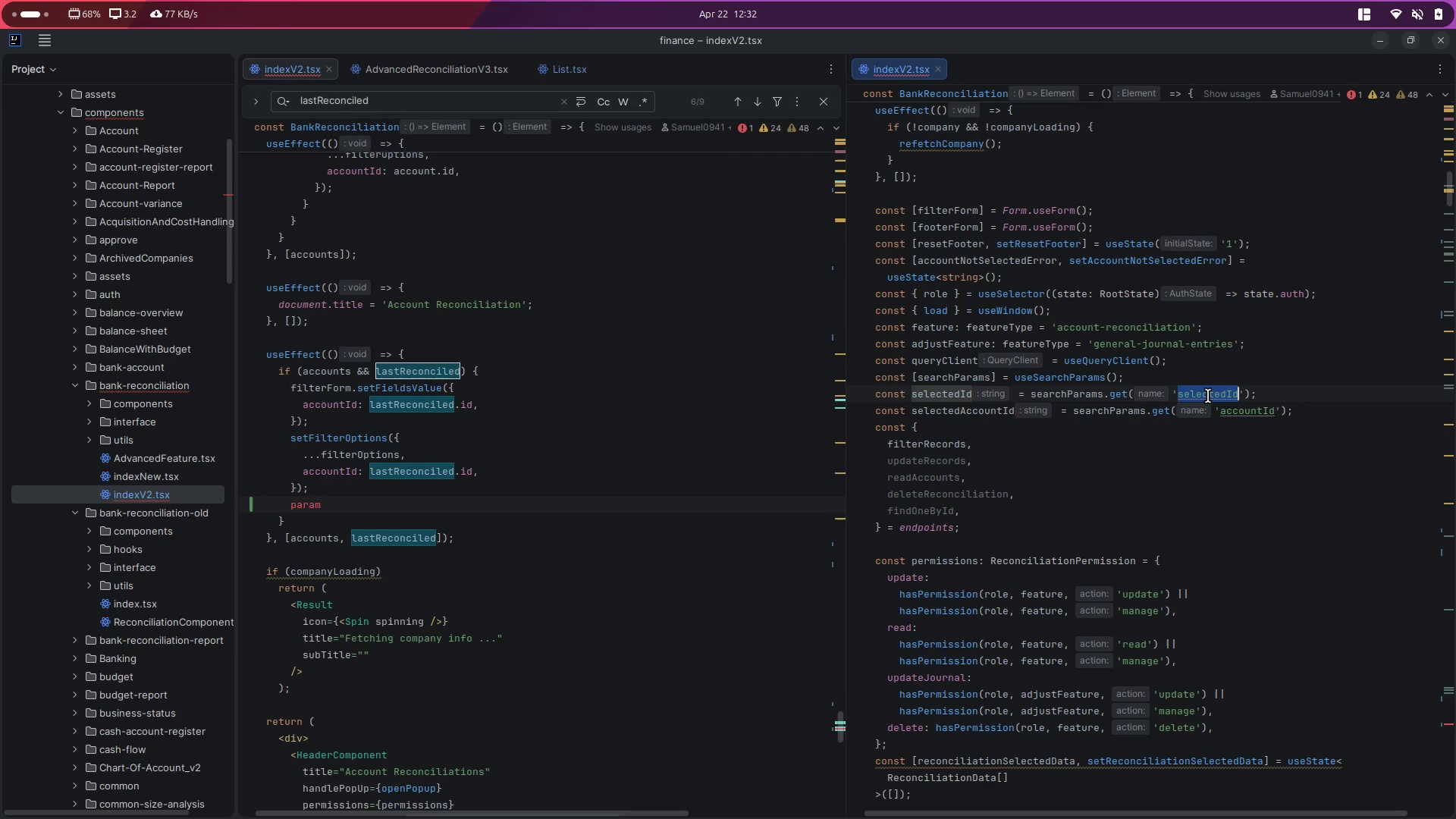 
key(Control+C)
 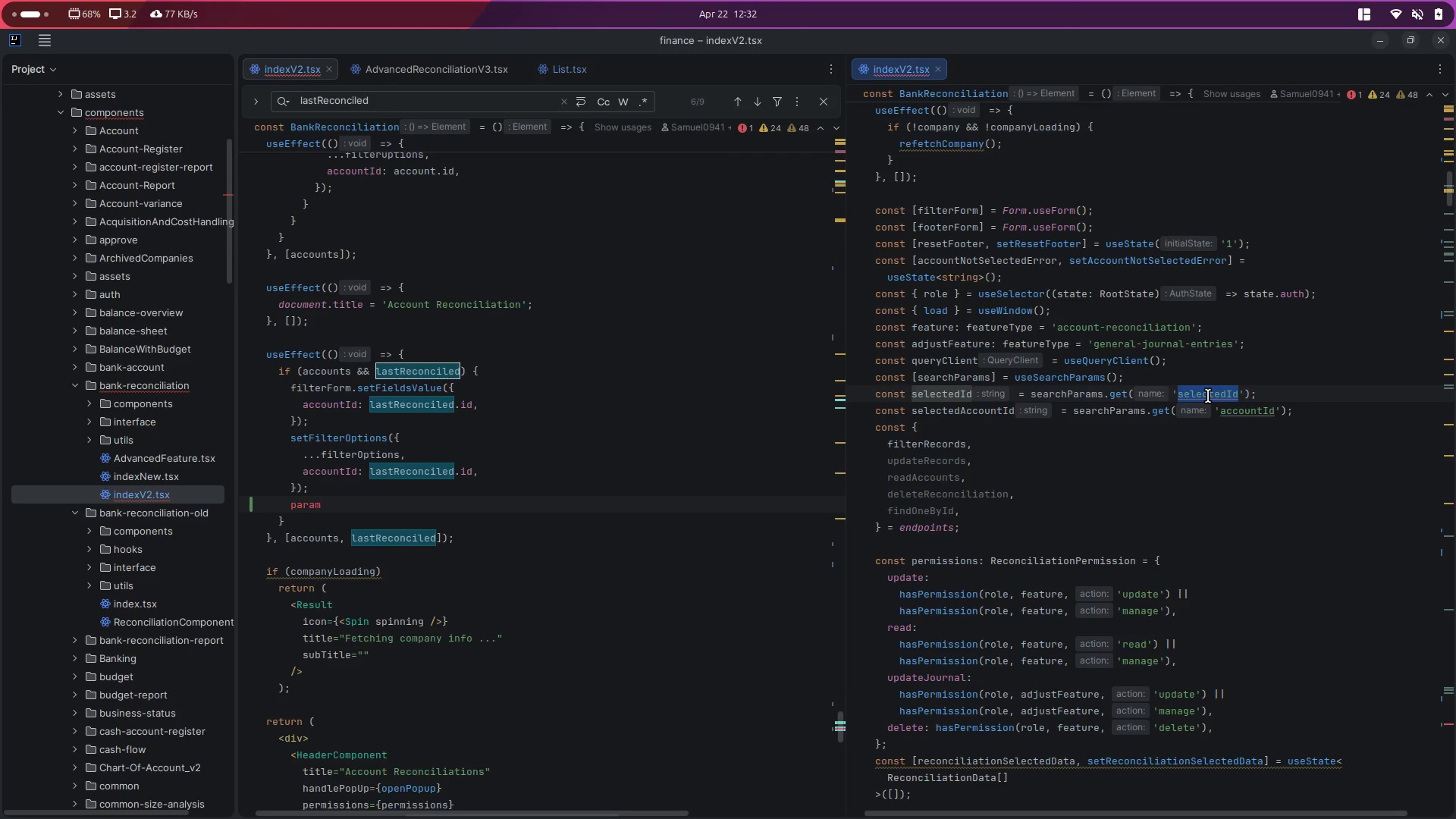 
key(Control+F)
 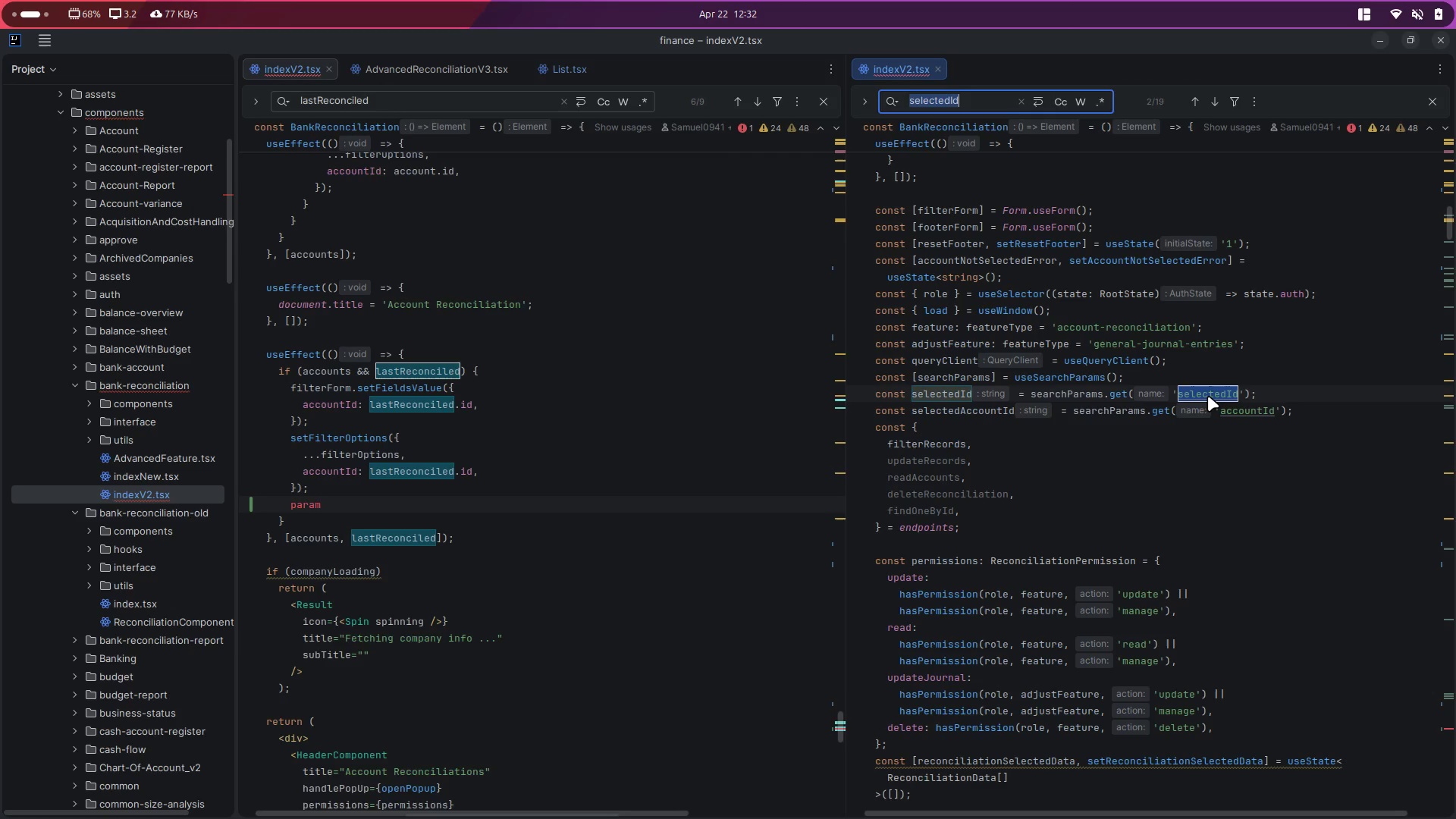 
key(Control+V)
 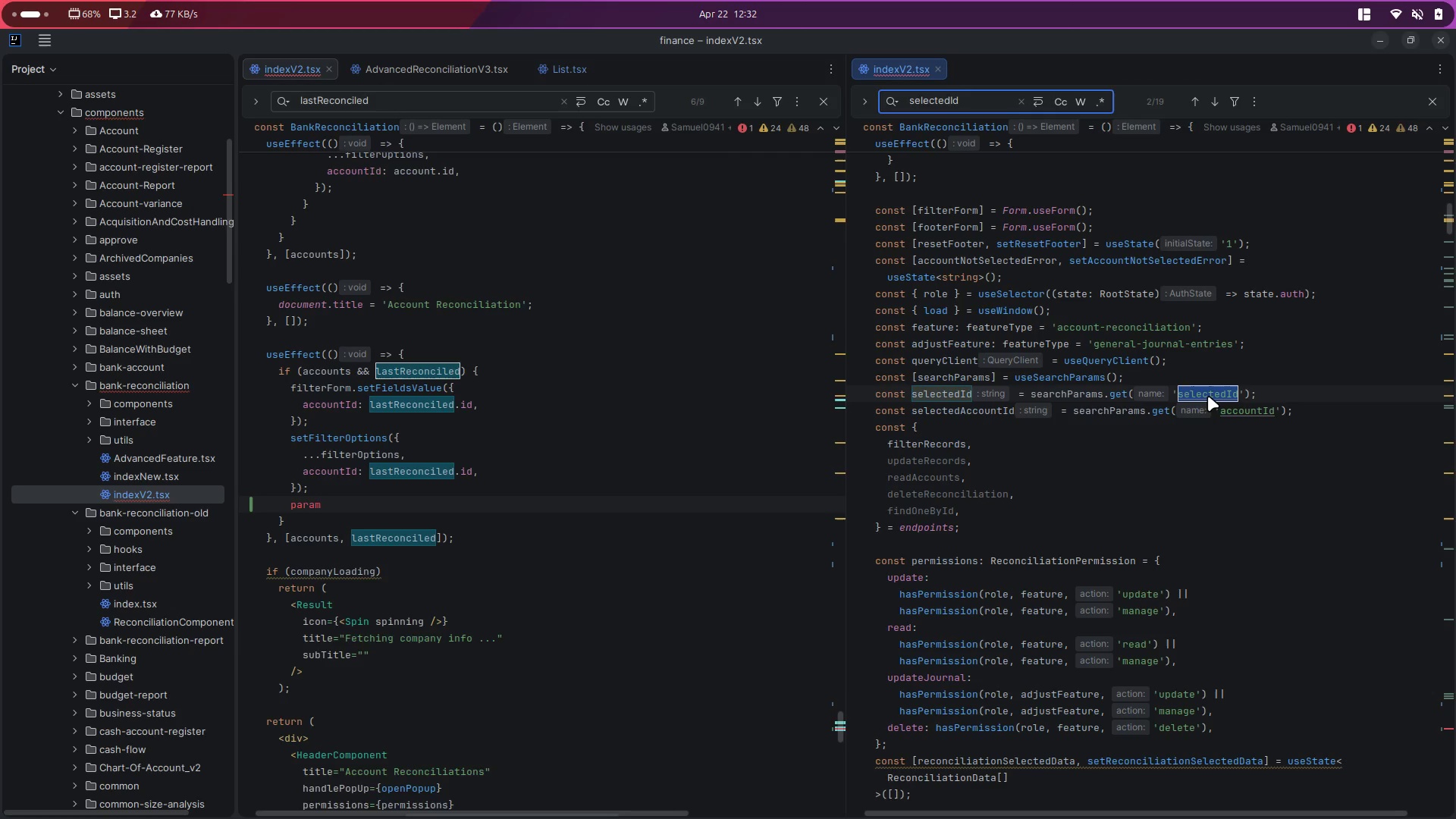 
type(set)
 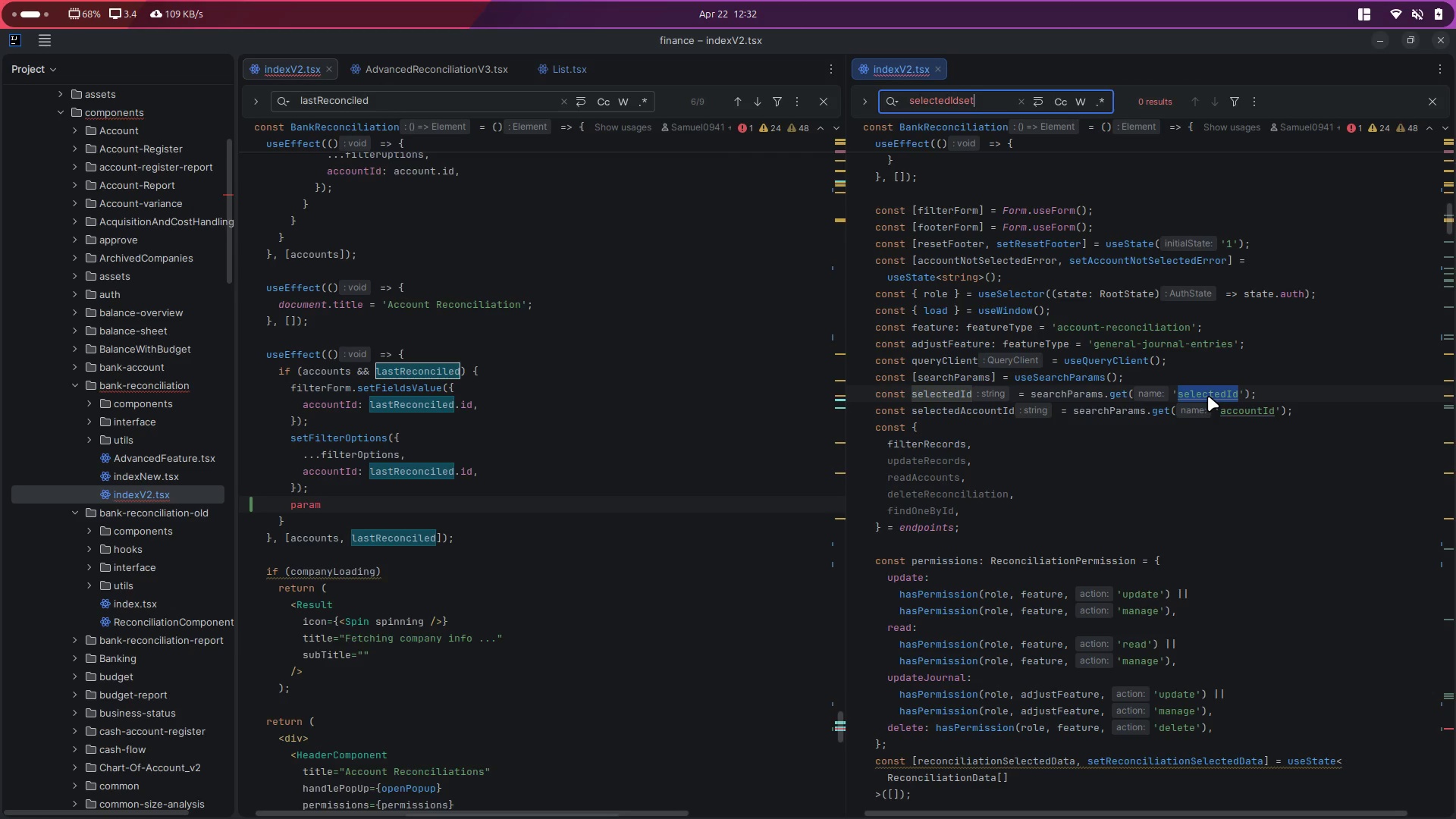 
key(Control+ControlLeft)
 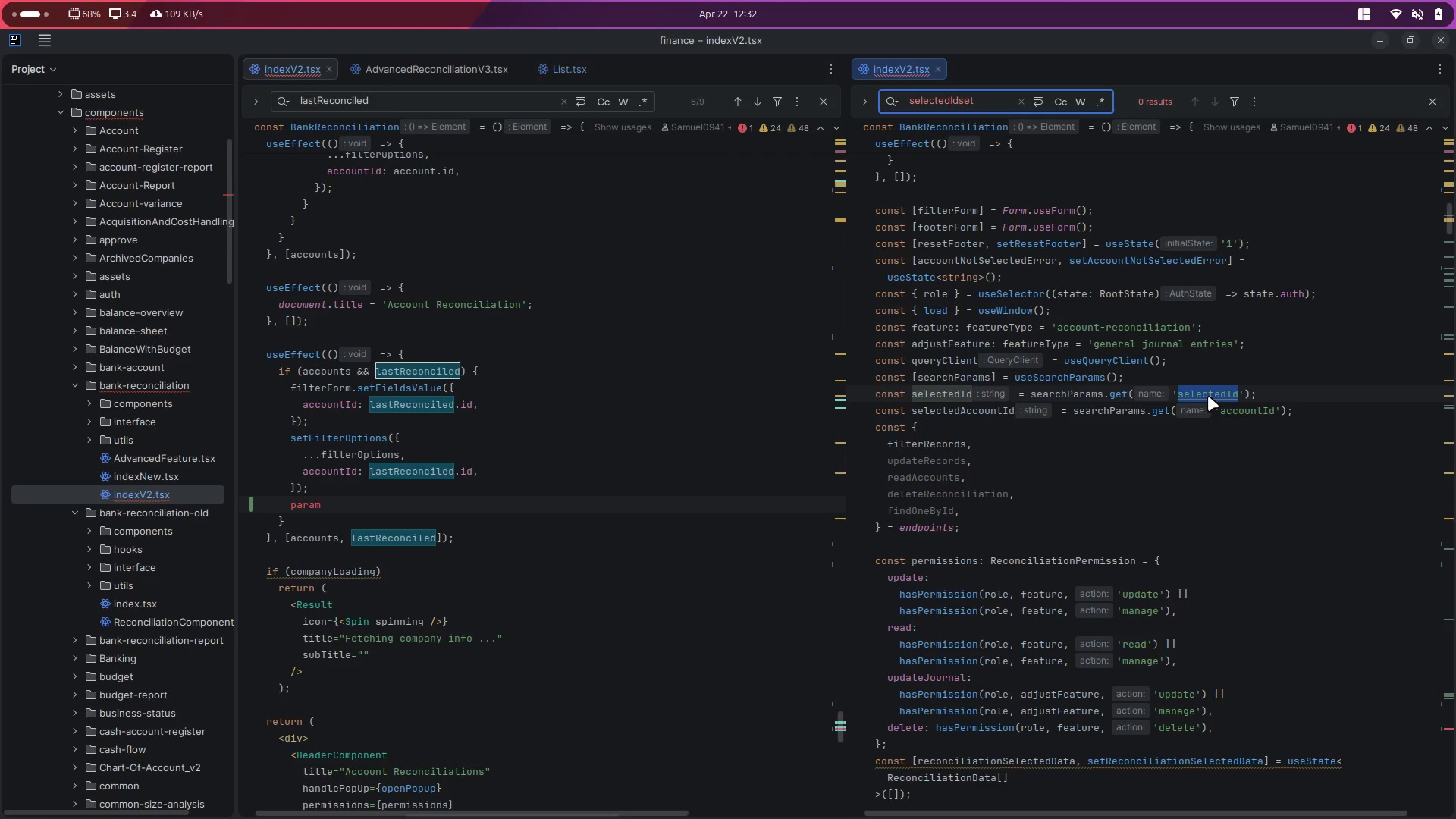 
key(Control+ControlLeft)
 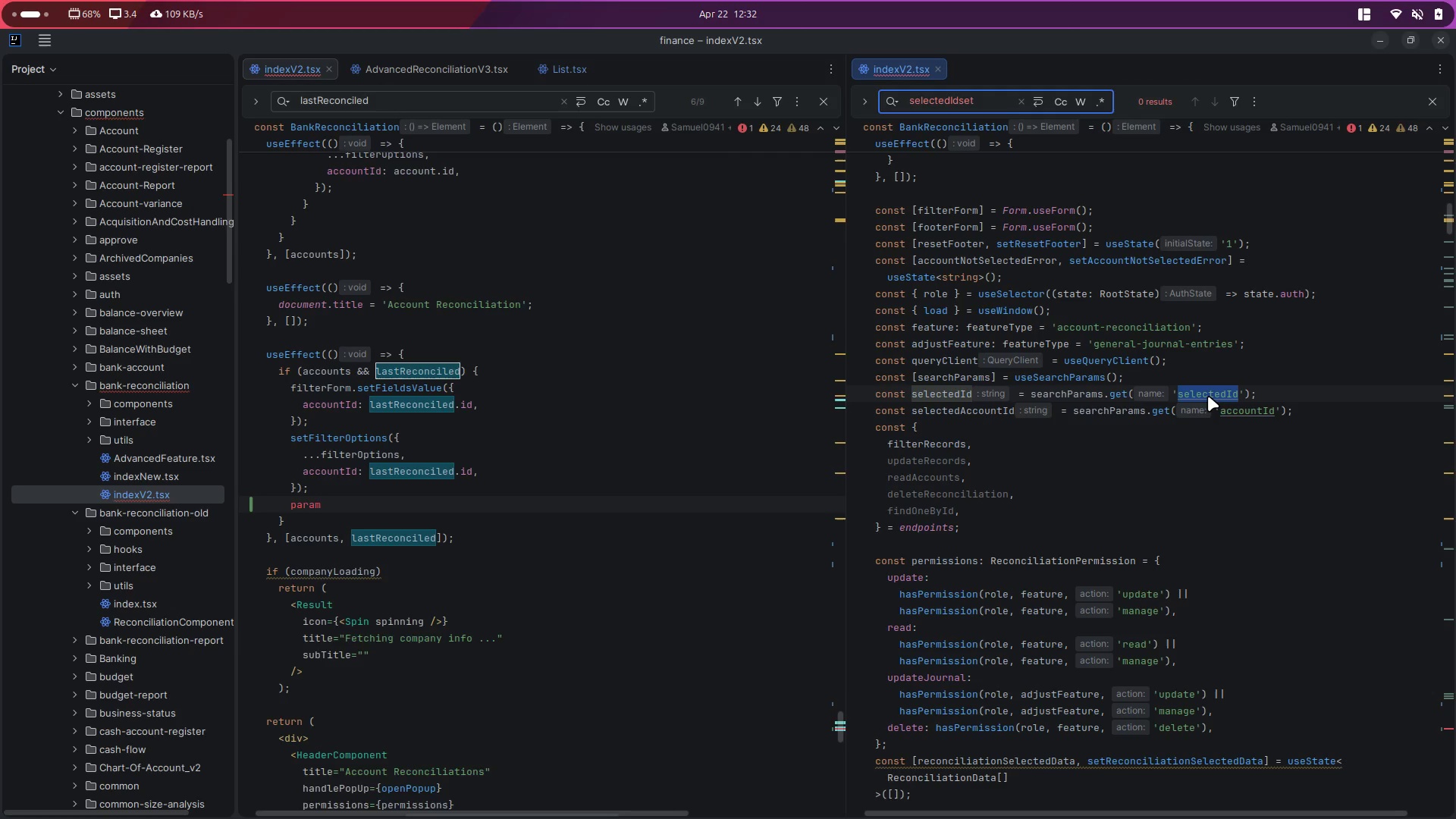 
key(Control+A)
 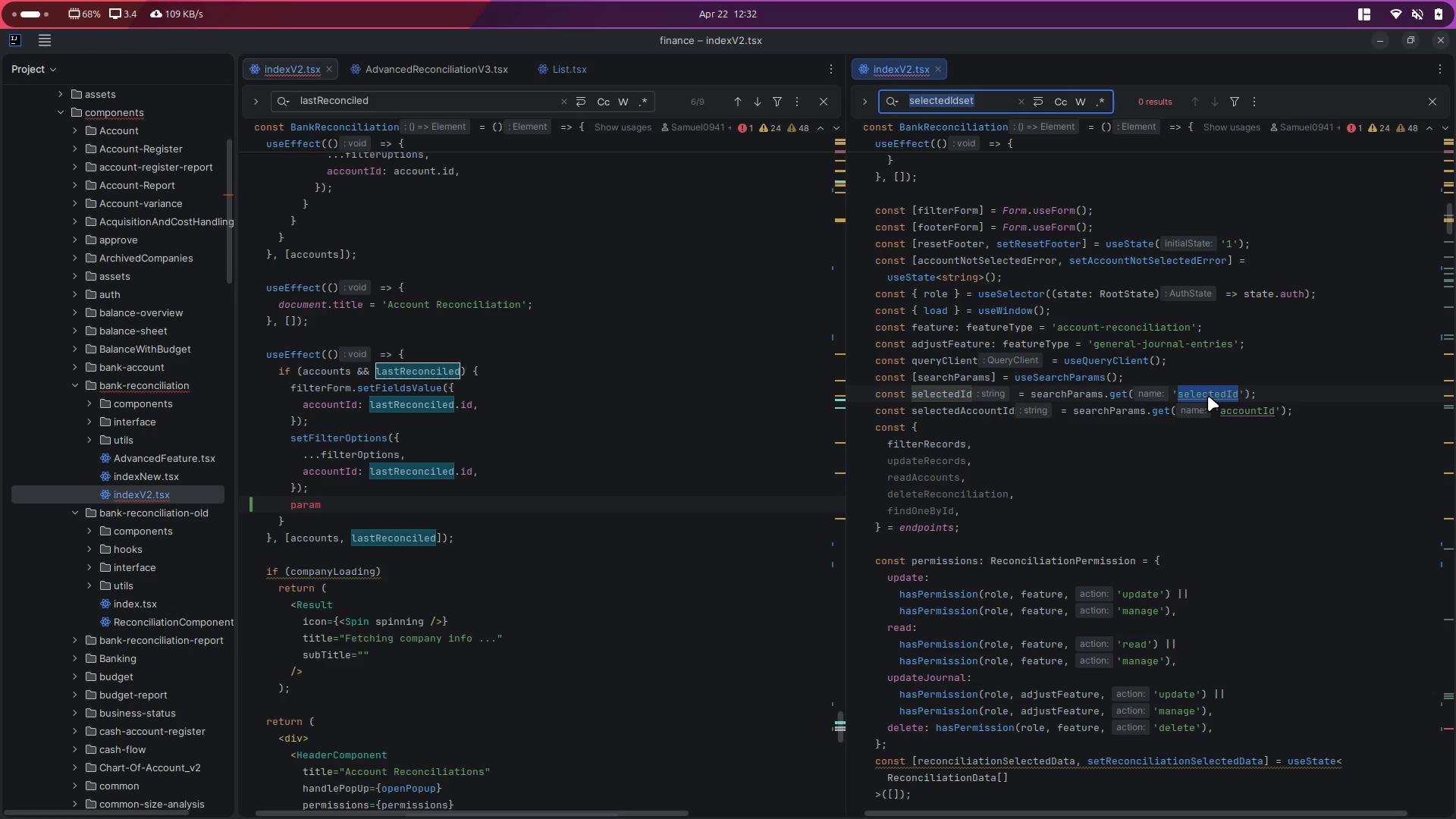 
type(setSearch)
 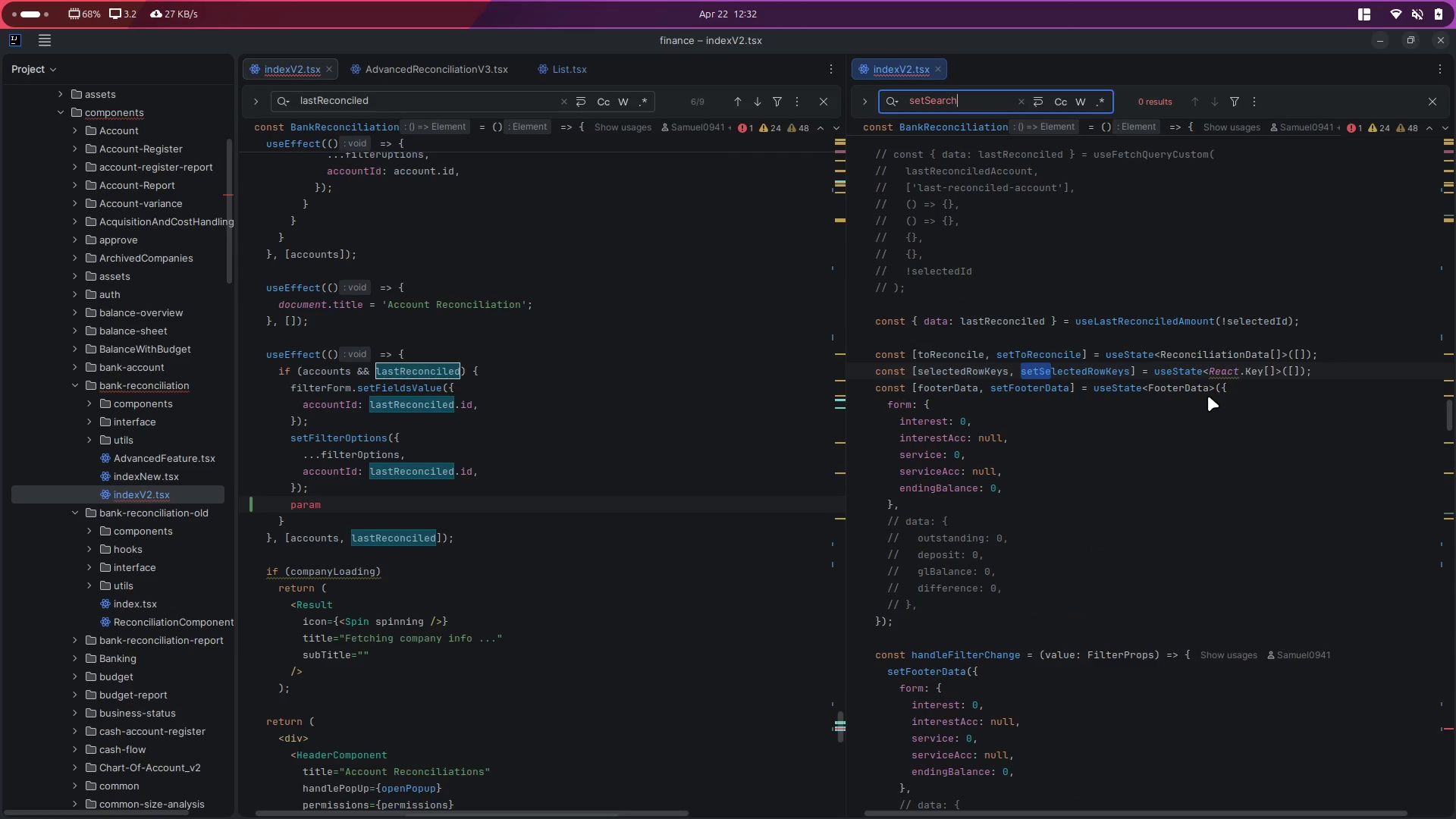 
 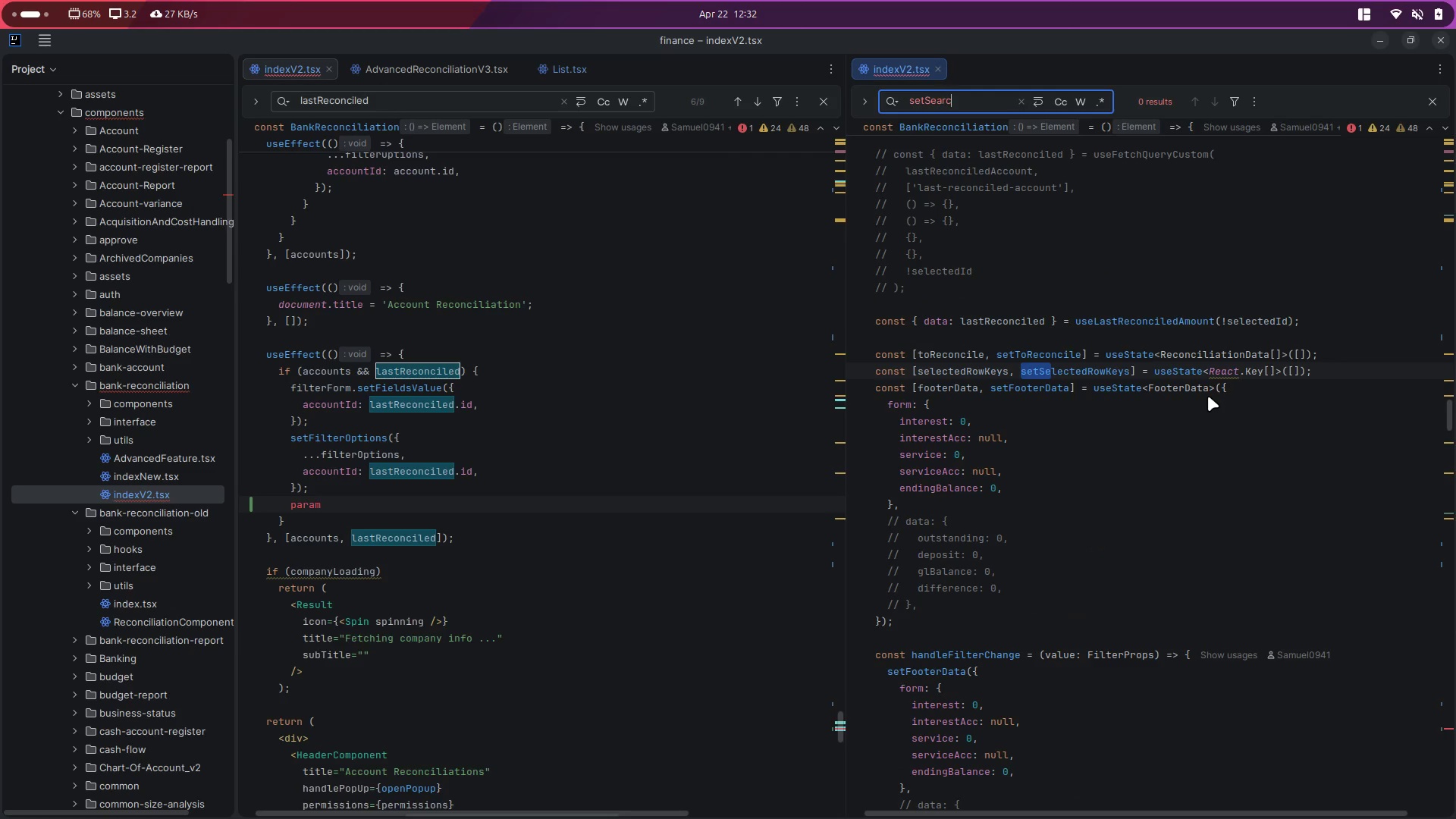 
hold_key(key=ShiftLeft, duration=0.46)
 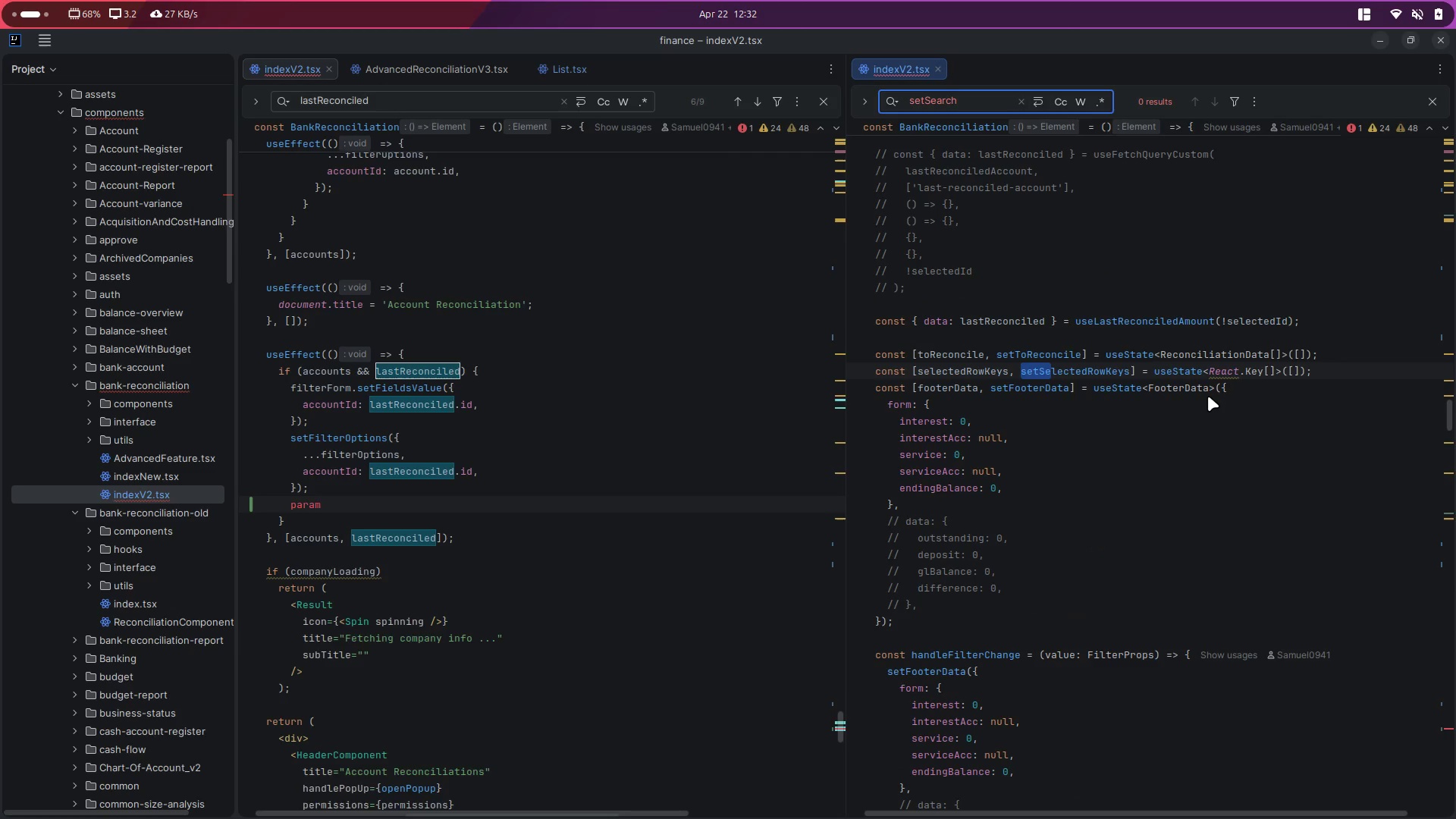 
key(Control+ControlLeft)
 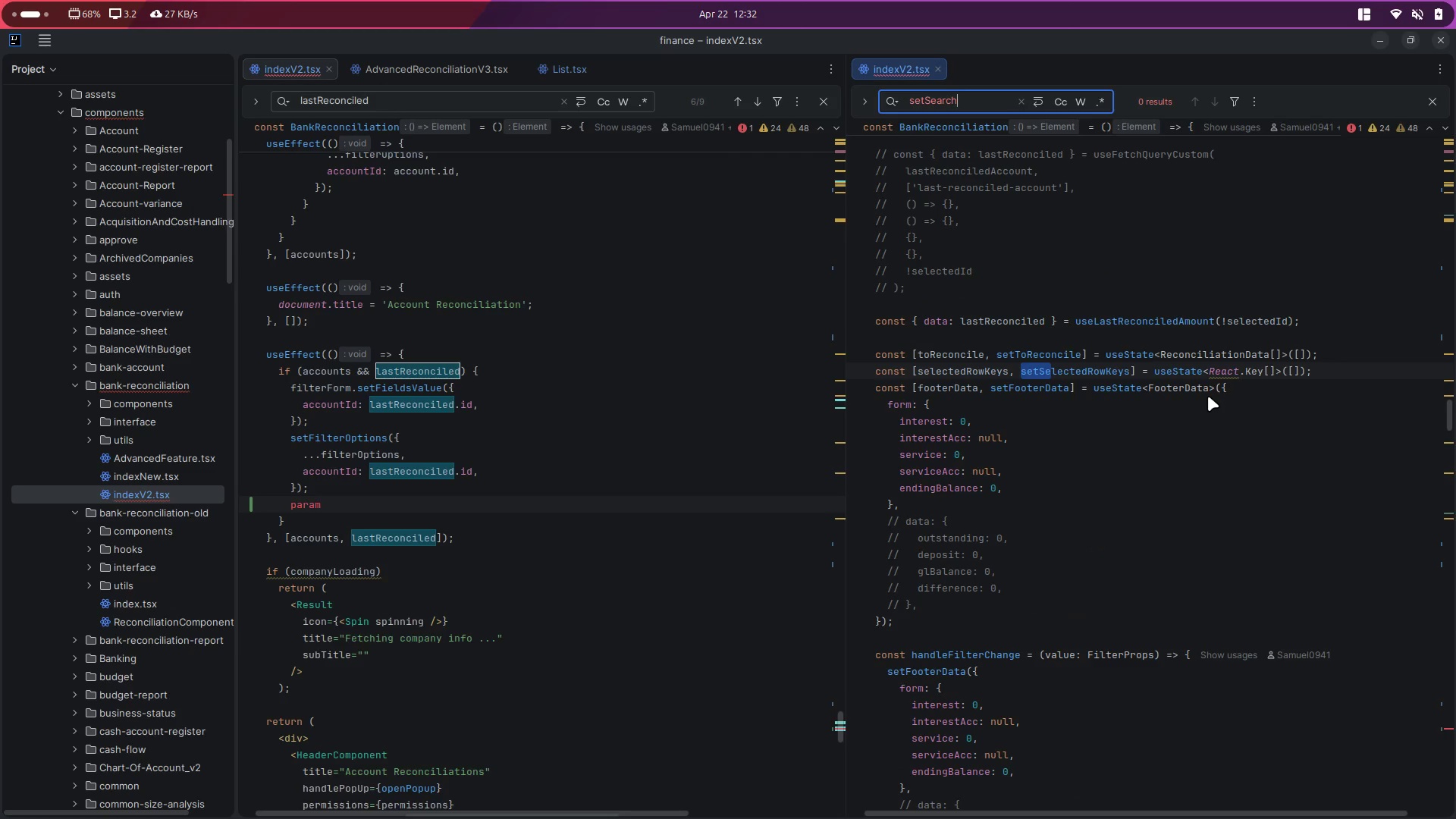 
key(Control+A)
 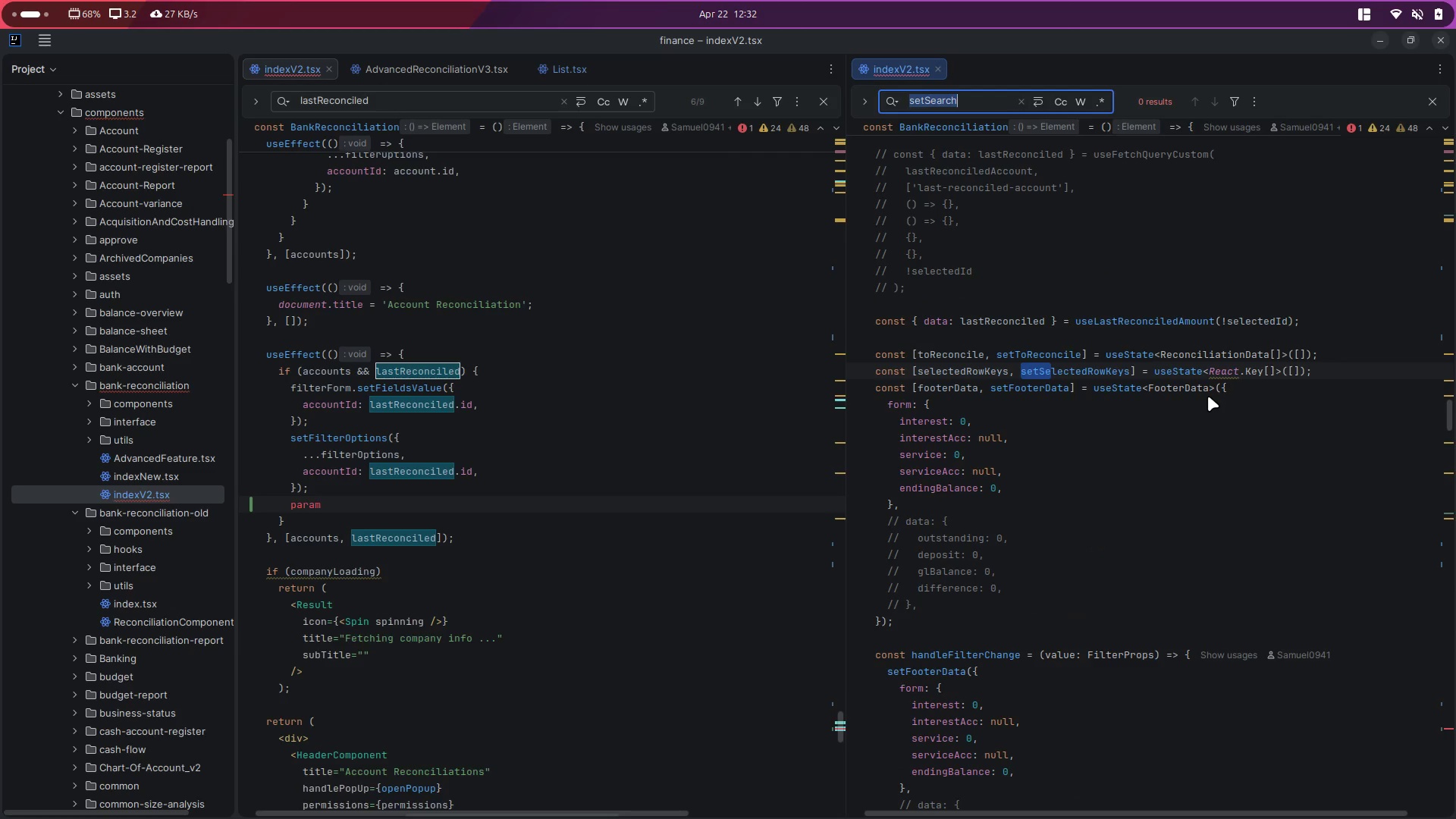 
type(setPara)
 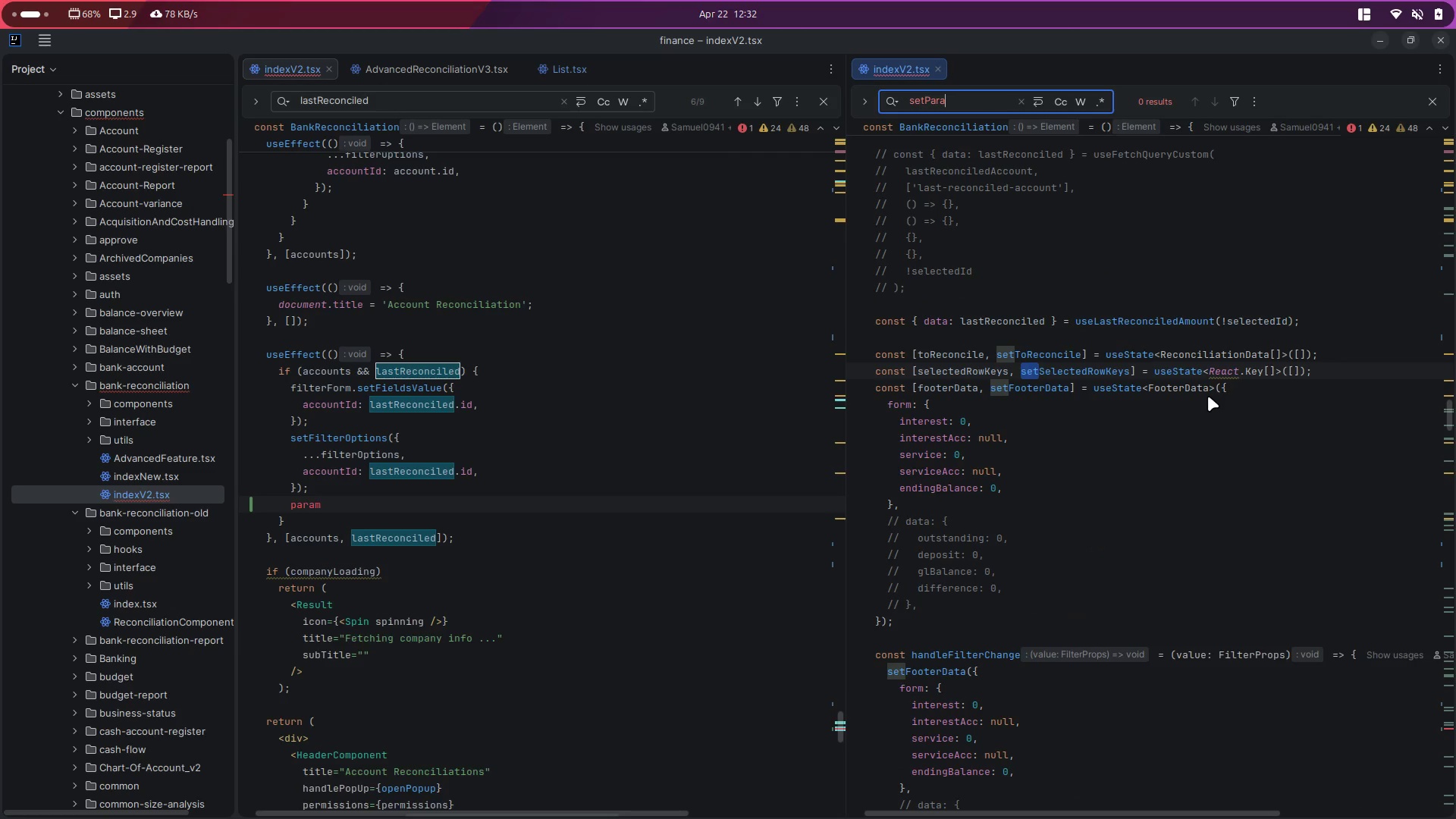 
key(Control+A)
 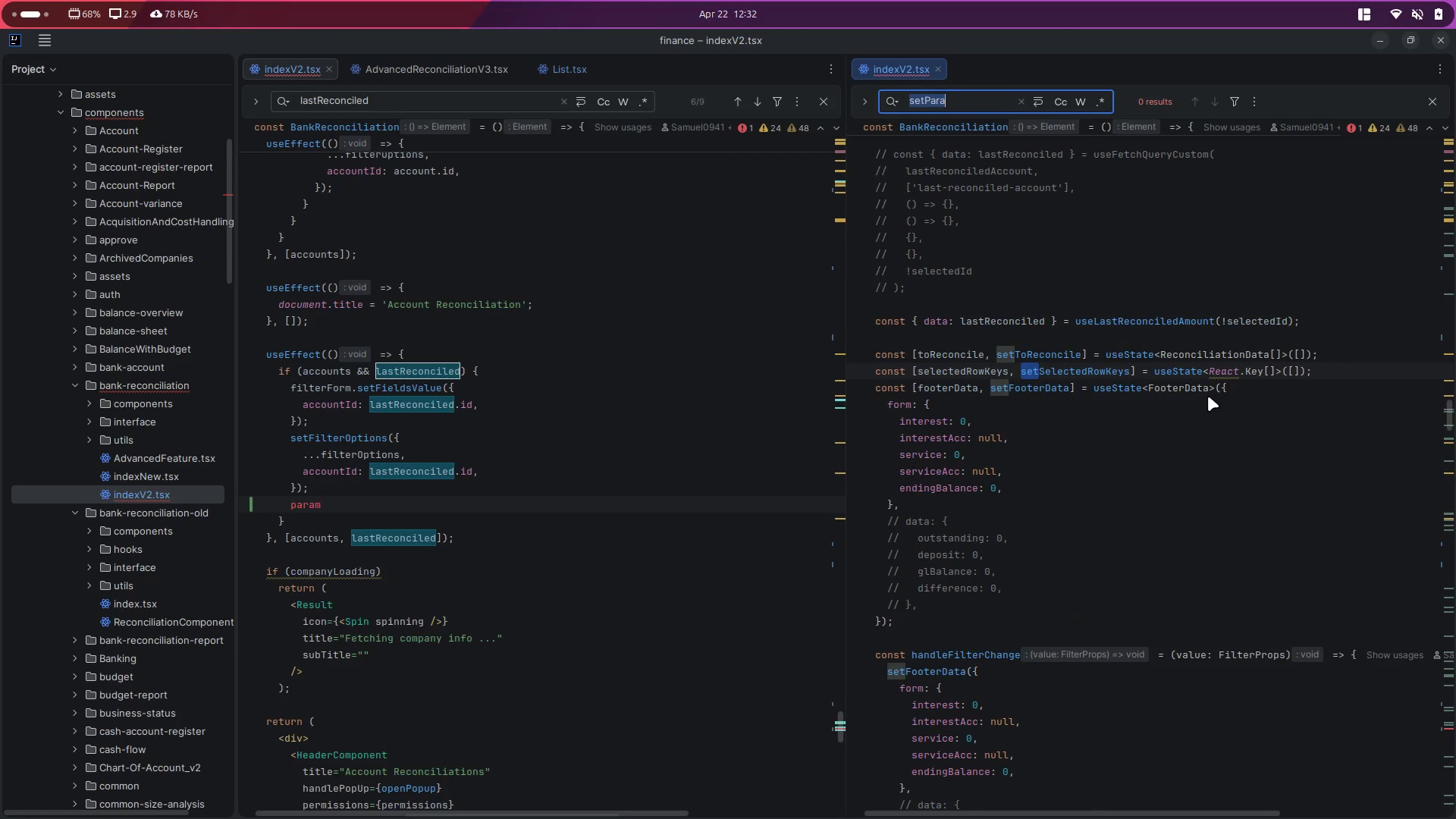 
key(Backspace)
 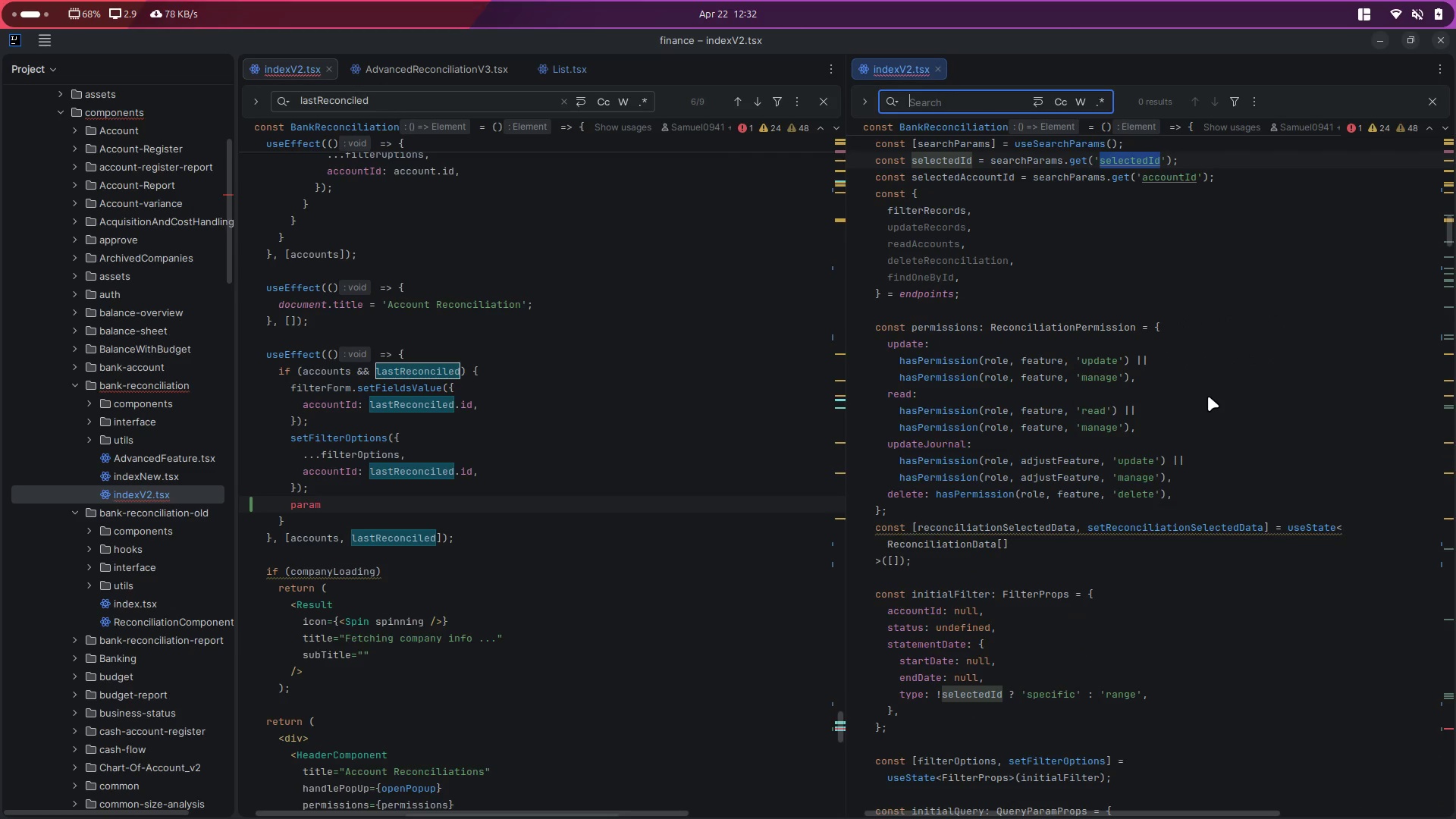 
key(Escape)
 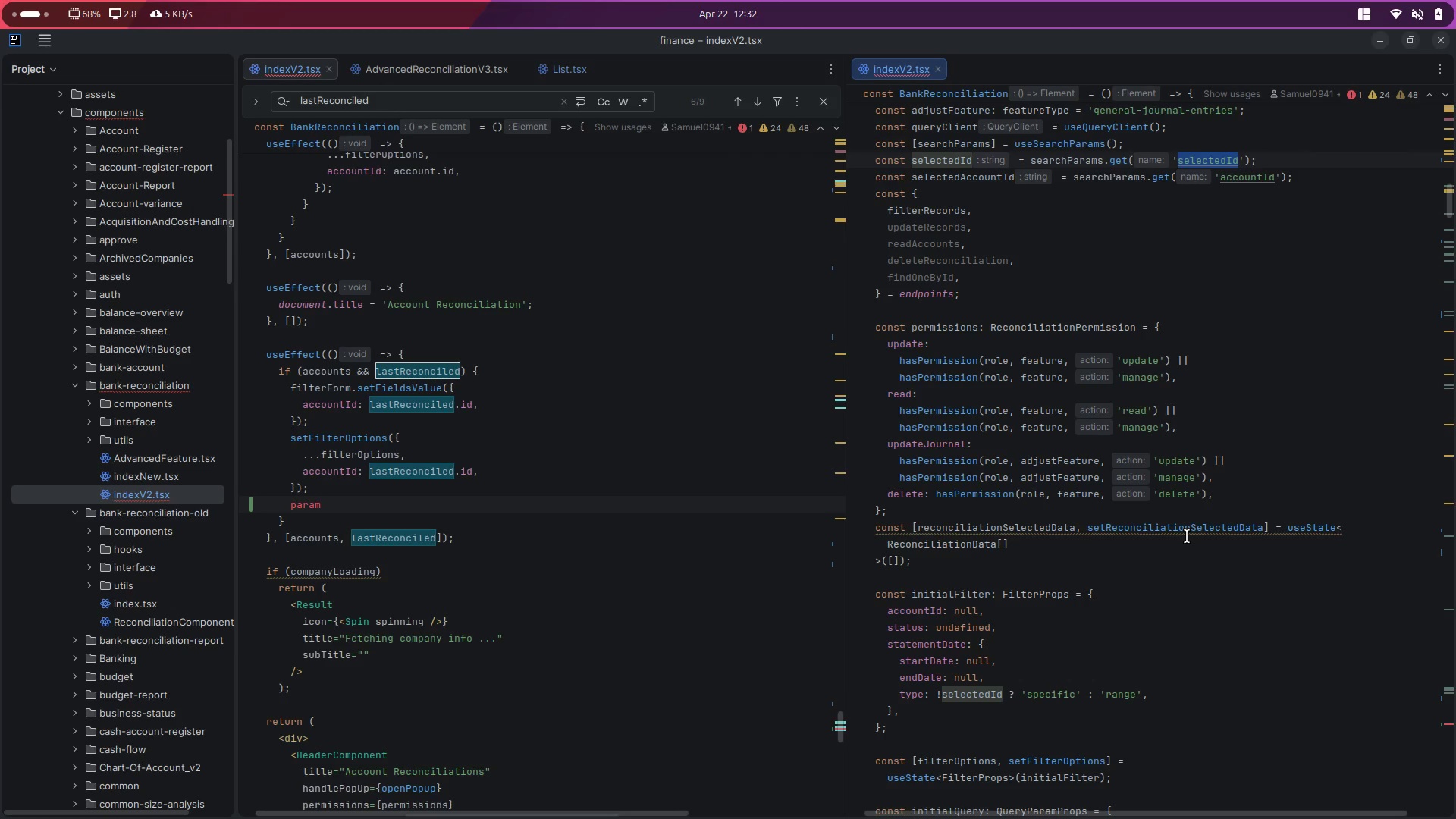 
wait(6.12)
 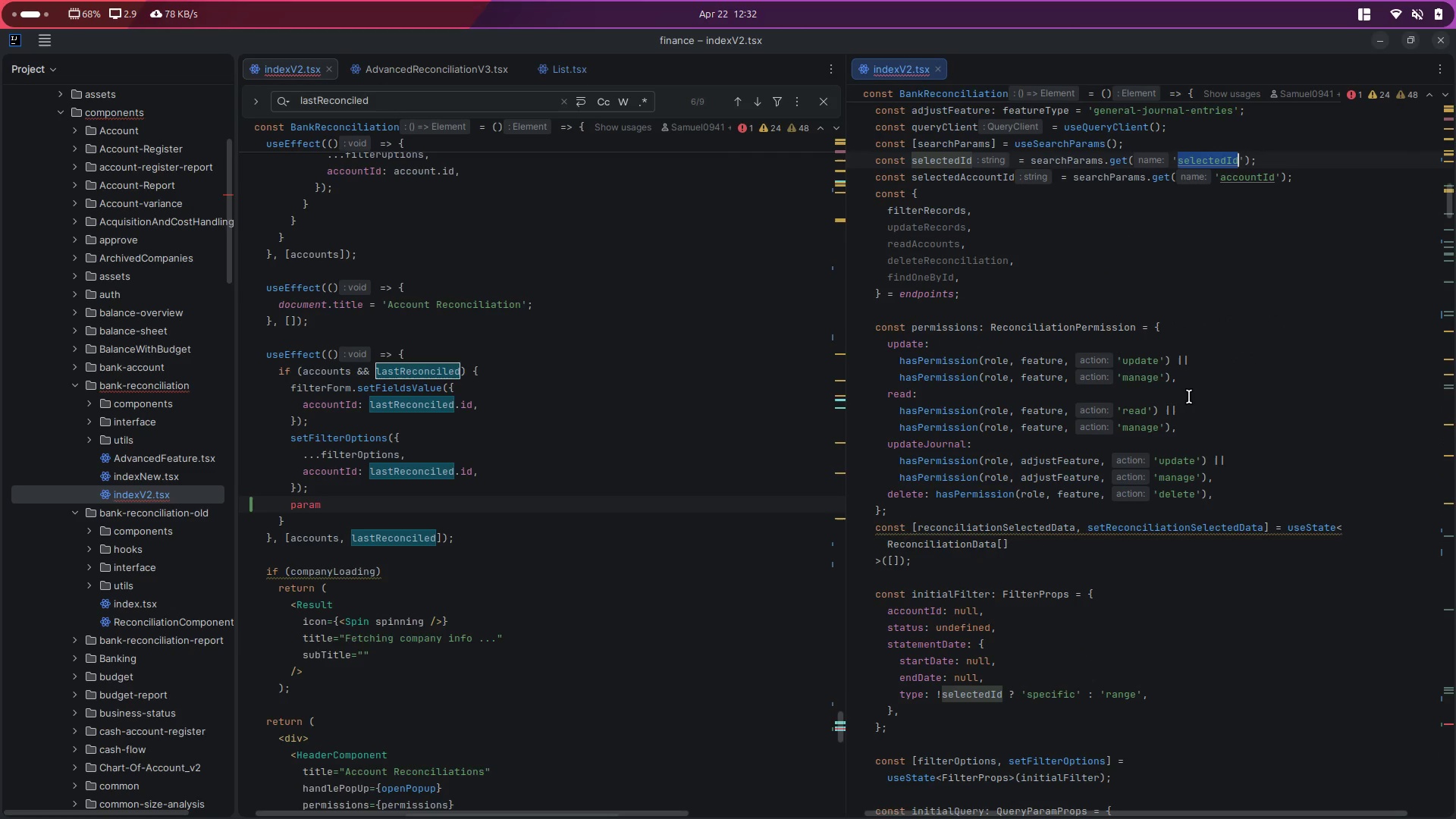 
left_click([1455, 717])
 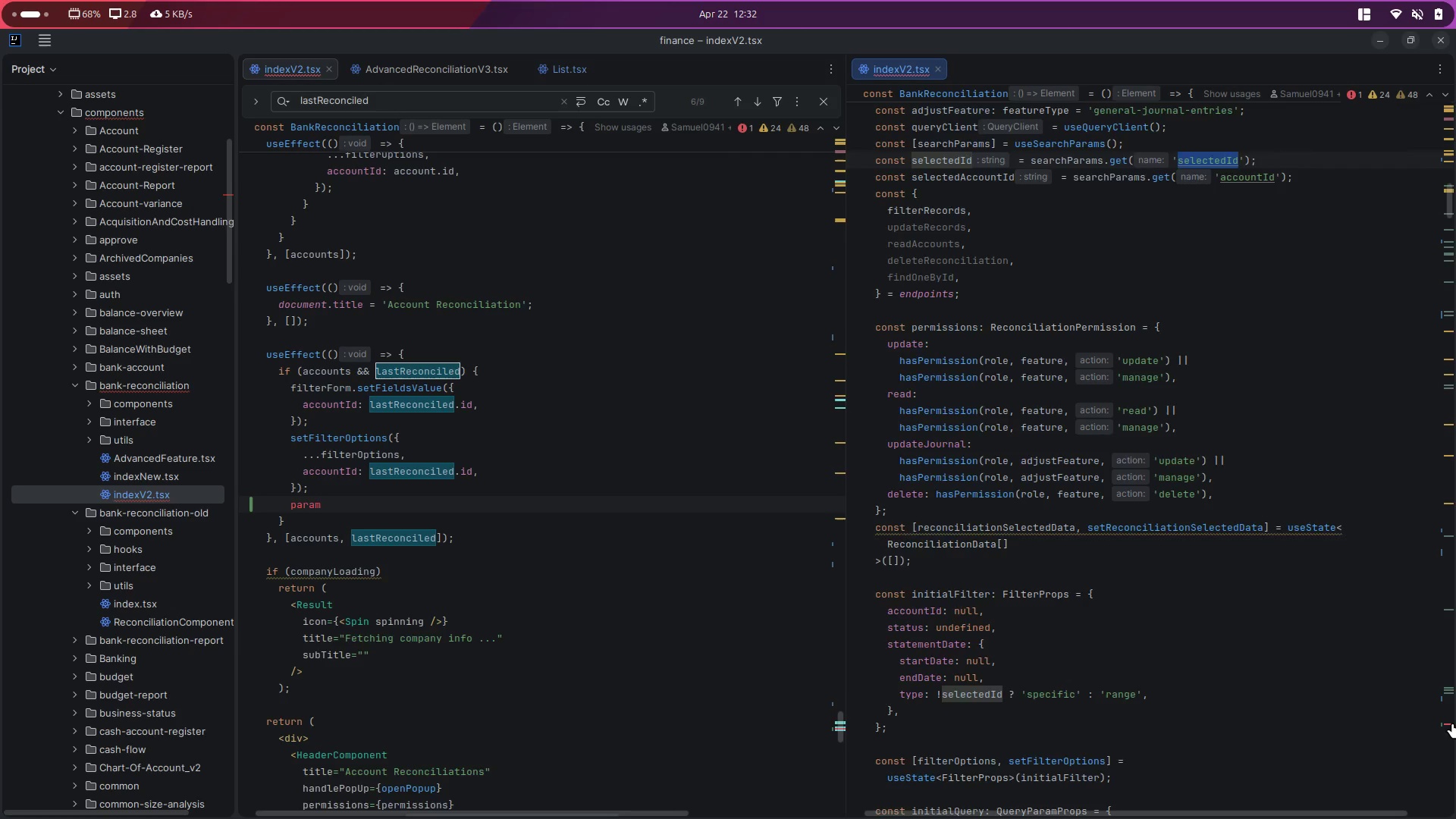 
left_click([1452, 723])
 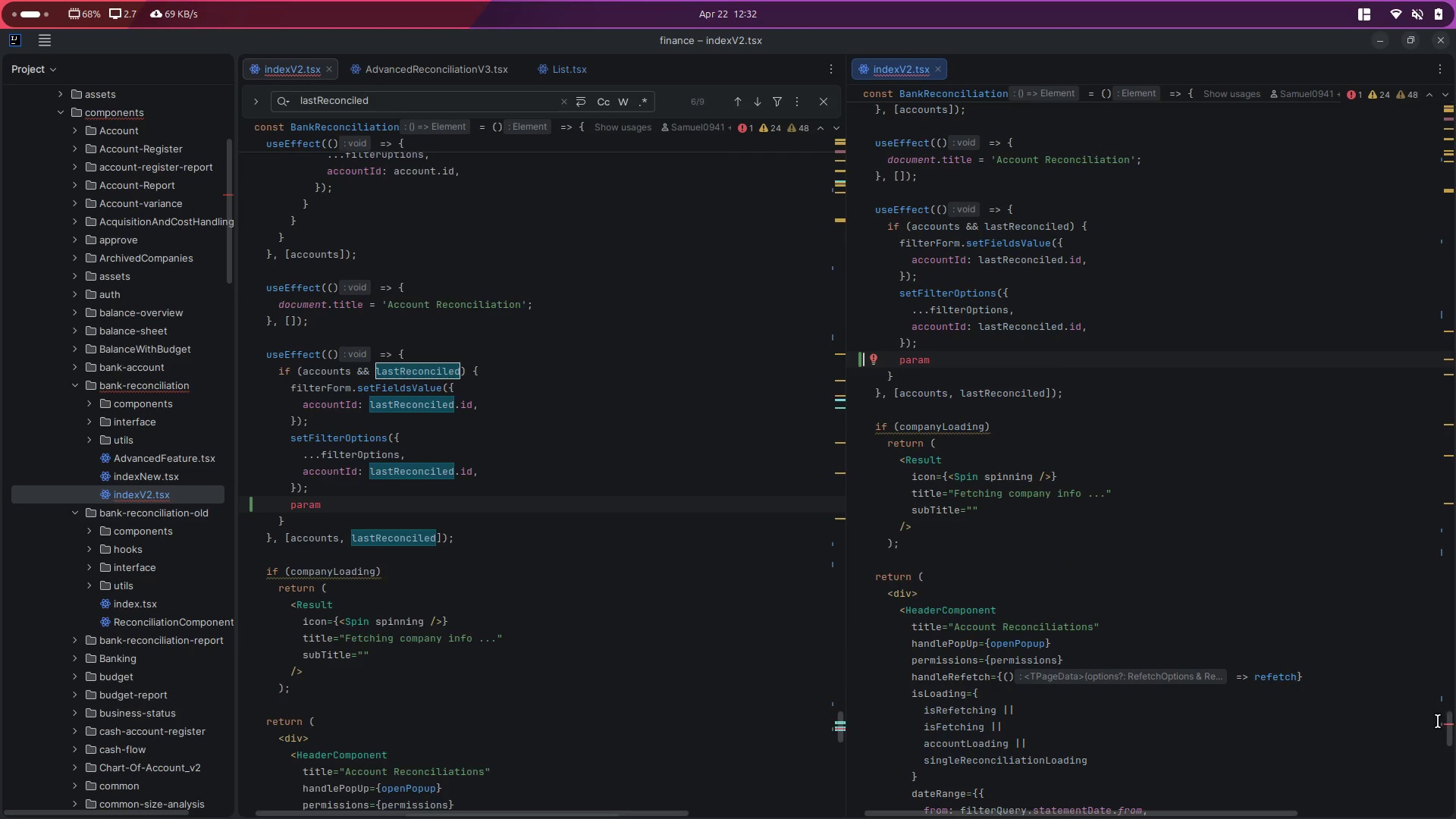 
scroll: coordinate [1116, 534], scroll_direction: down, amount: 9.0
 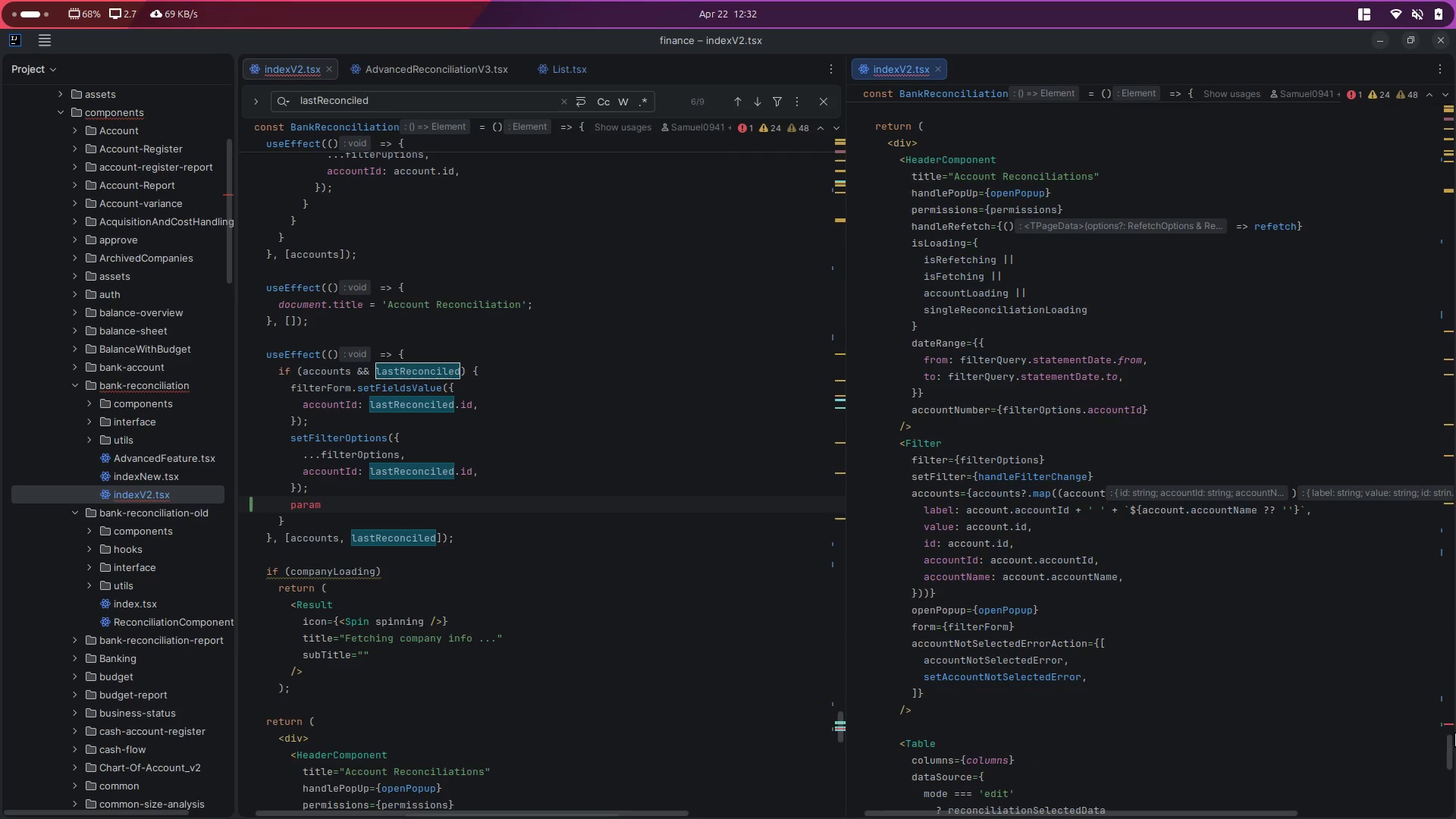 
left_click([1446, 722])
 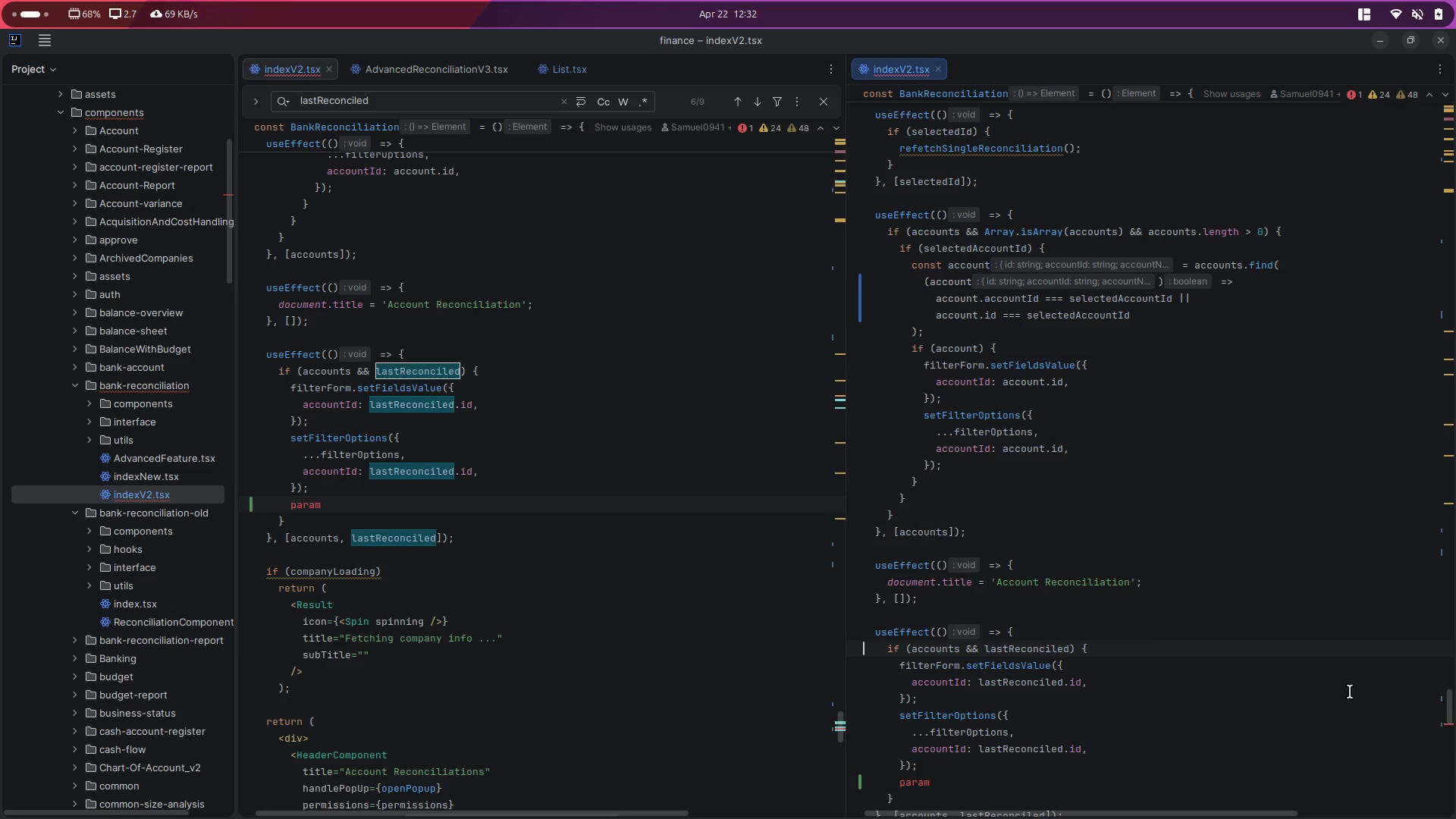 
left_click([1127, 621])
 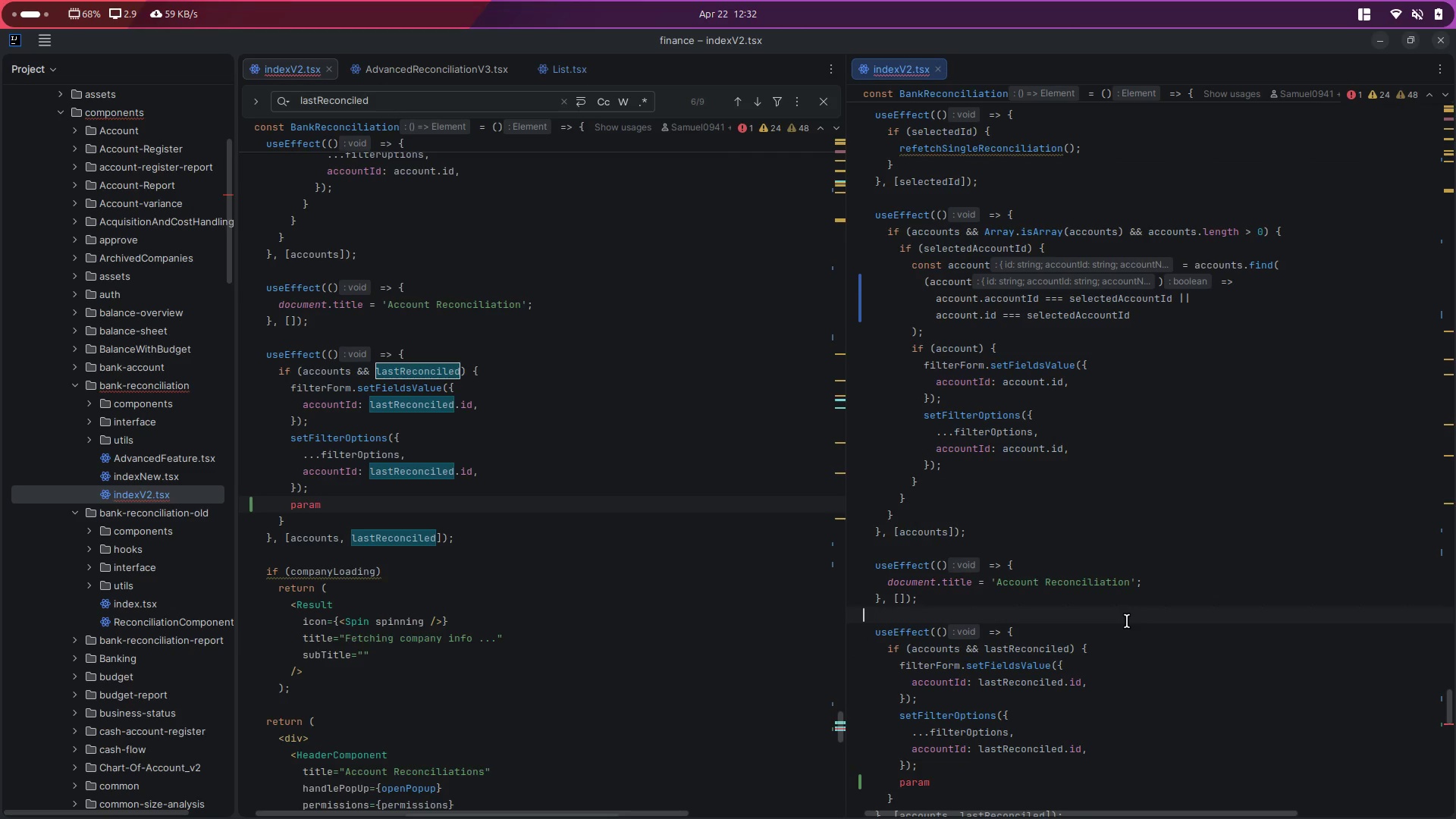 
scroll: coordinate [1115, 629], scroll_direction: up, amount: 2.0
 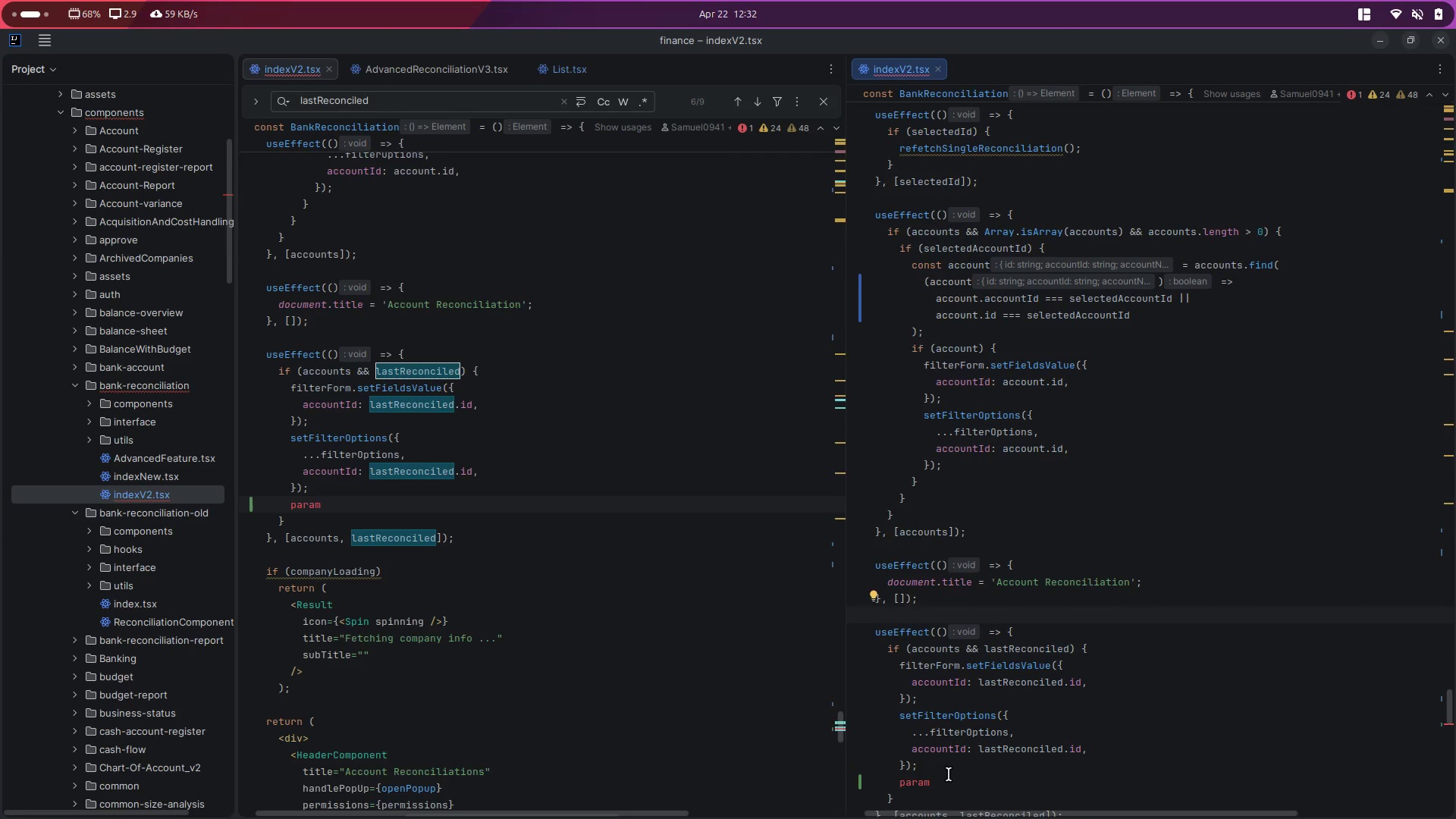 
left_click([949, 777])
 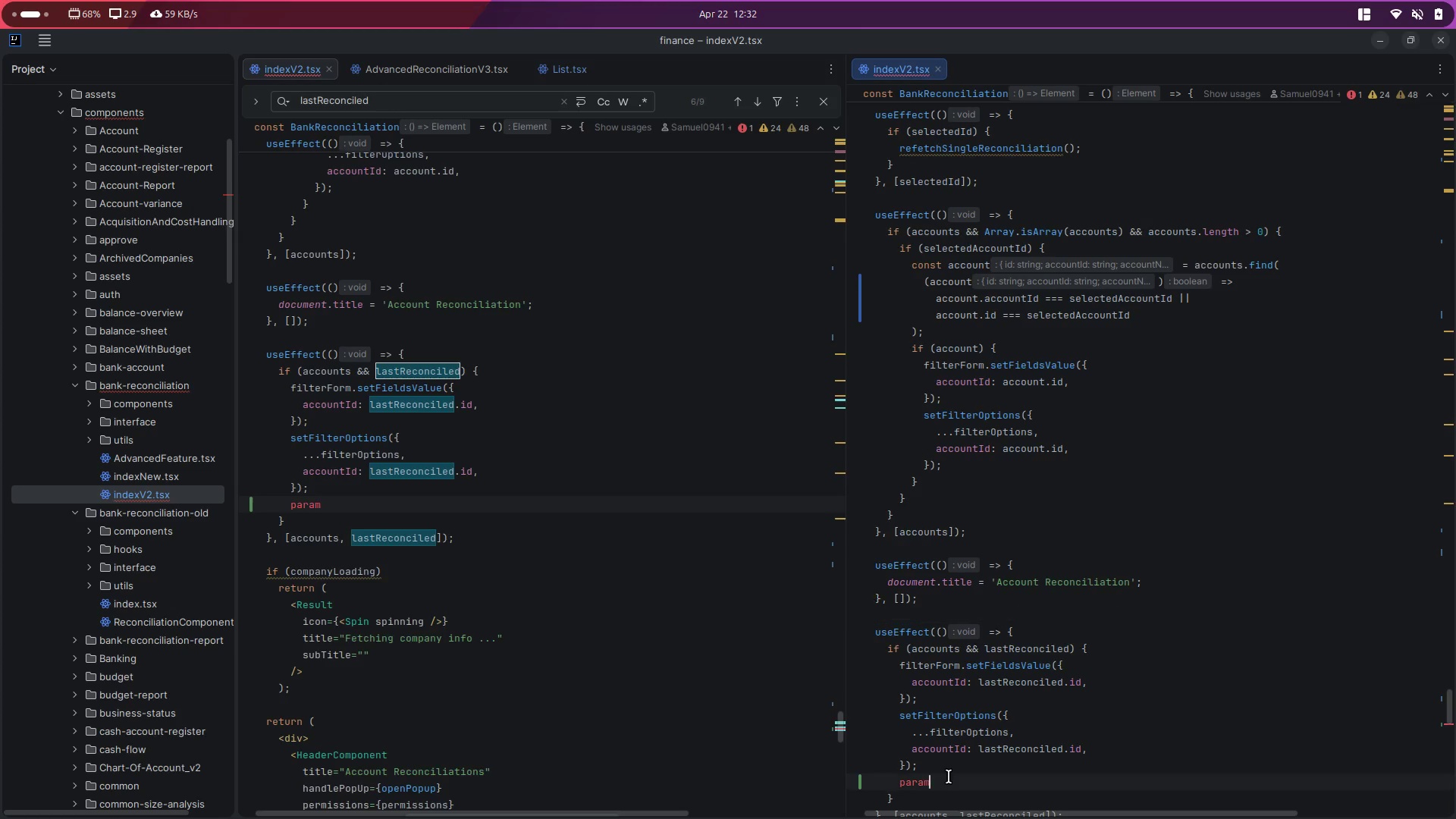 
key(Control+Z)
 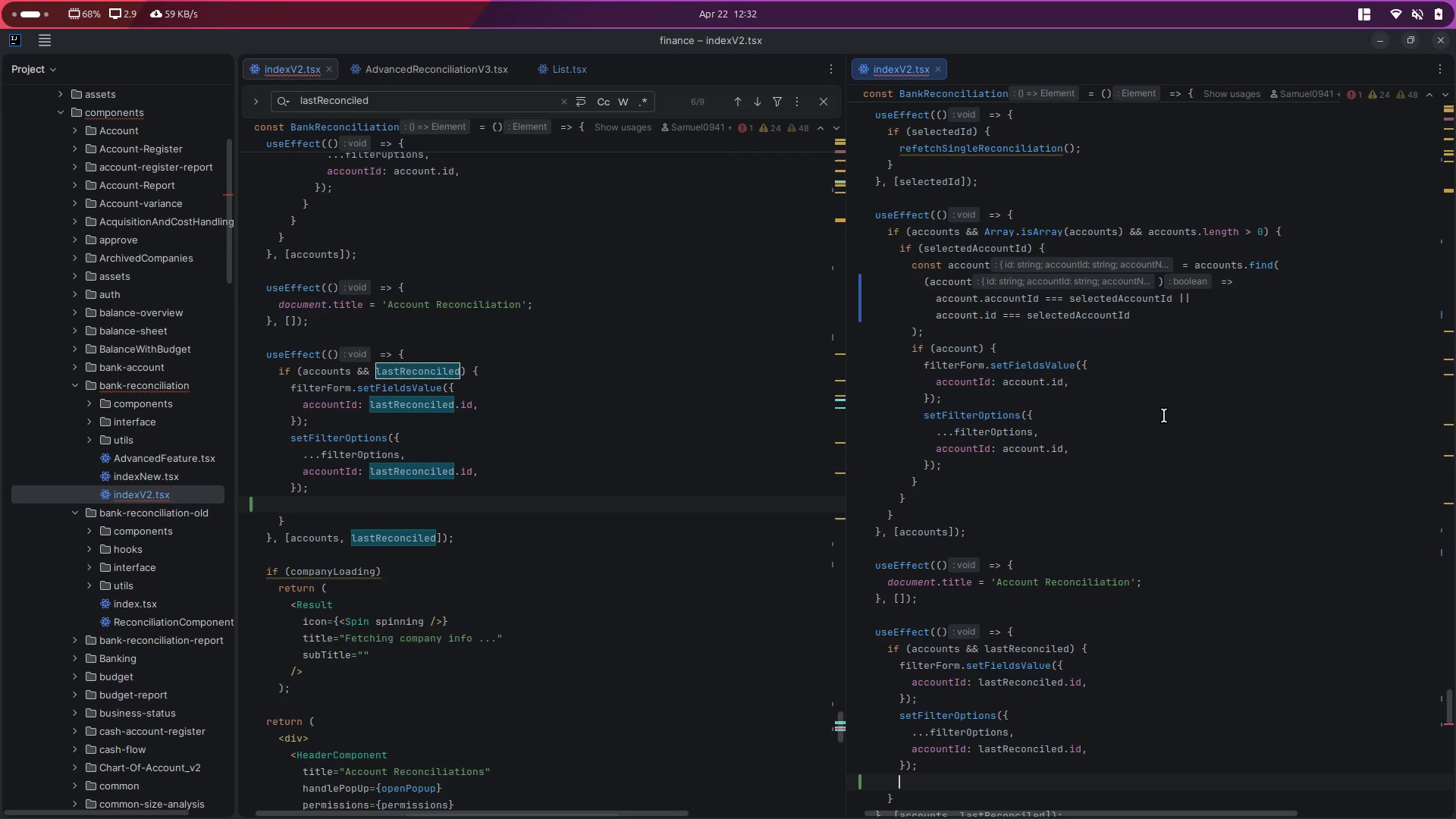 
key(Control+Z)
 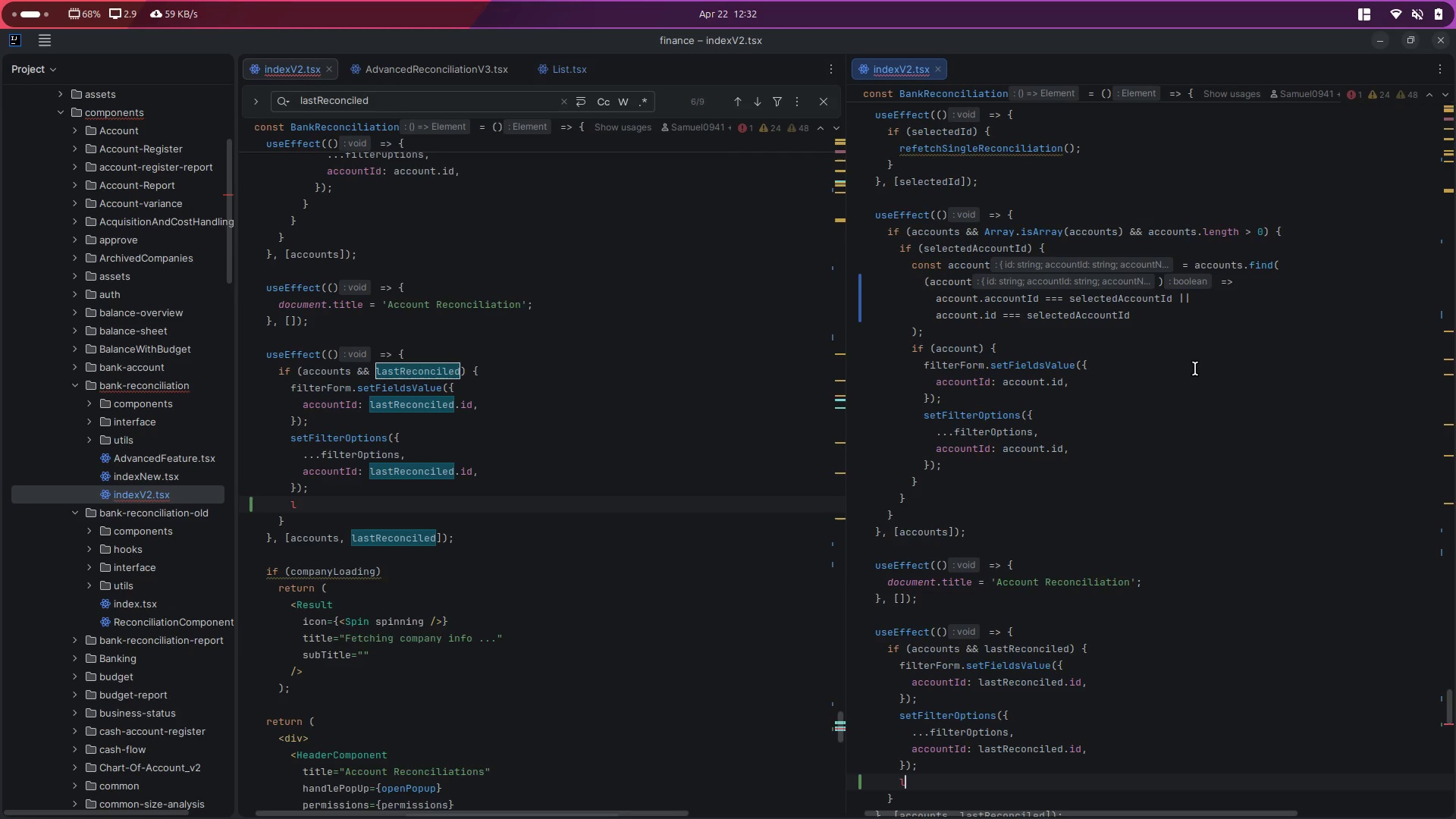 
key(Control+Z)
 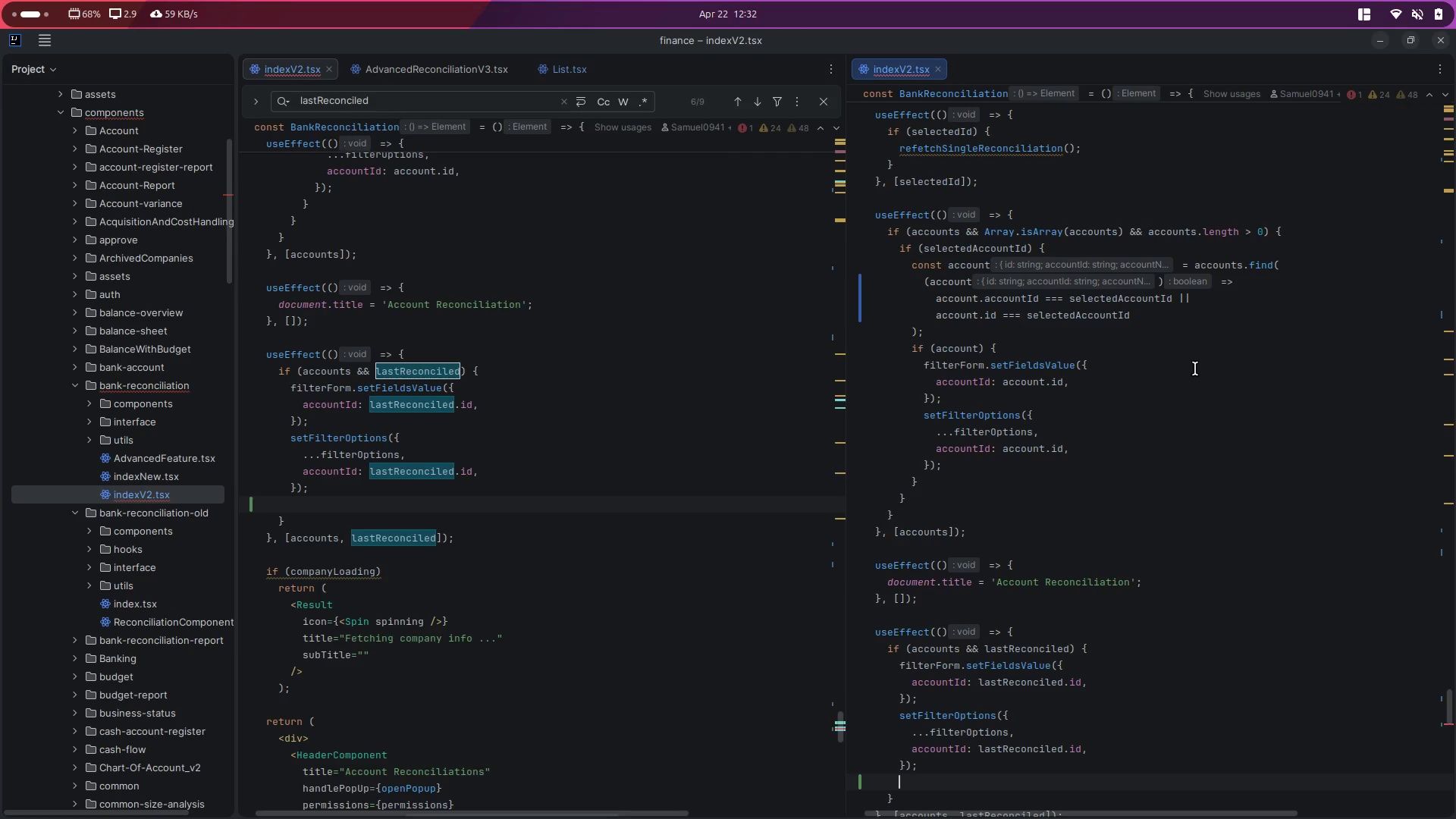 
key(Control+Z)
 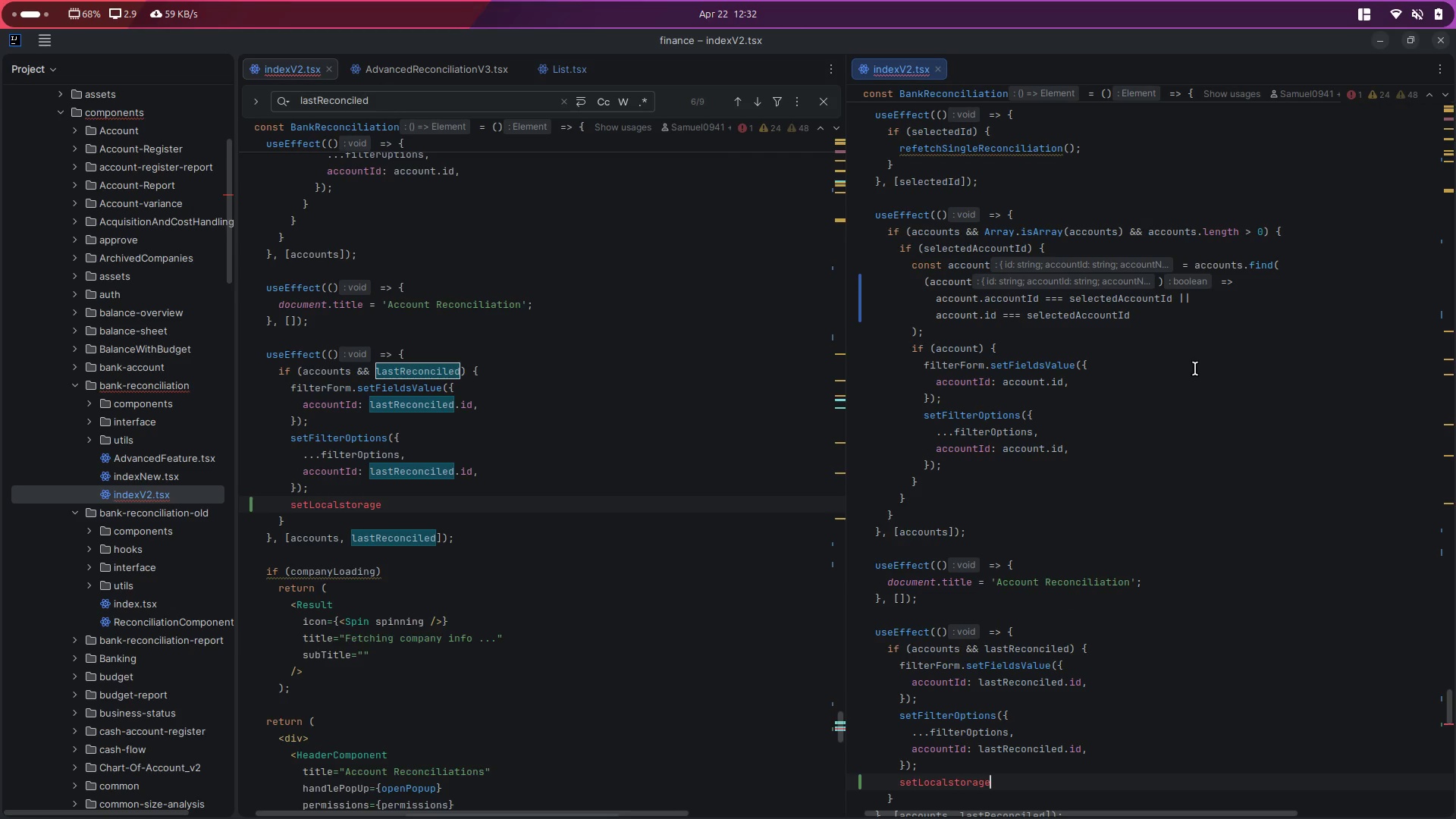 
key(Control+Z)
 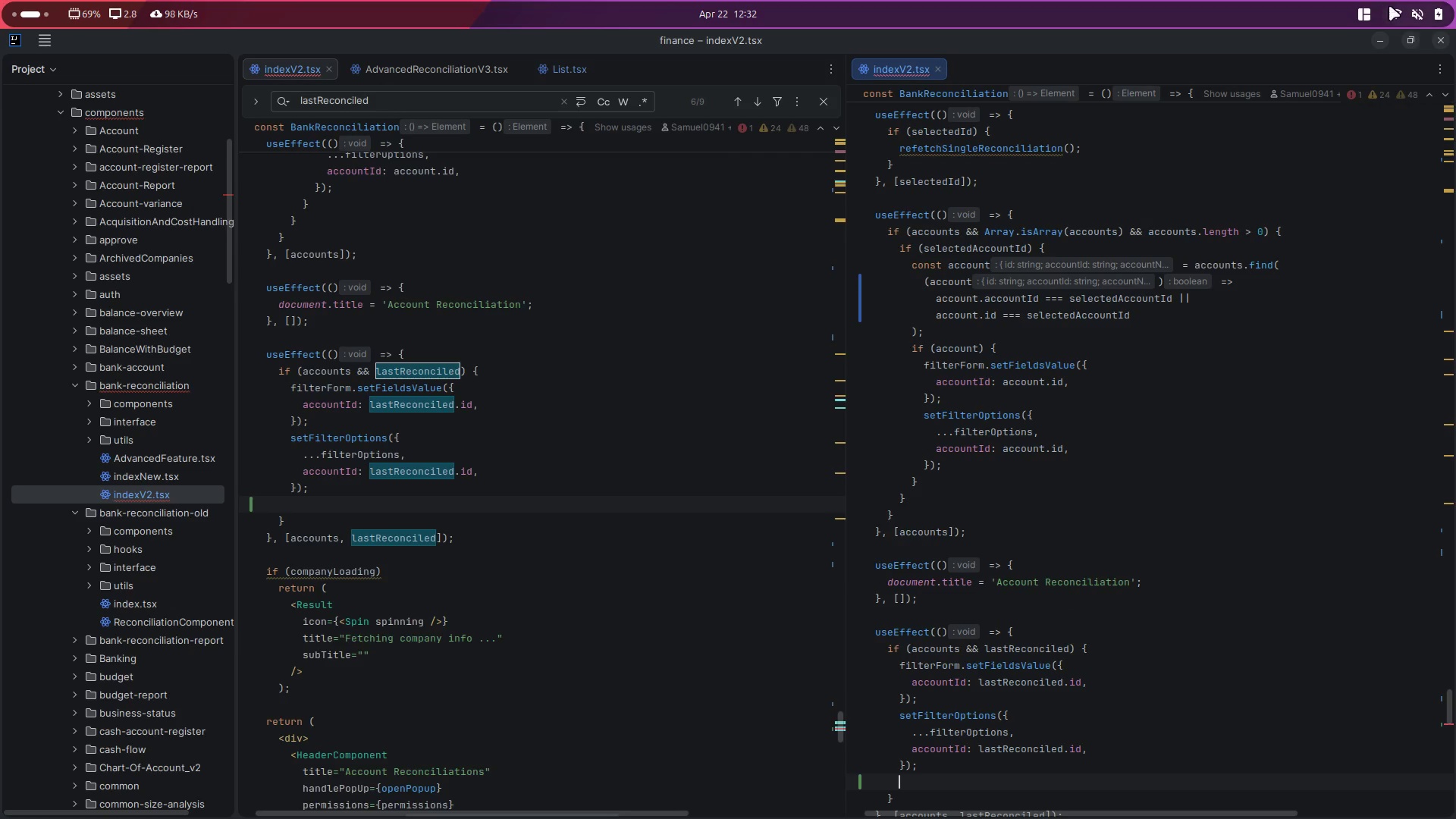 
left_click([1448, 125])
 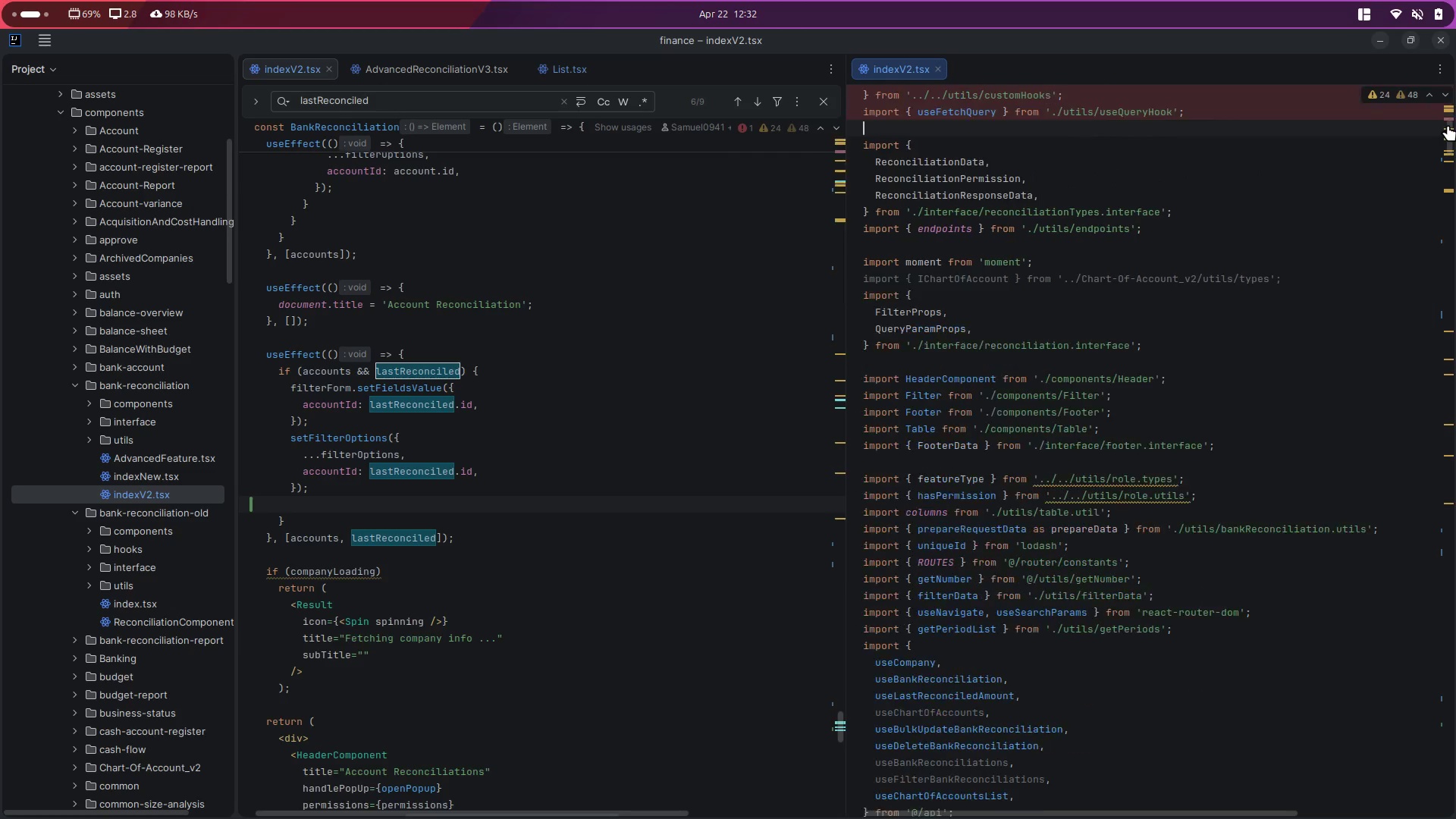 
left_click([1448, 125])
 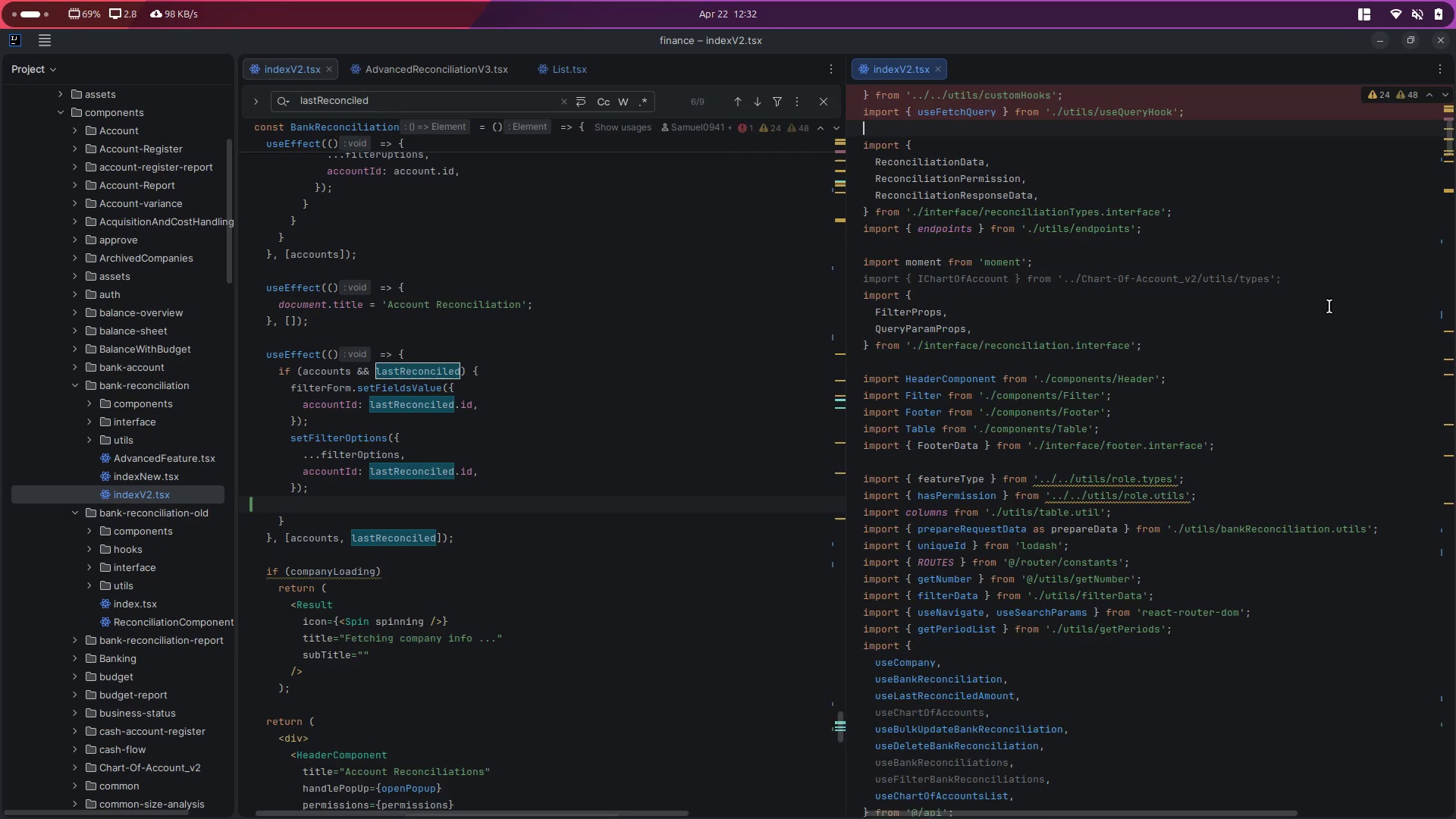 
scroll: coordinate [1247, 381], scroll_direction: down, amount: 21.0
 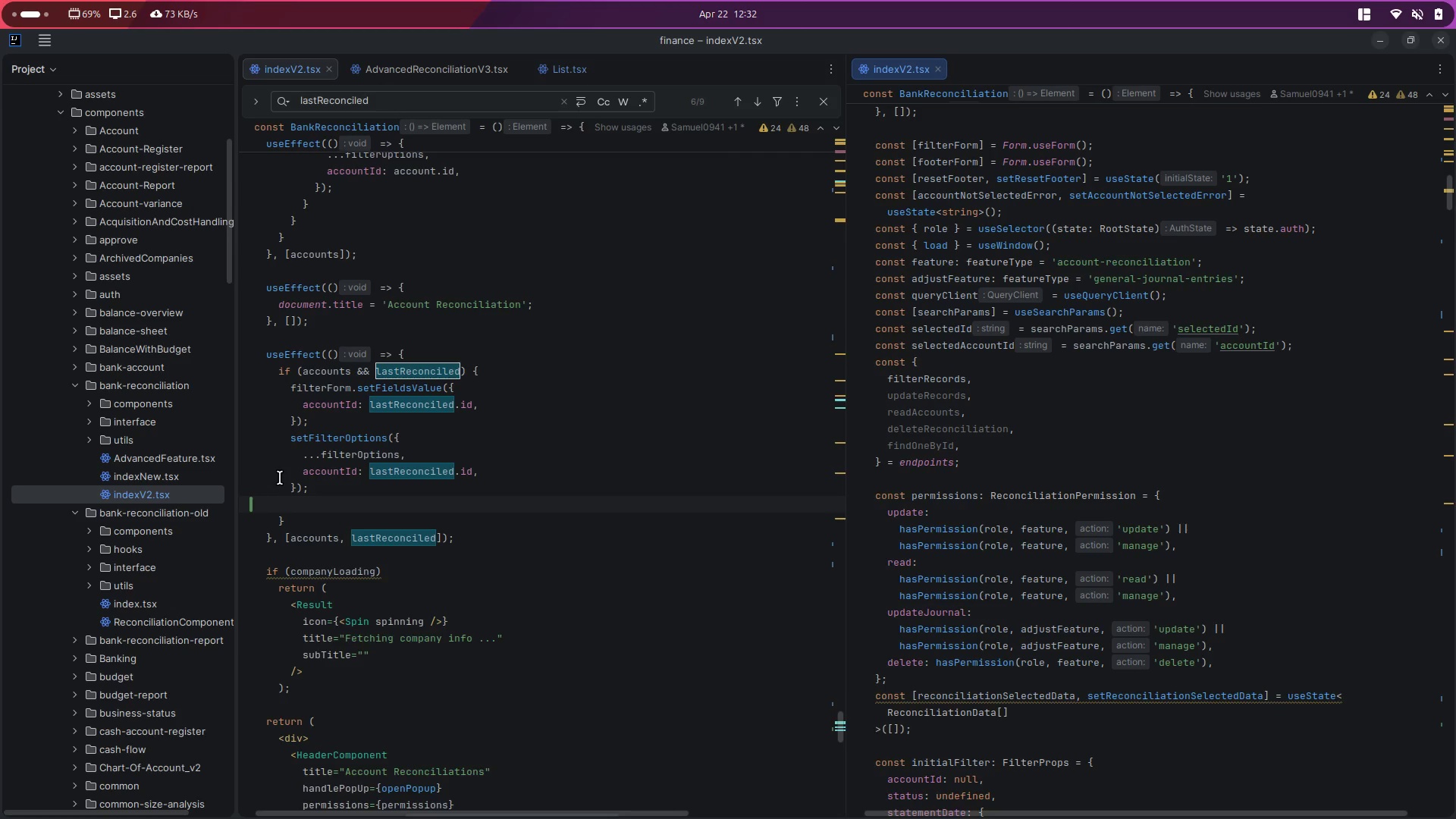 
double_click([117, 407])
 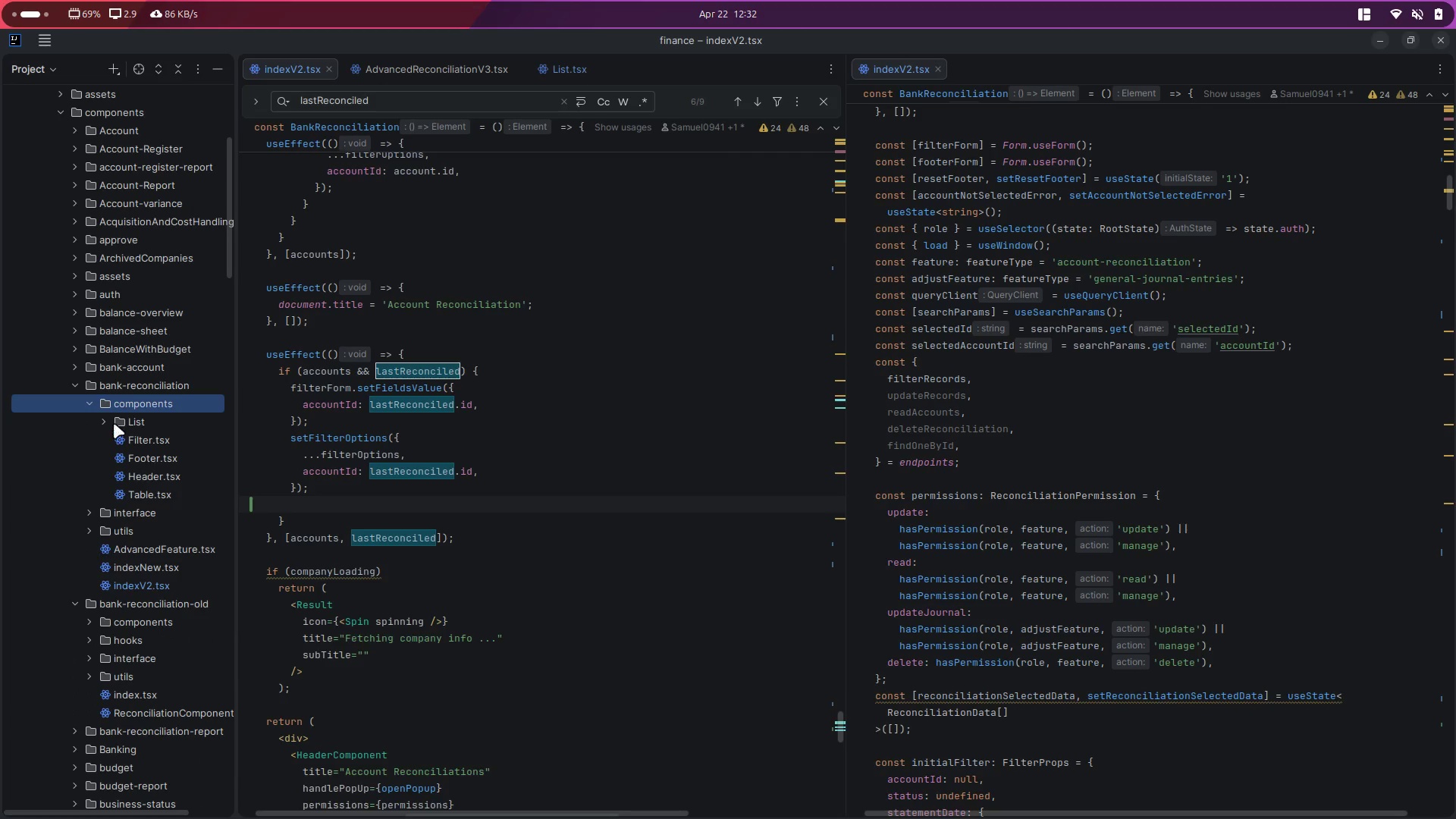 
double_click([124, 403])
 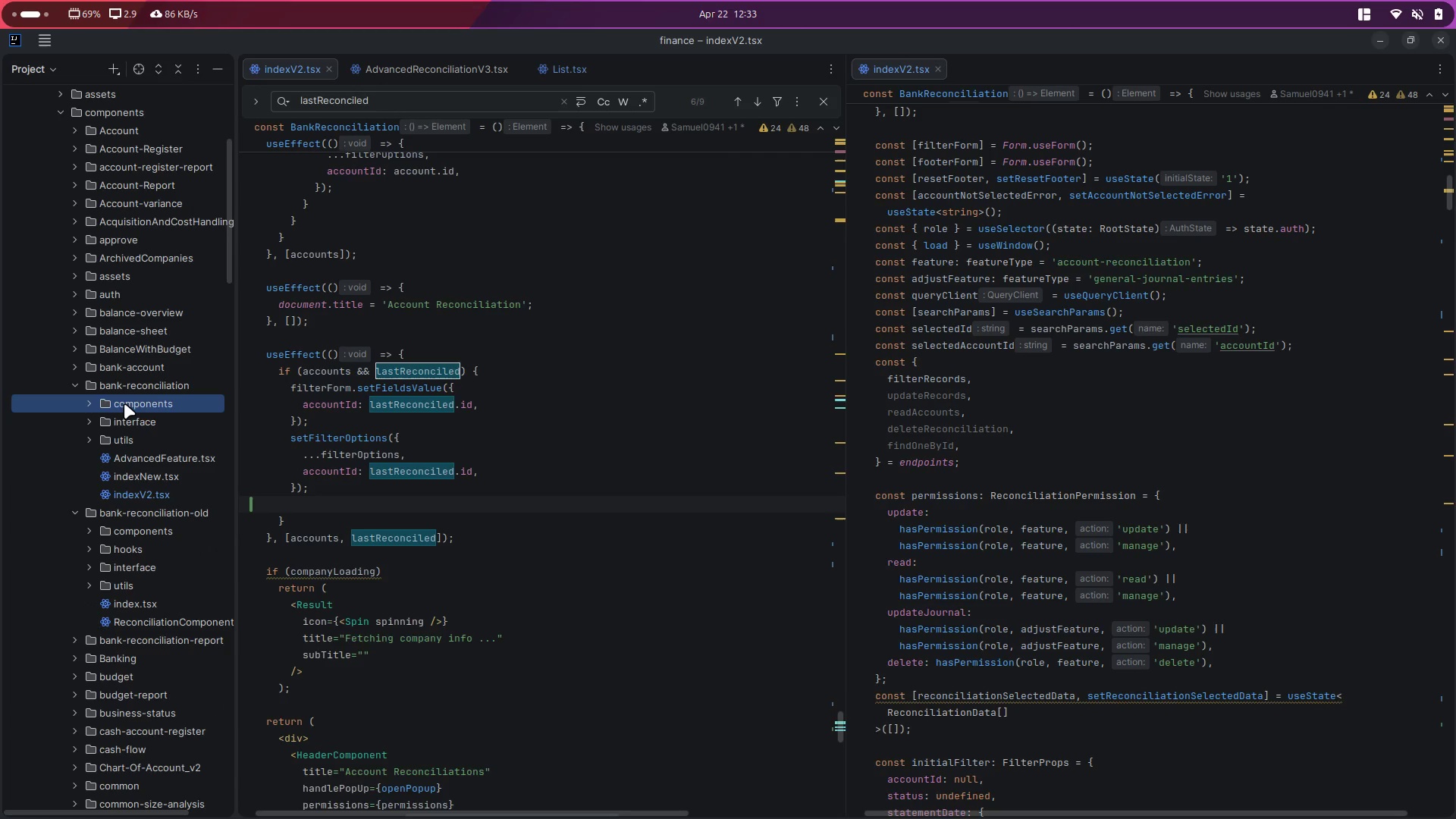 
key(Control+Shift+F)
 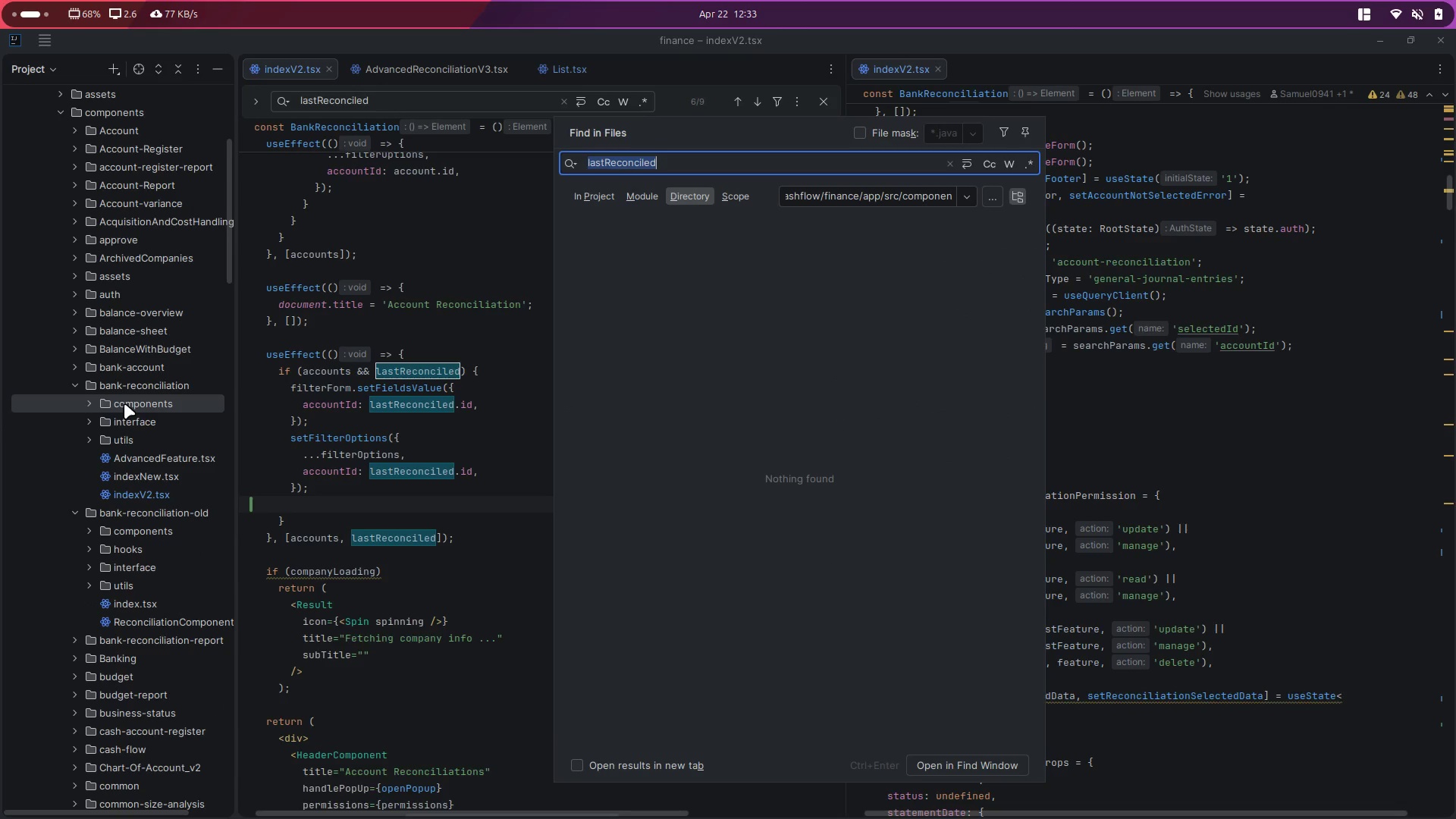 
type(setParam)
 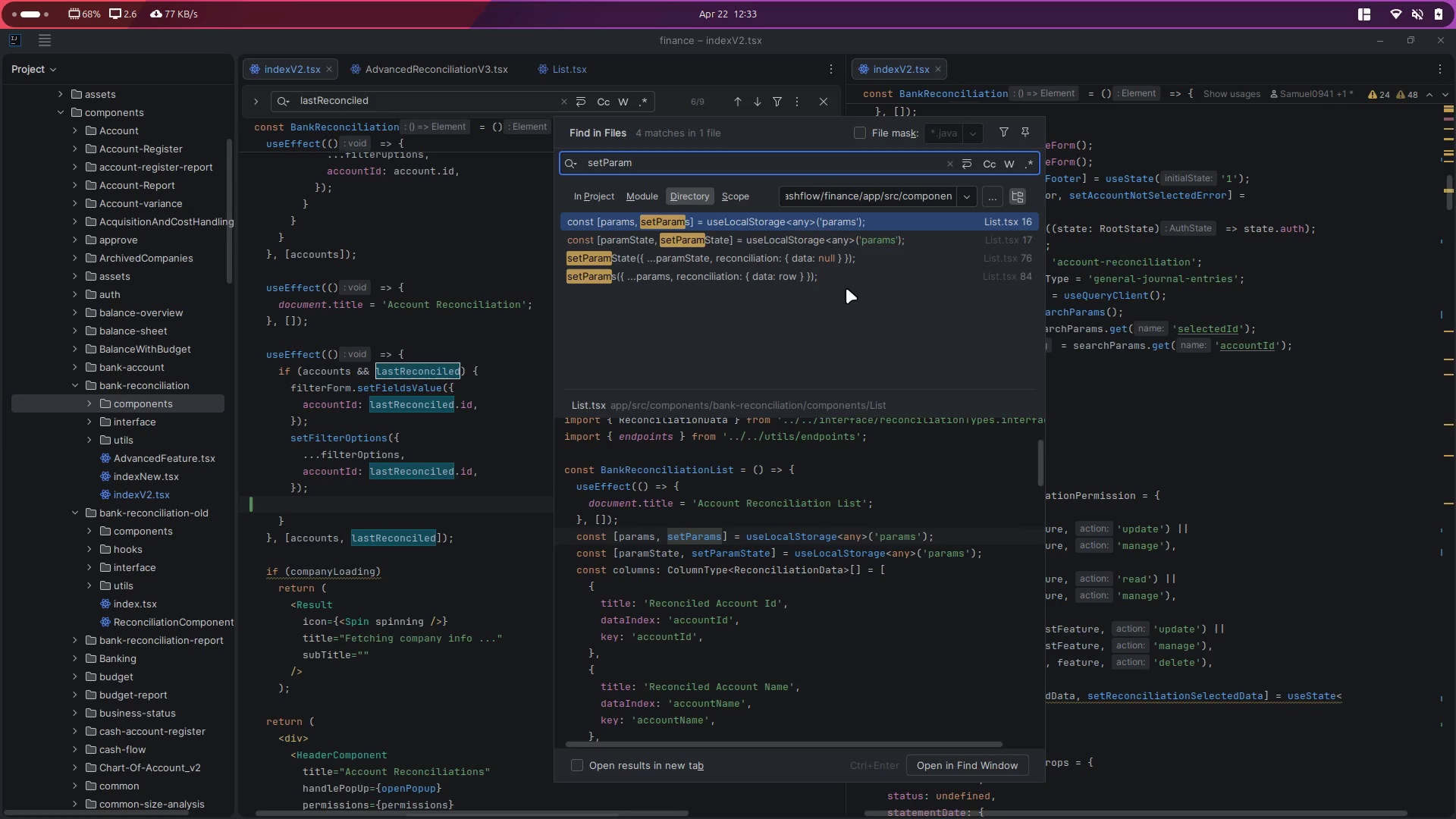 
left_click([764, 259])
 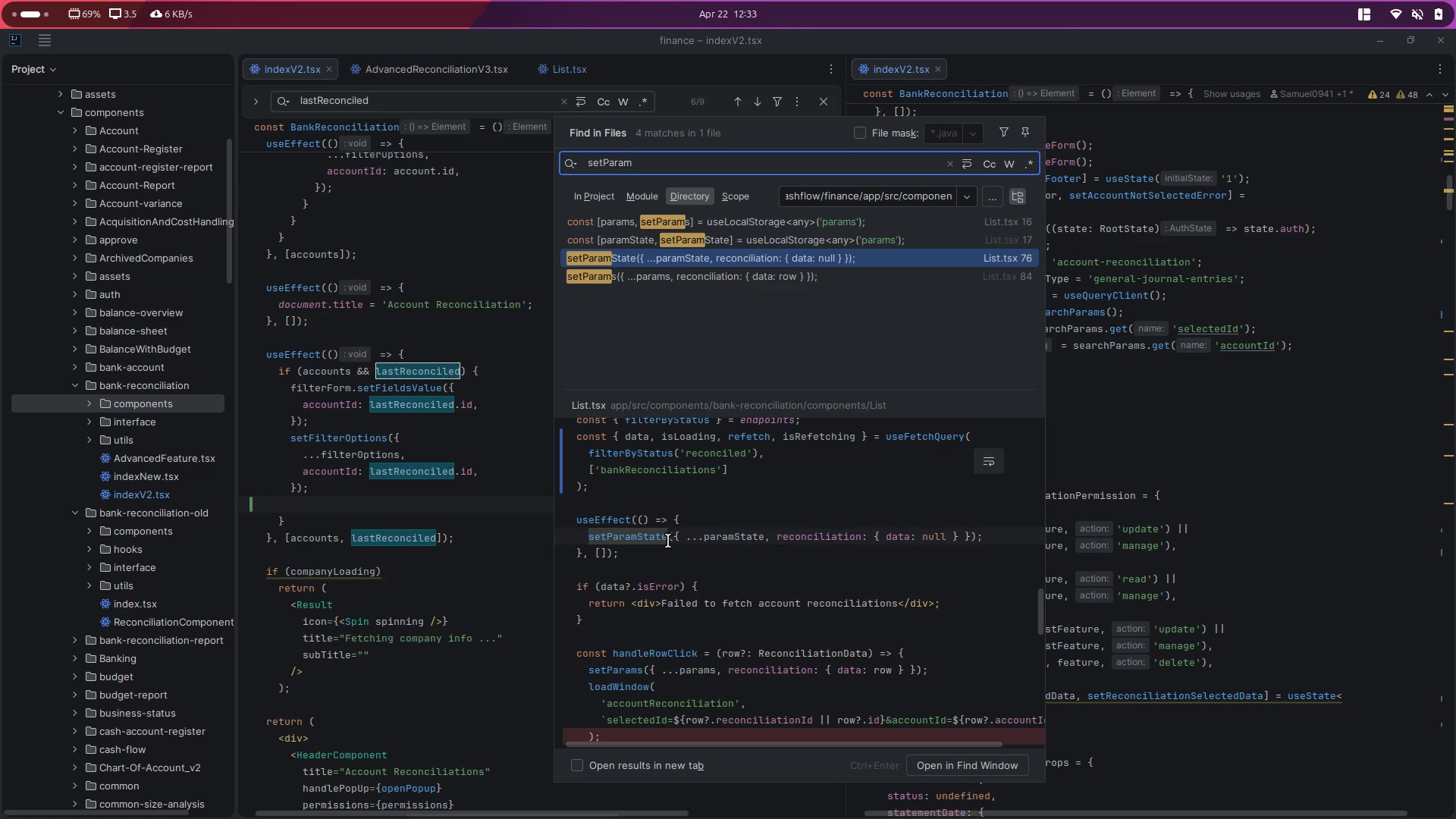 
double_click([614, 542])
 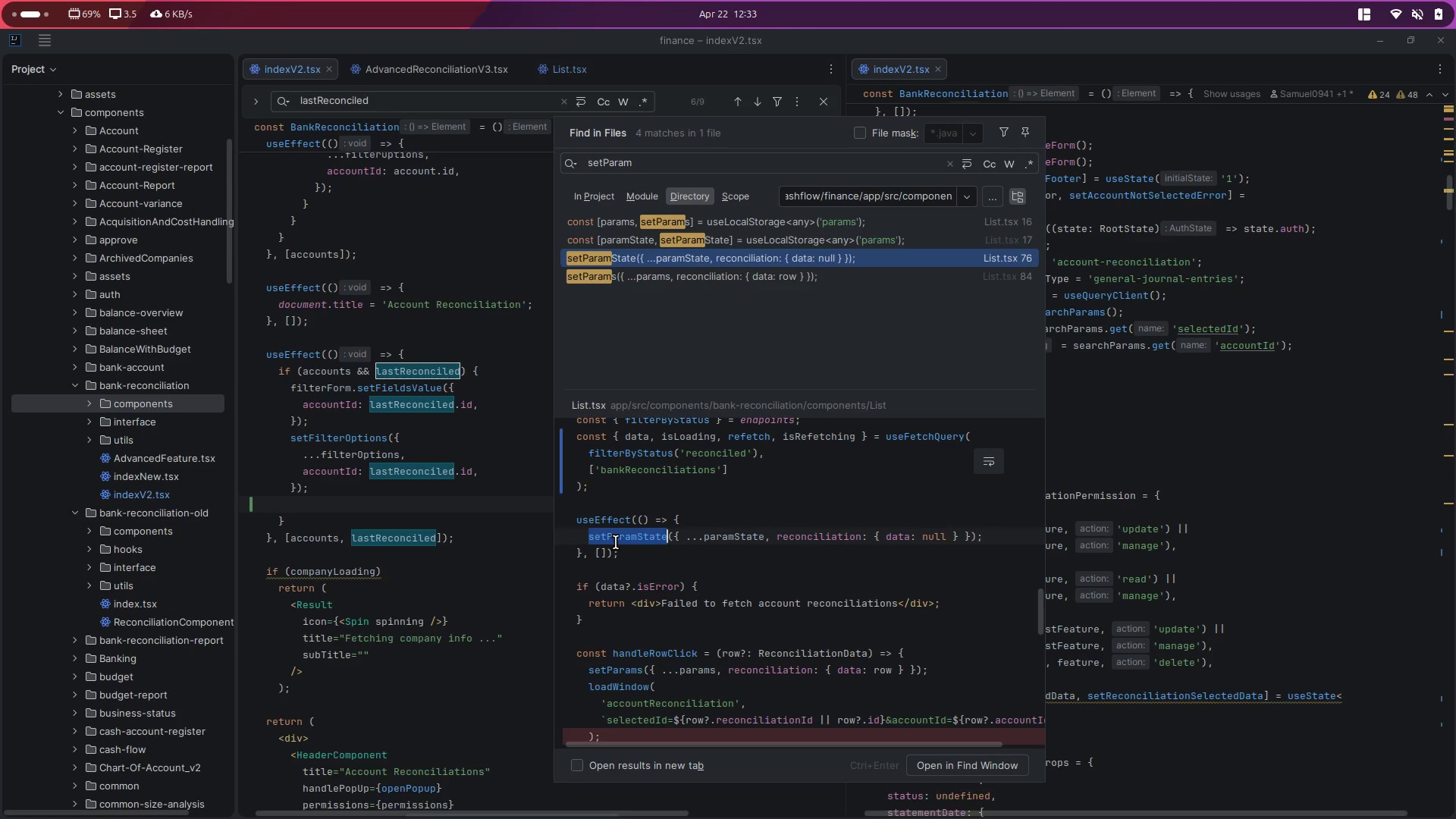 
scroll: coordinate [642, 561], scroll_direction: up, amount: 4.0
 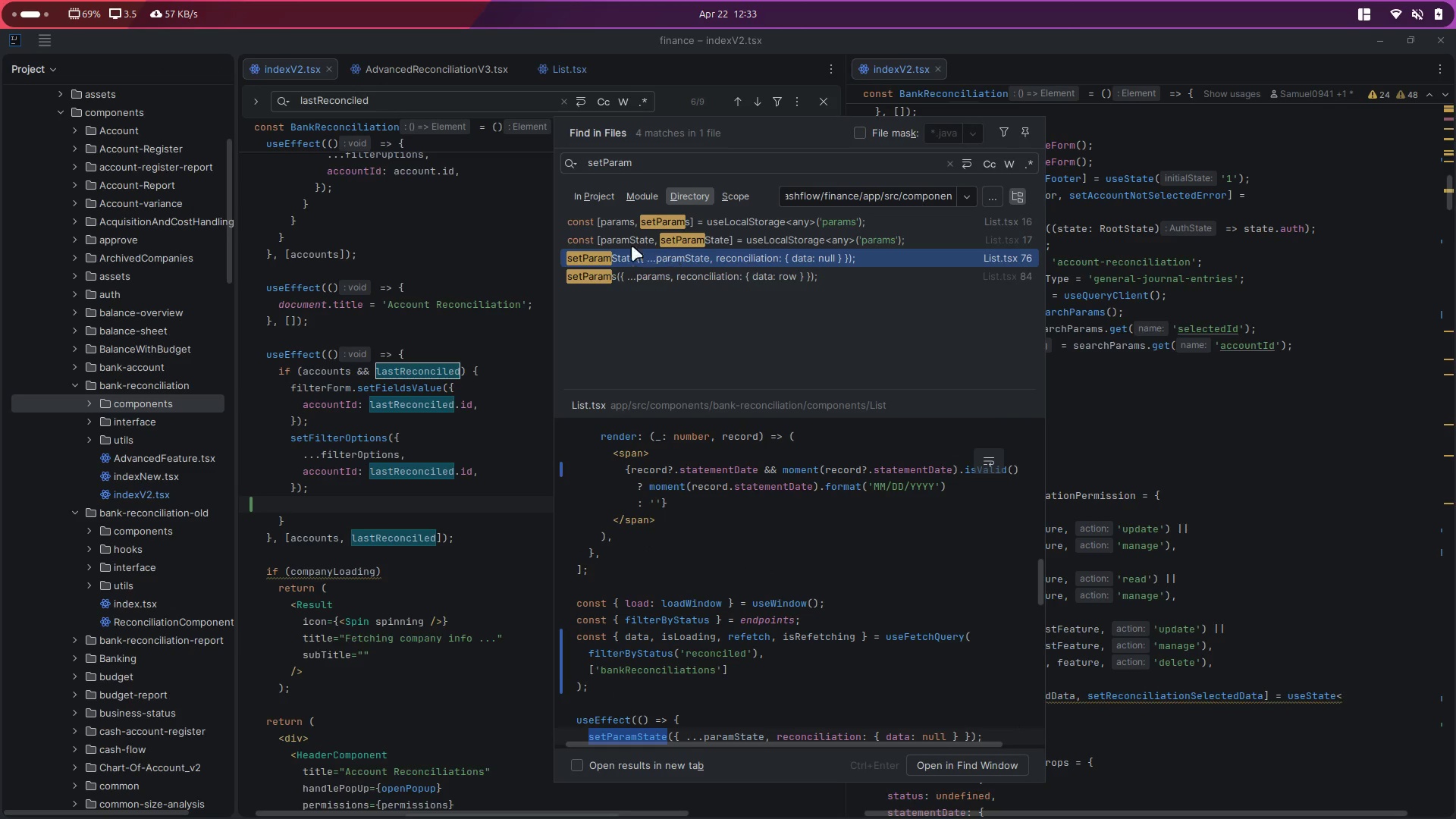 
double_click([606, 255])
 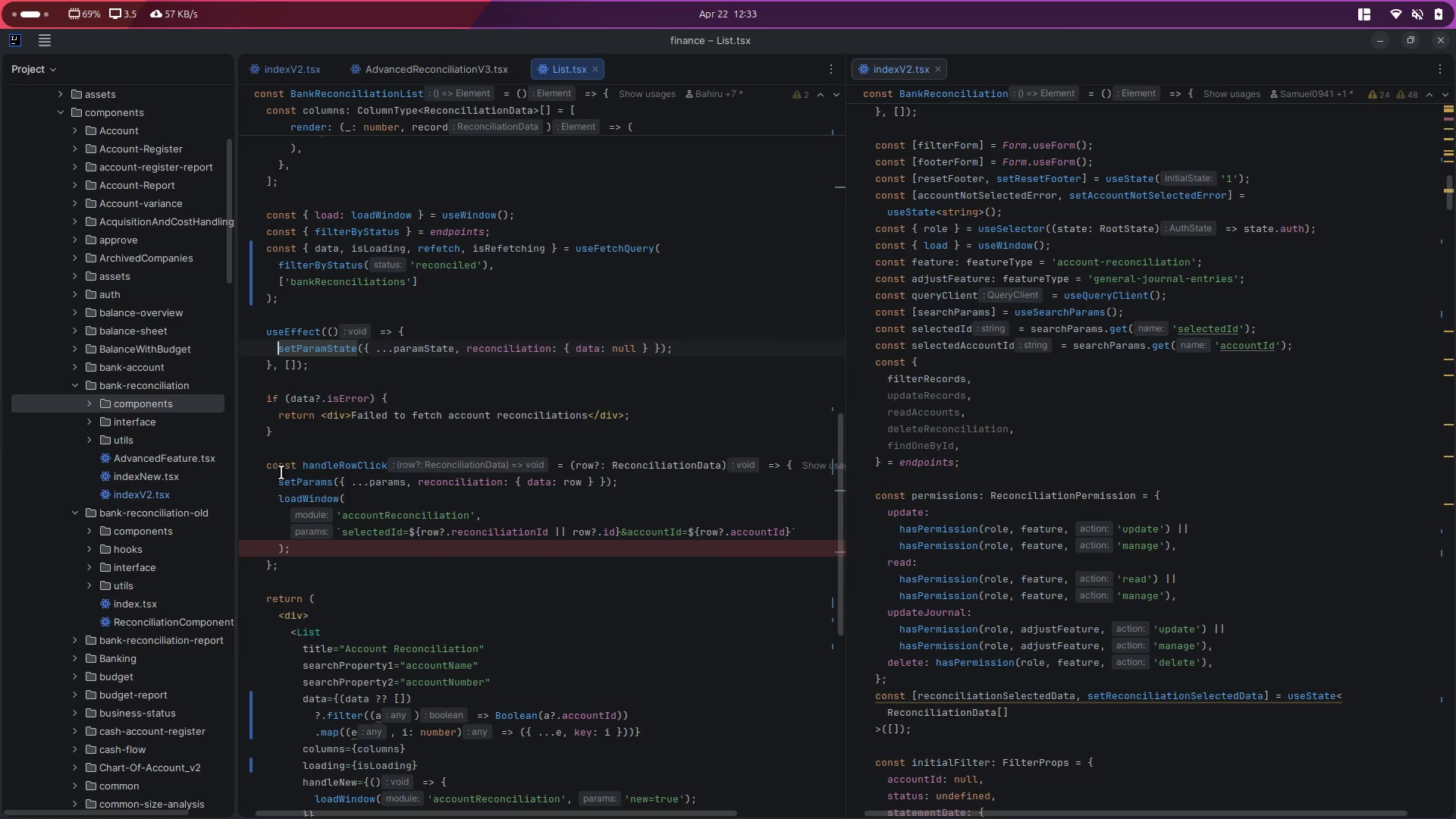 
left_click([243, 547])
 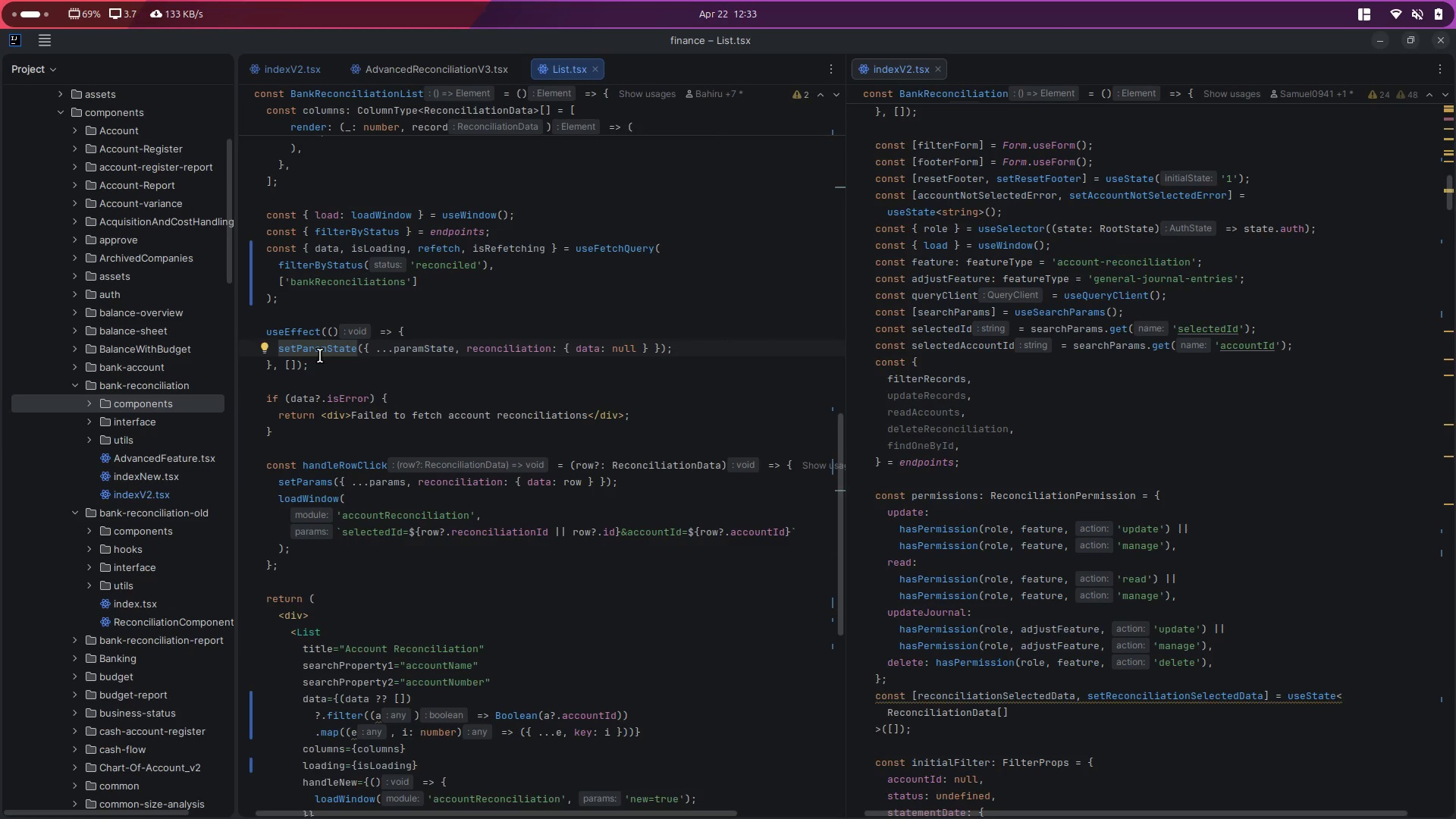 
double_click([328, 344])
 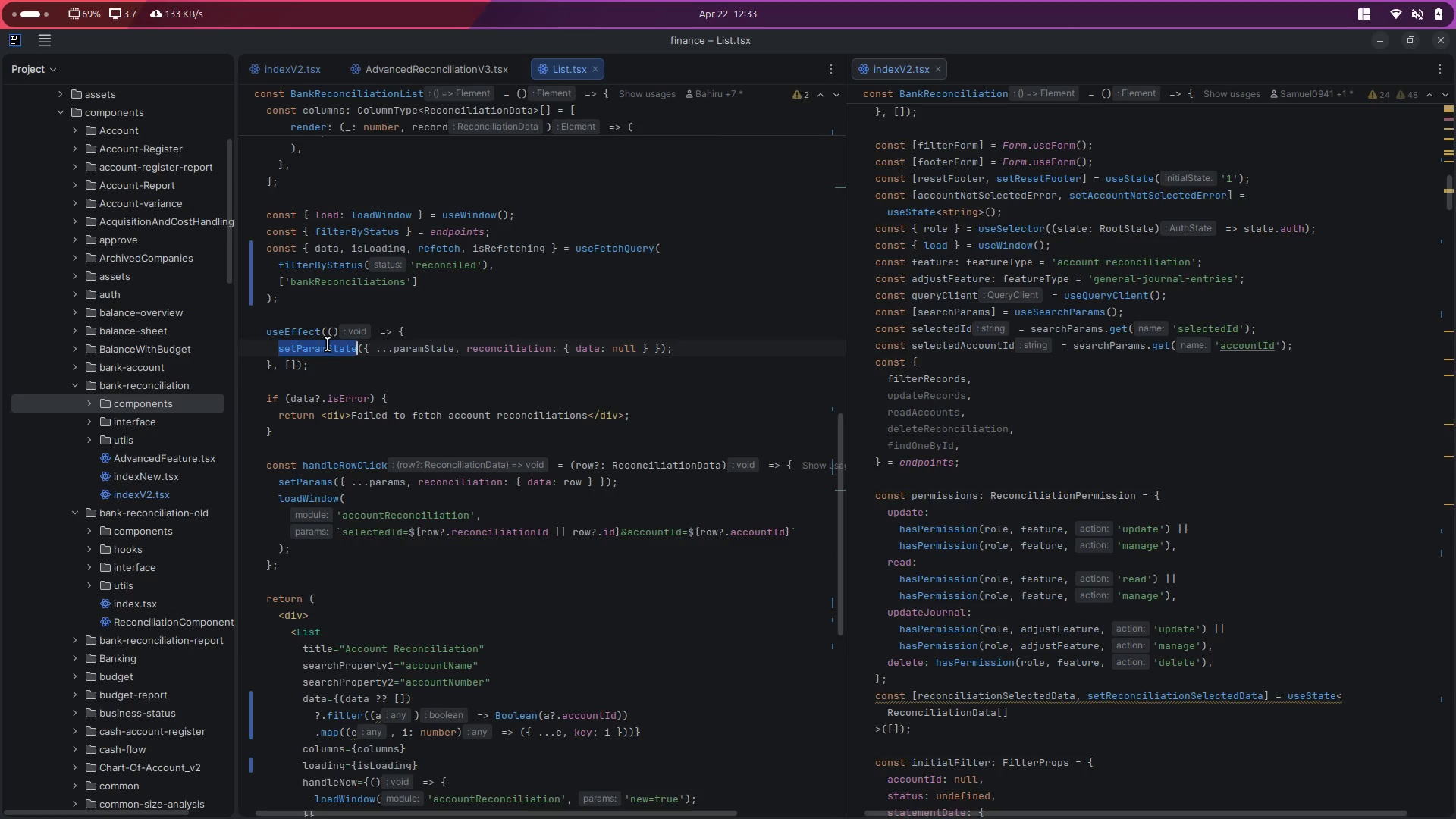 
hold_key(key=ControlLeft, duration=1.42)
left_click([327, 345])
 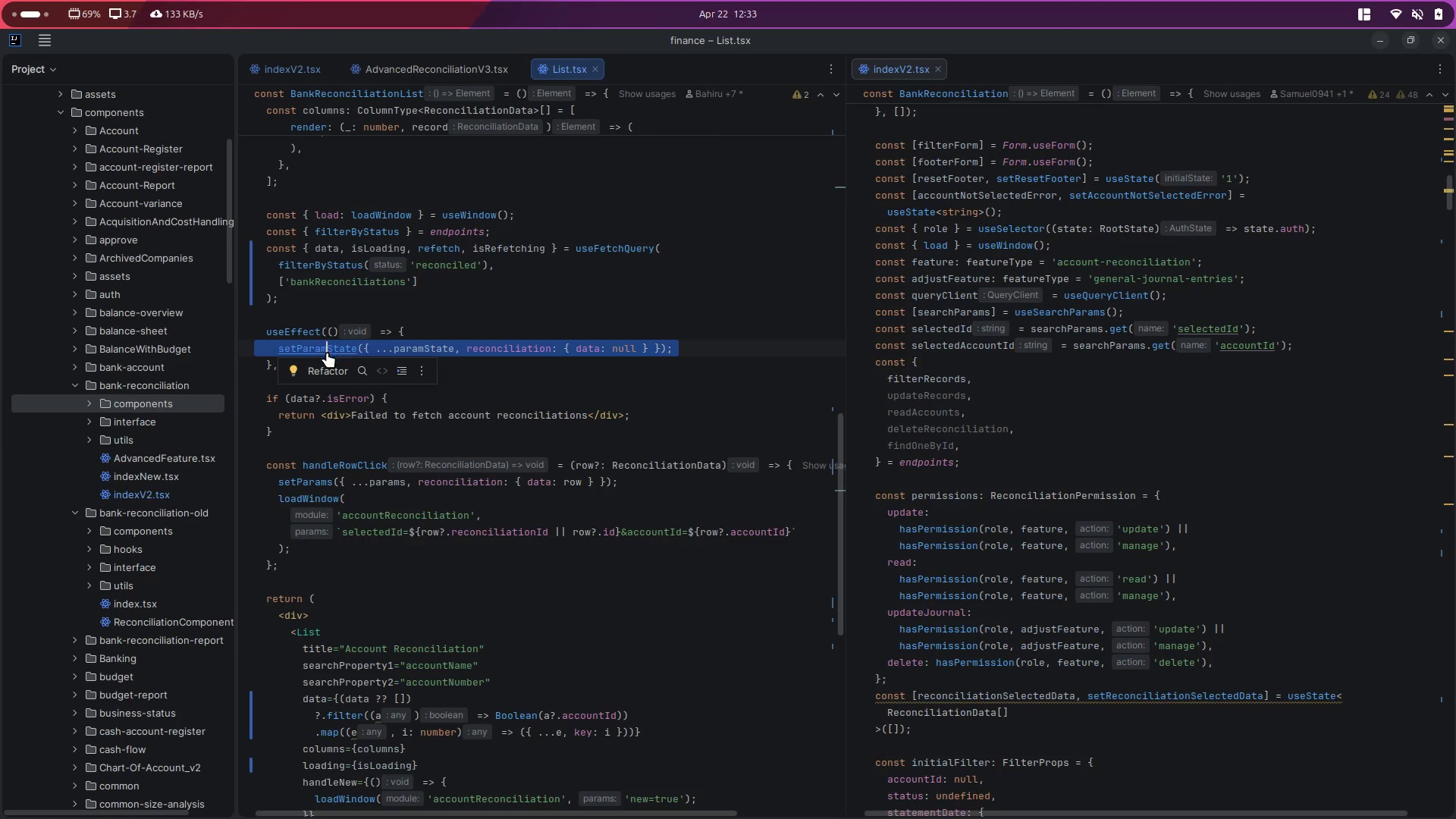 
left_click([327, 352])
 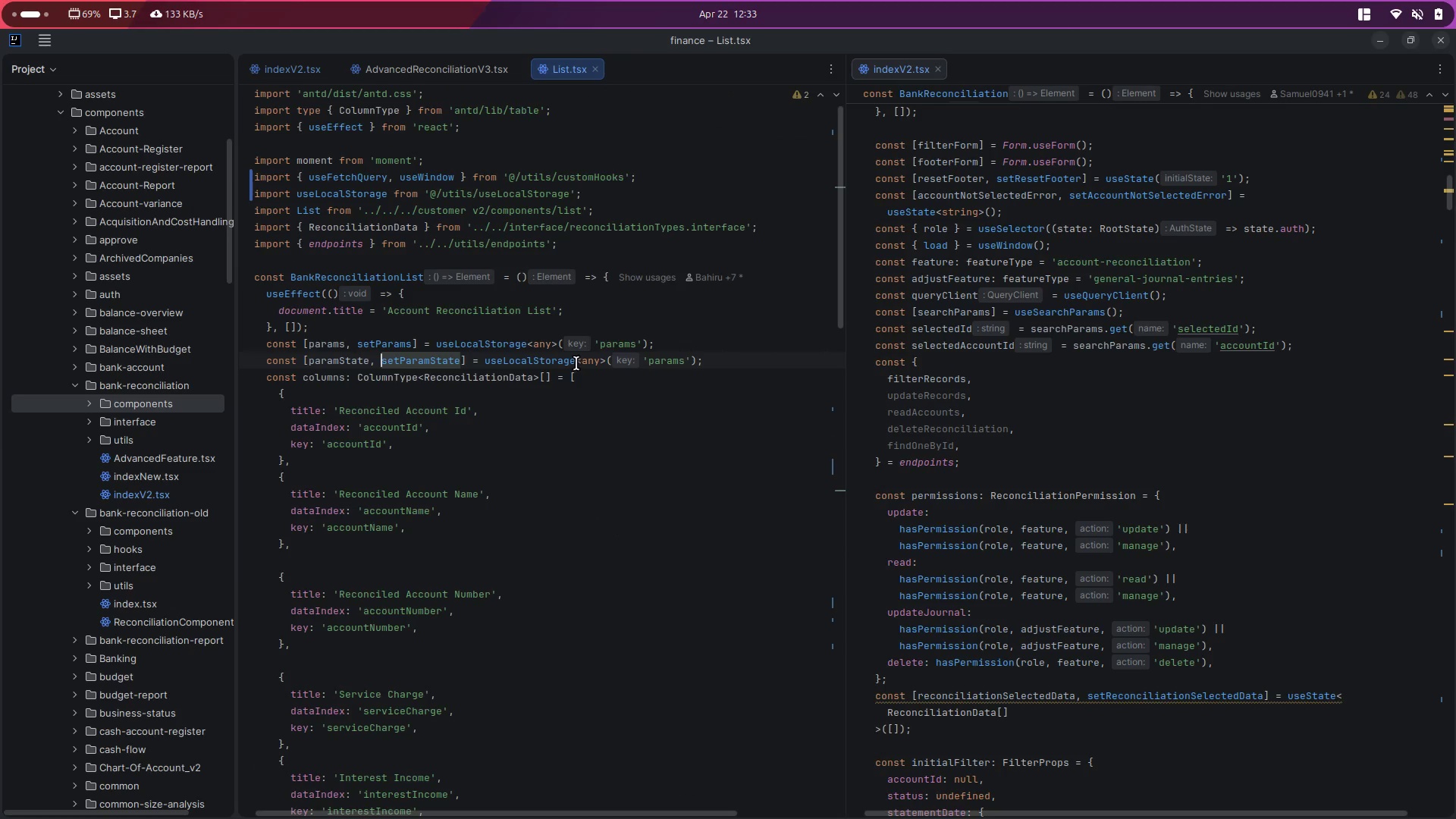 
double_click([544, 353])
 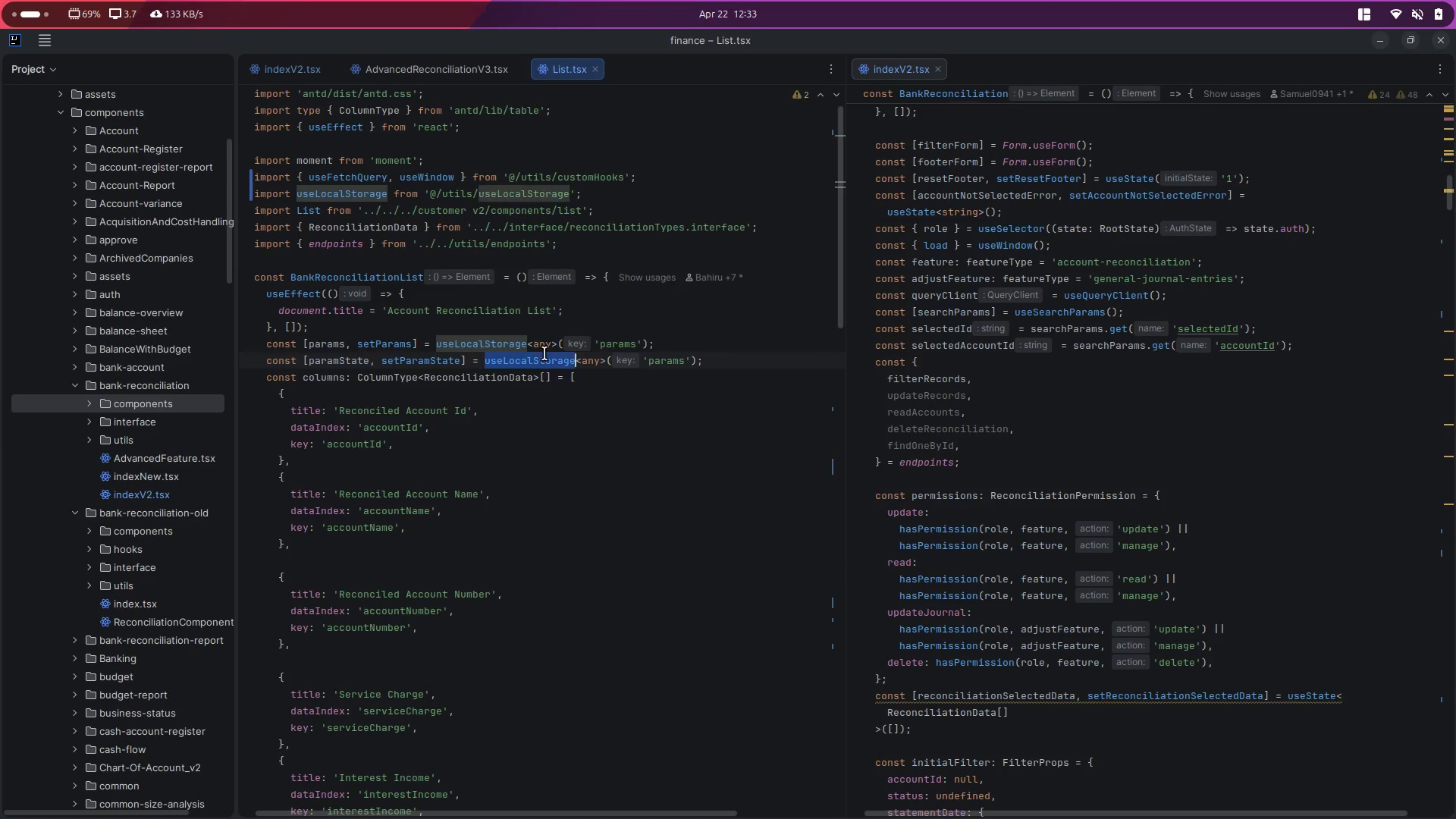 
triple_click([544, 353])
 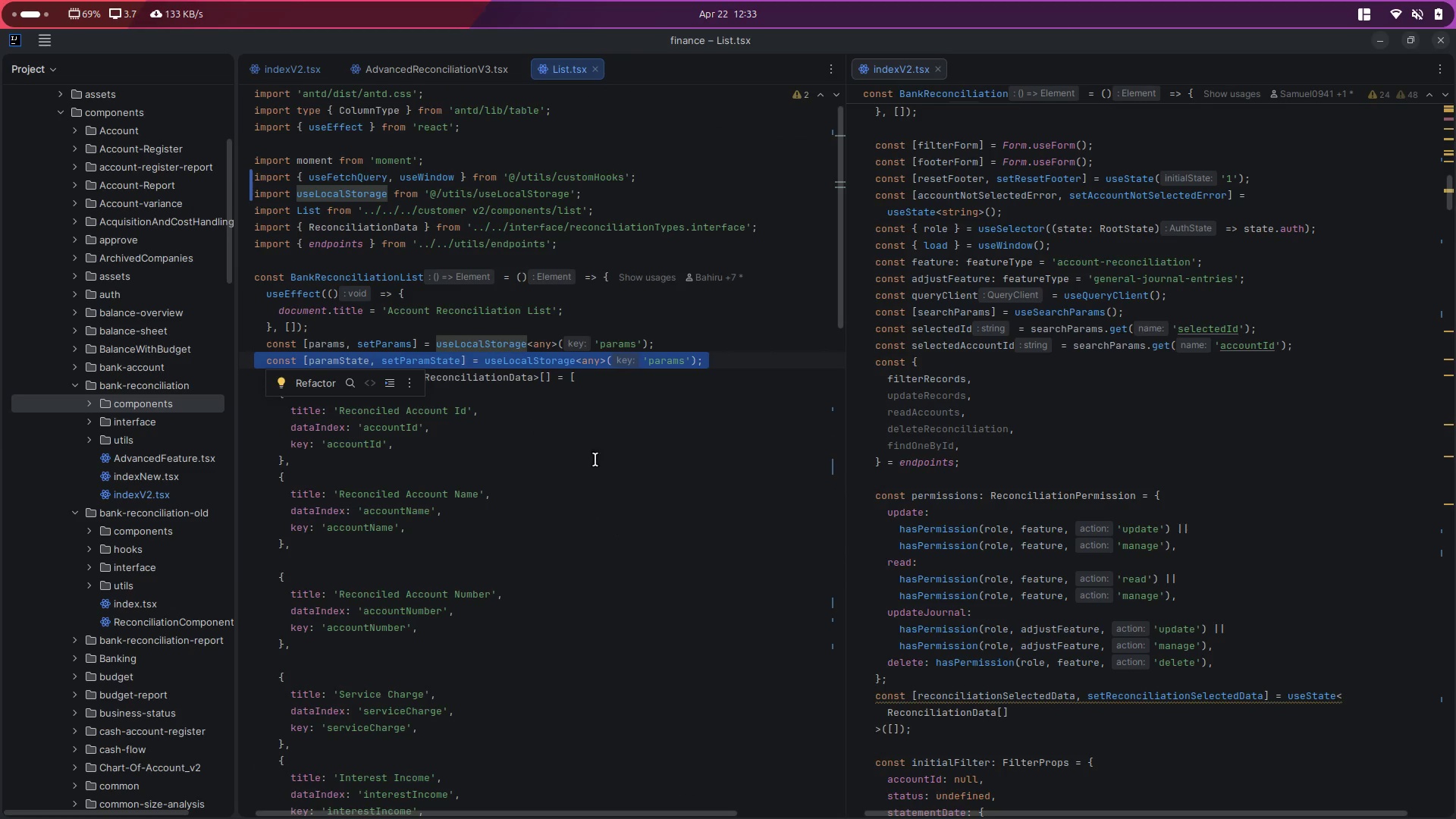 
key(Control+C)
 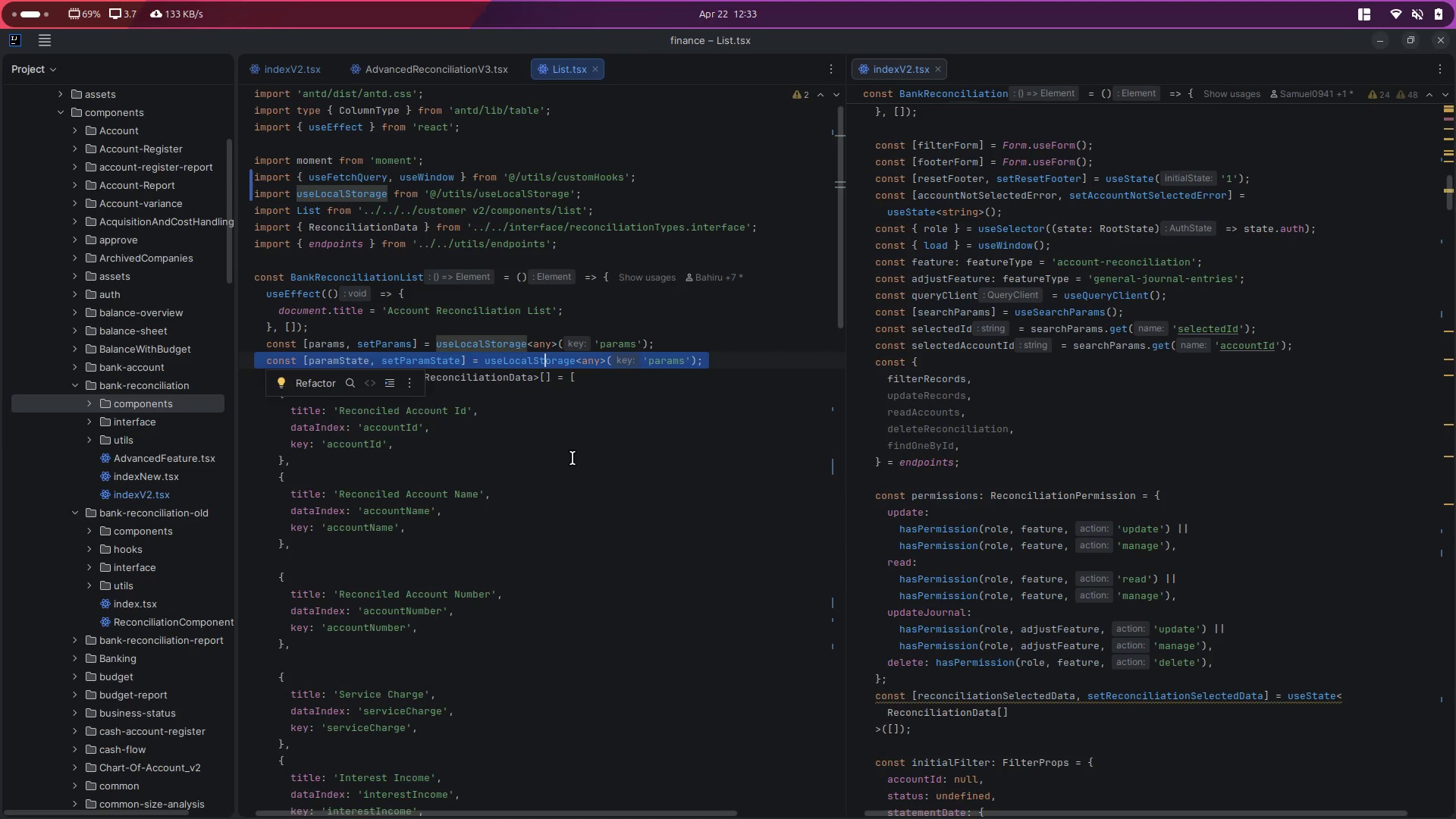 
left_click([573, 460])
 